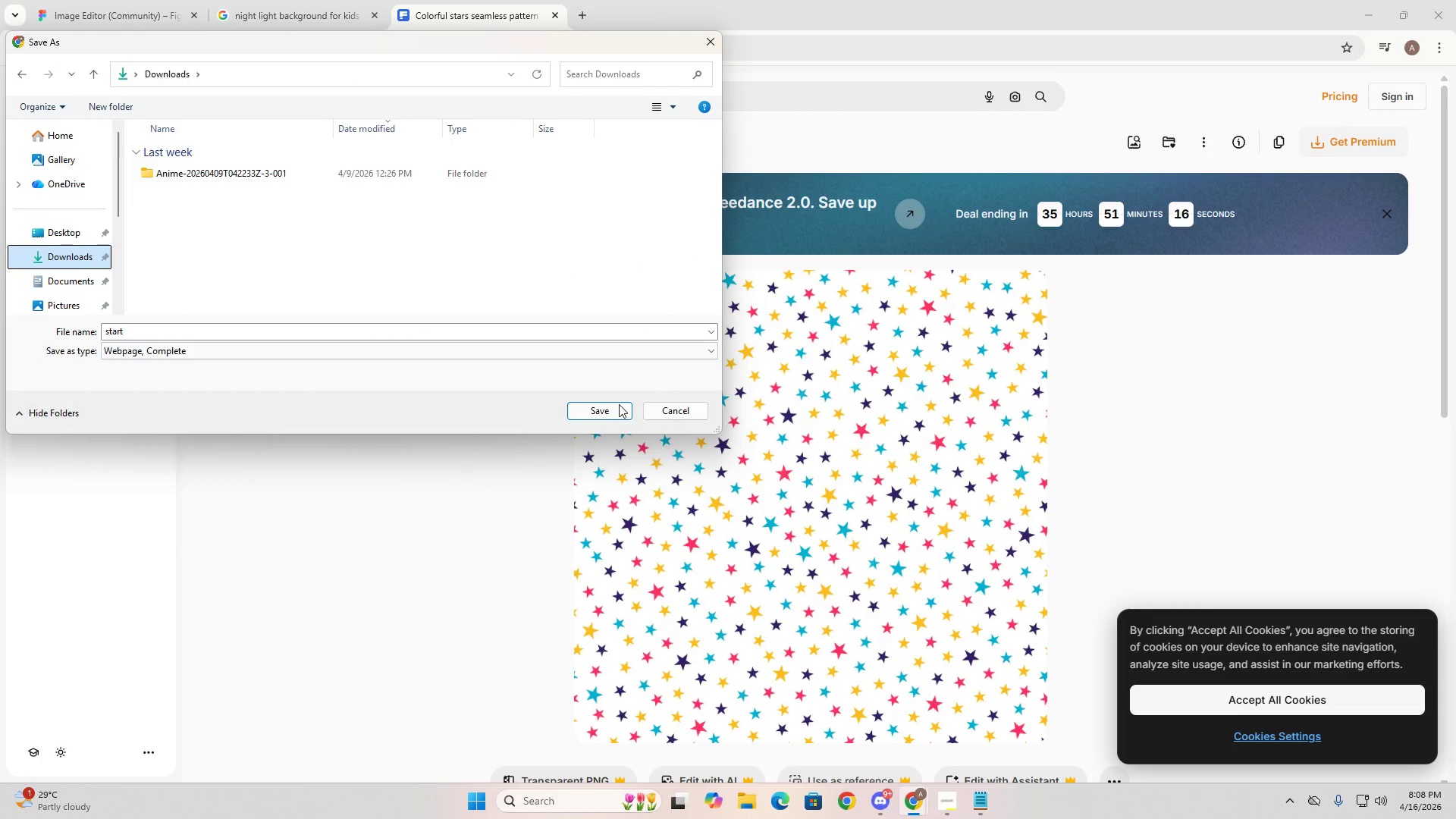 
left_click([669, 407])
 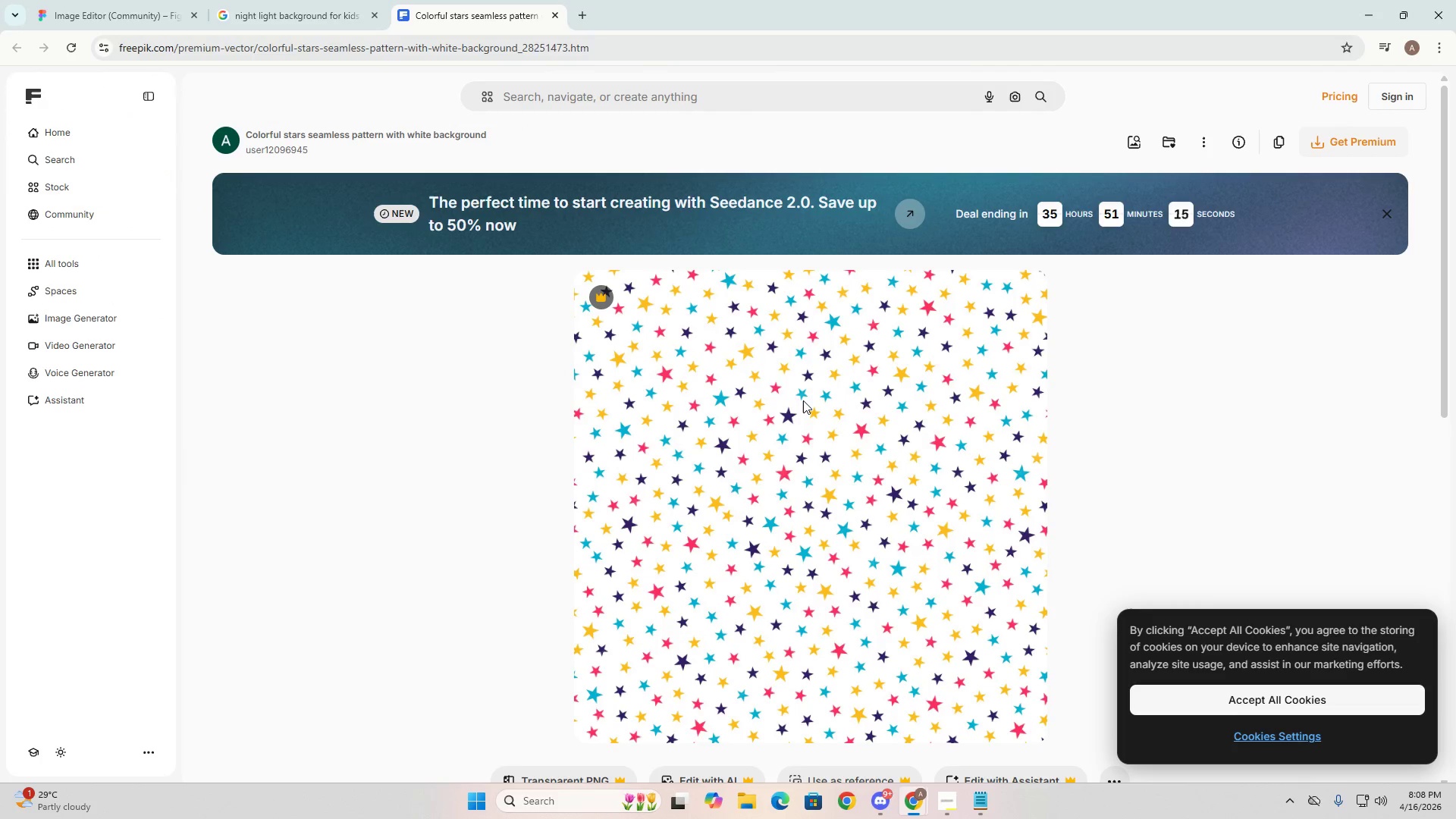 
left_click([803, 400])
 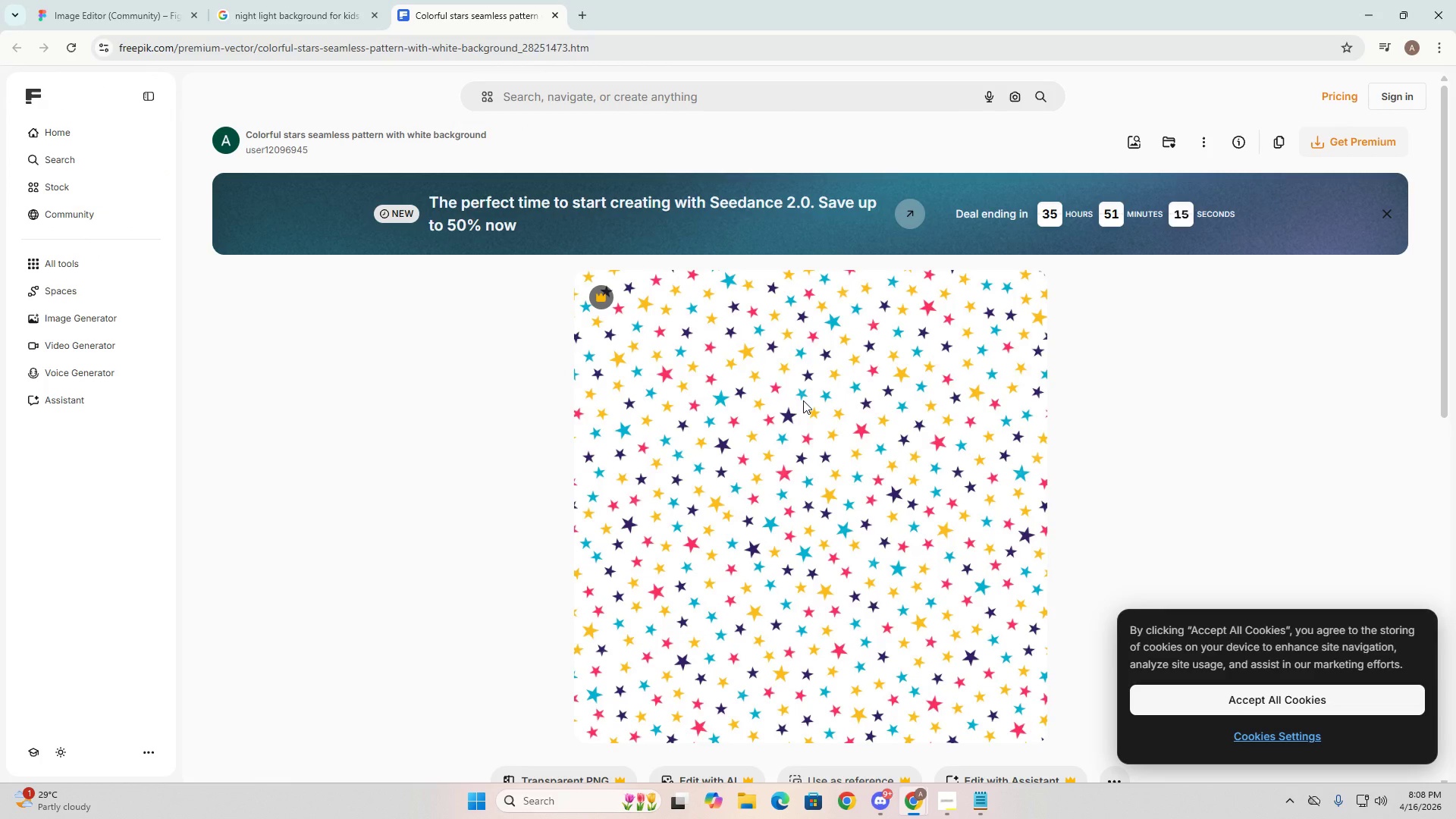 
right_click([803, 400])
 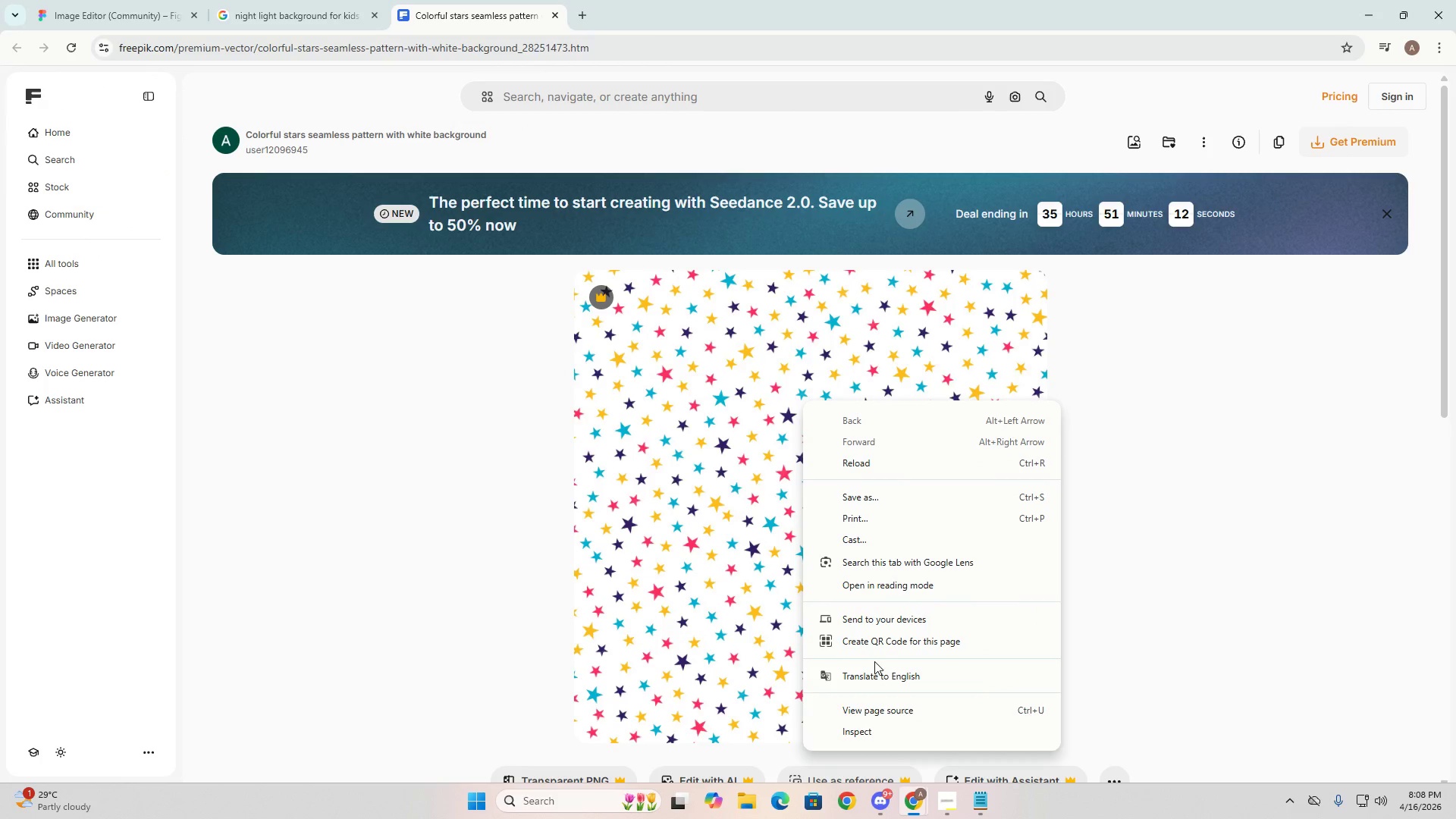 
left_click([741, 585])
 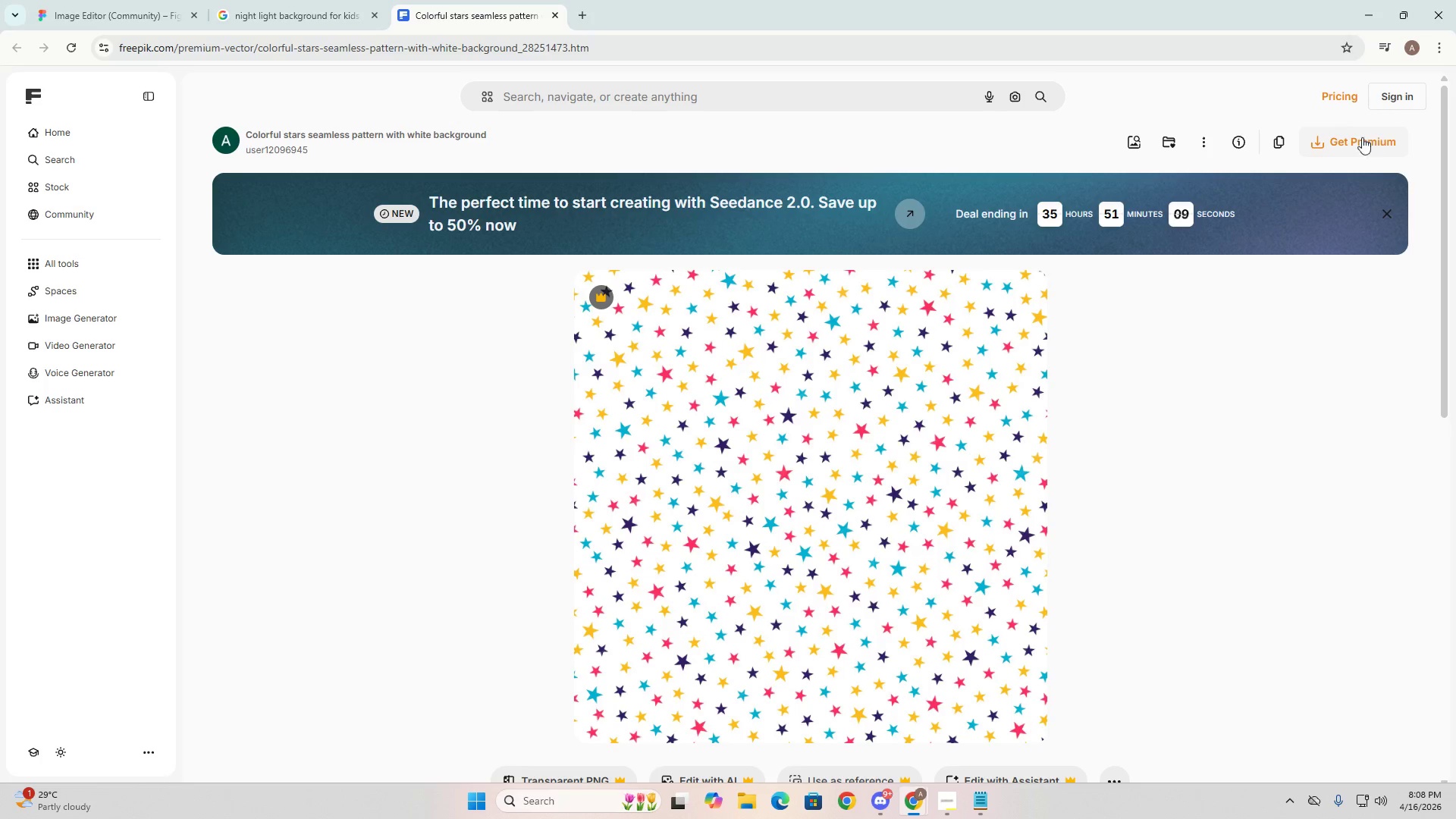 
left_click([319, 0])
 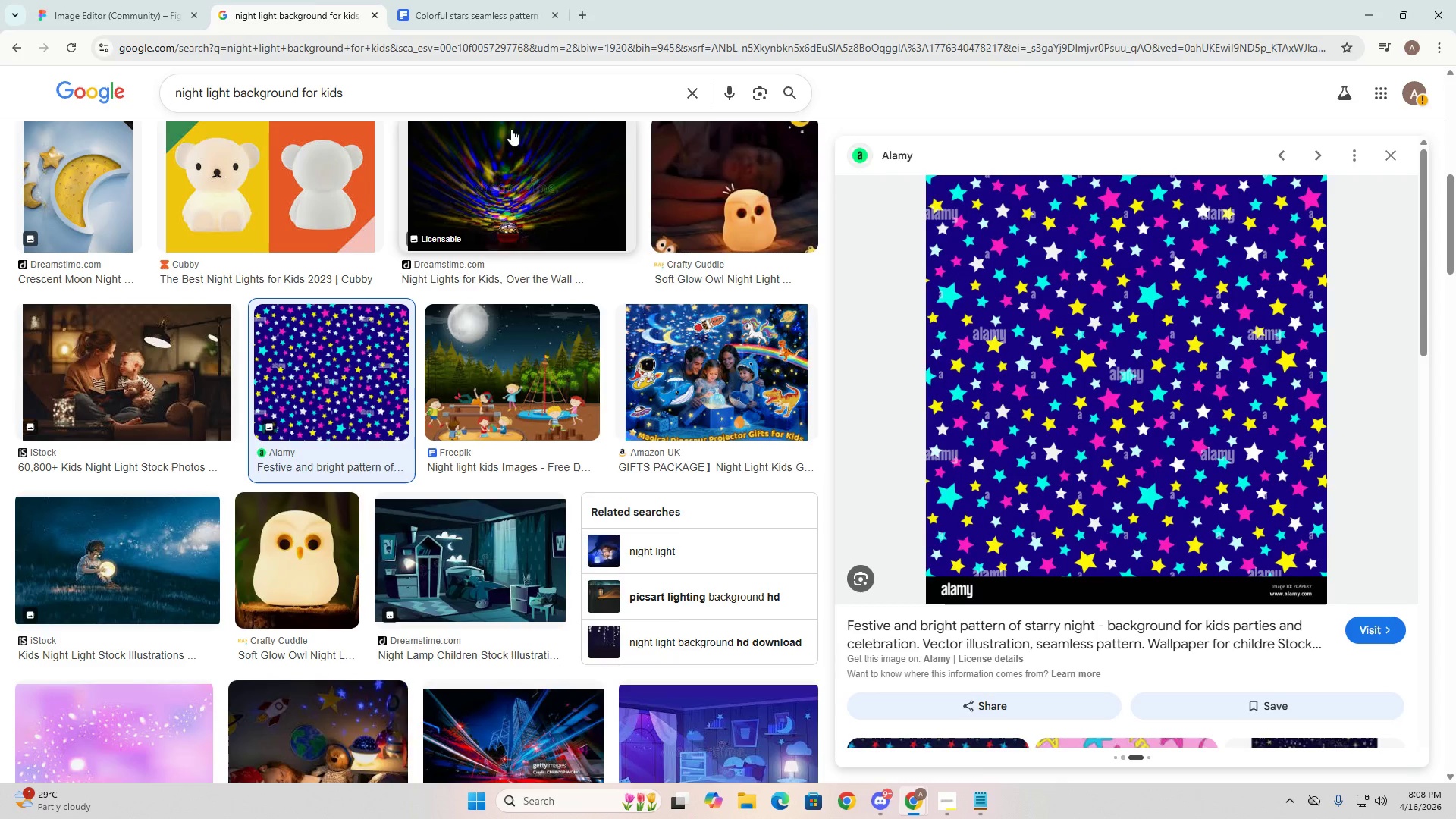 
key(Escape)
 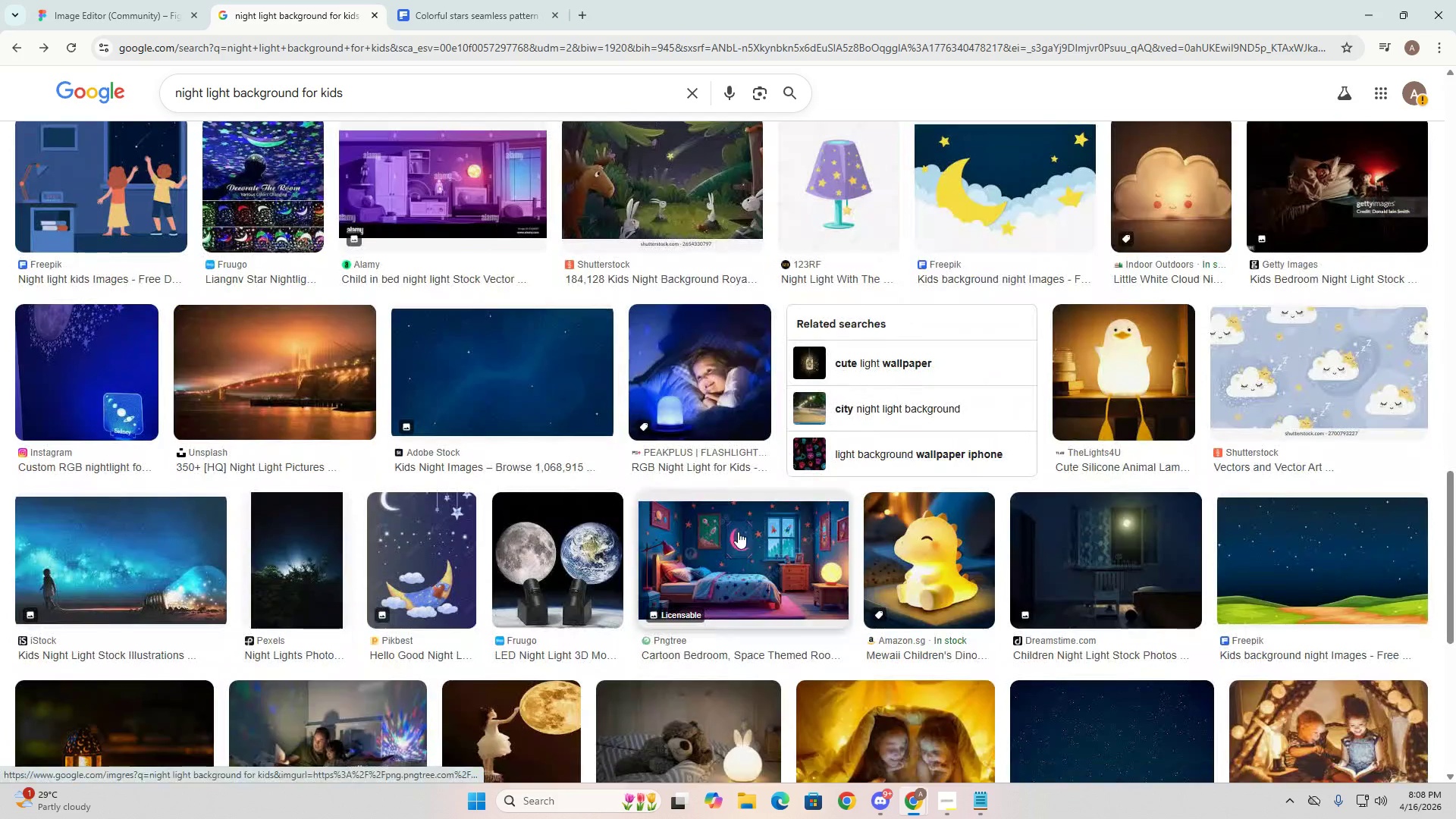 
scroll: coordinate [631, 374], scroll_direction: down, amount: 59.0
 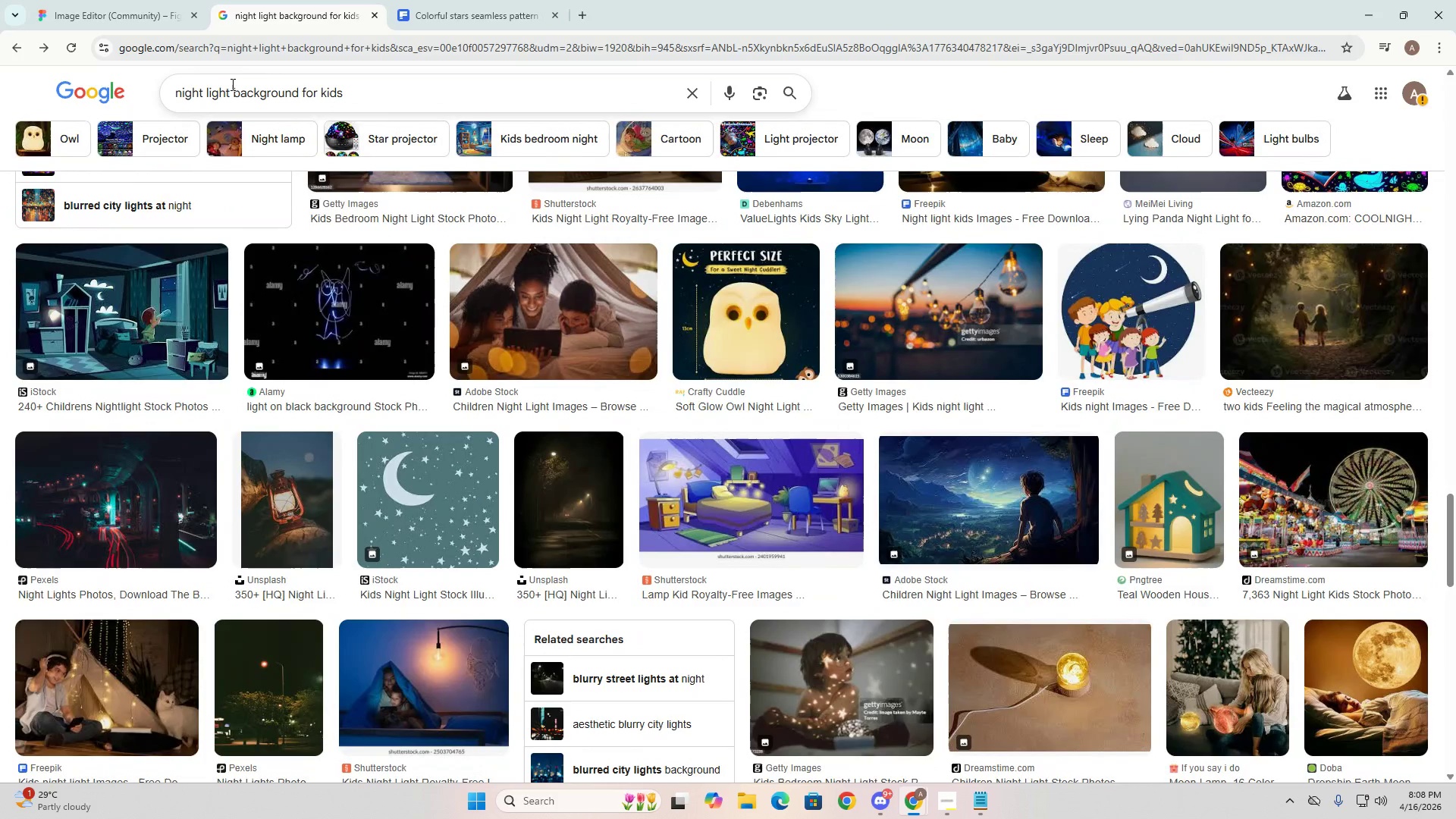 
left_click_drag(start_coordinate=[229, 84], to_coordinate=[94, 86])
 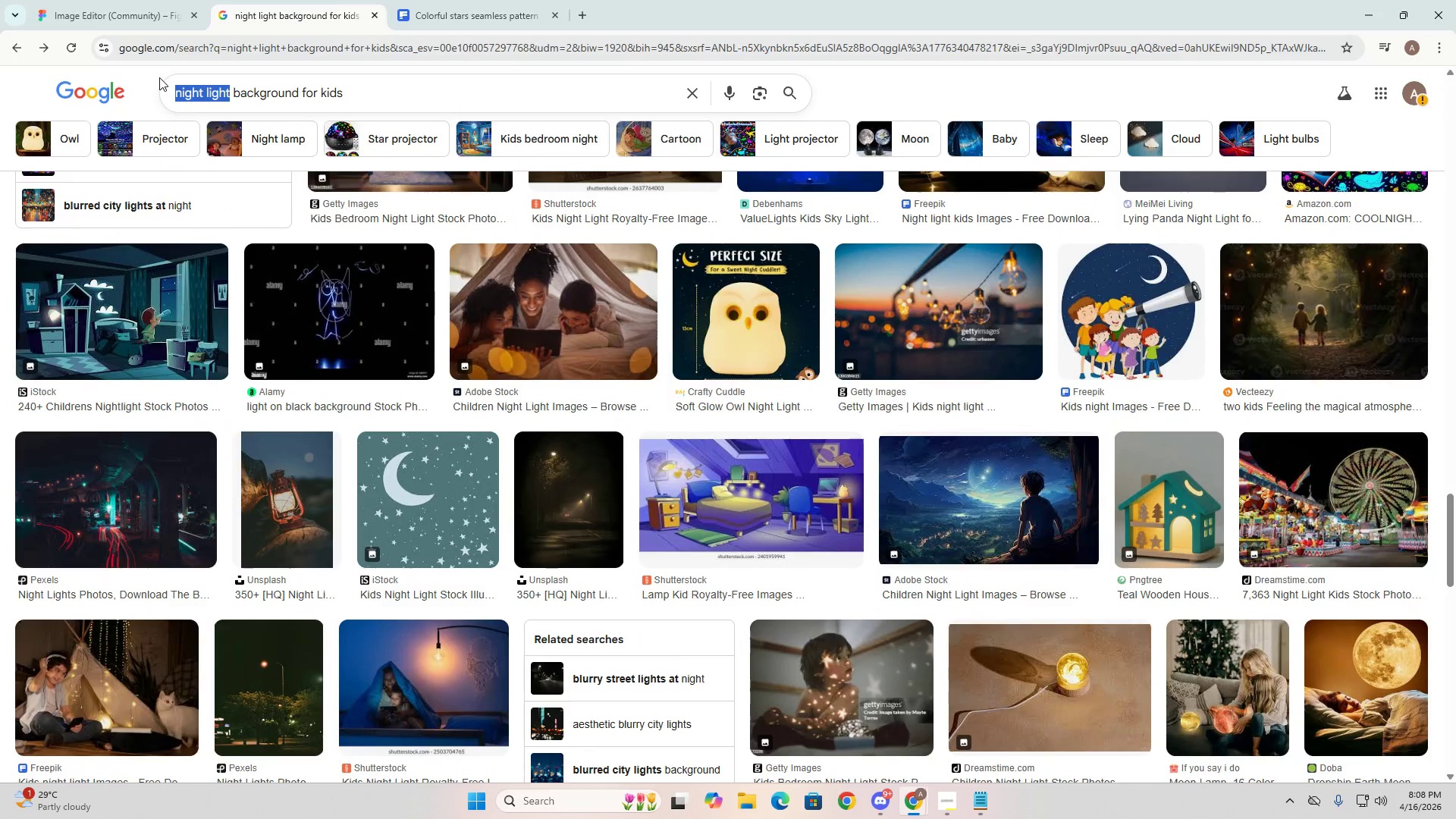 
type(sar)
 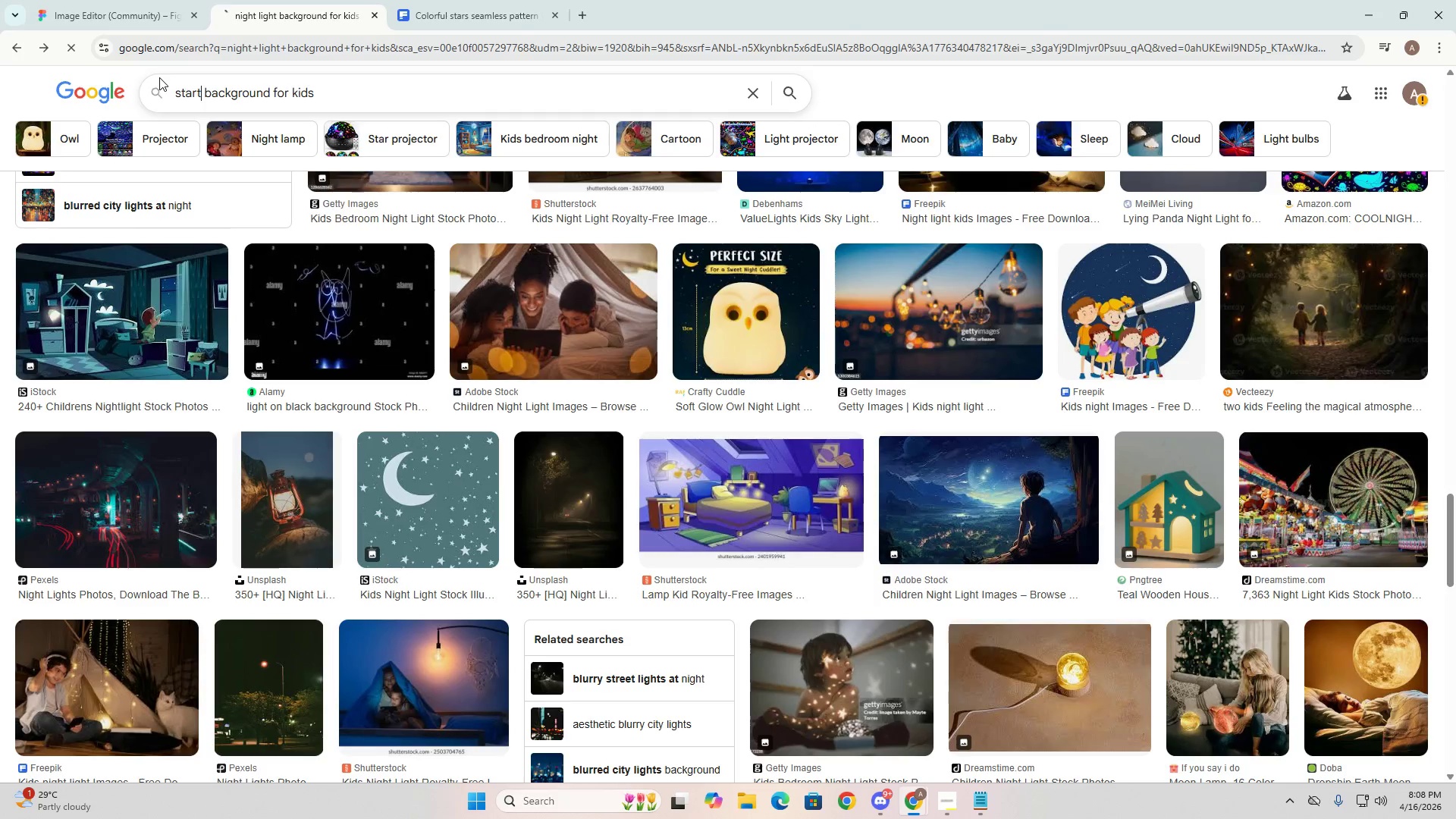 
hold_key(key=T, duration=0.5)
 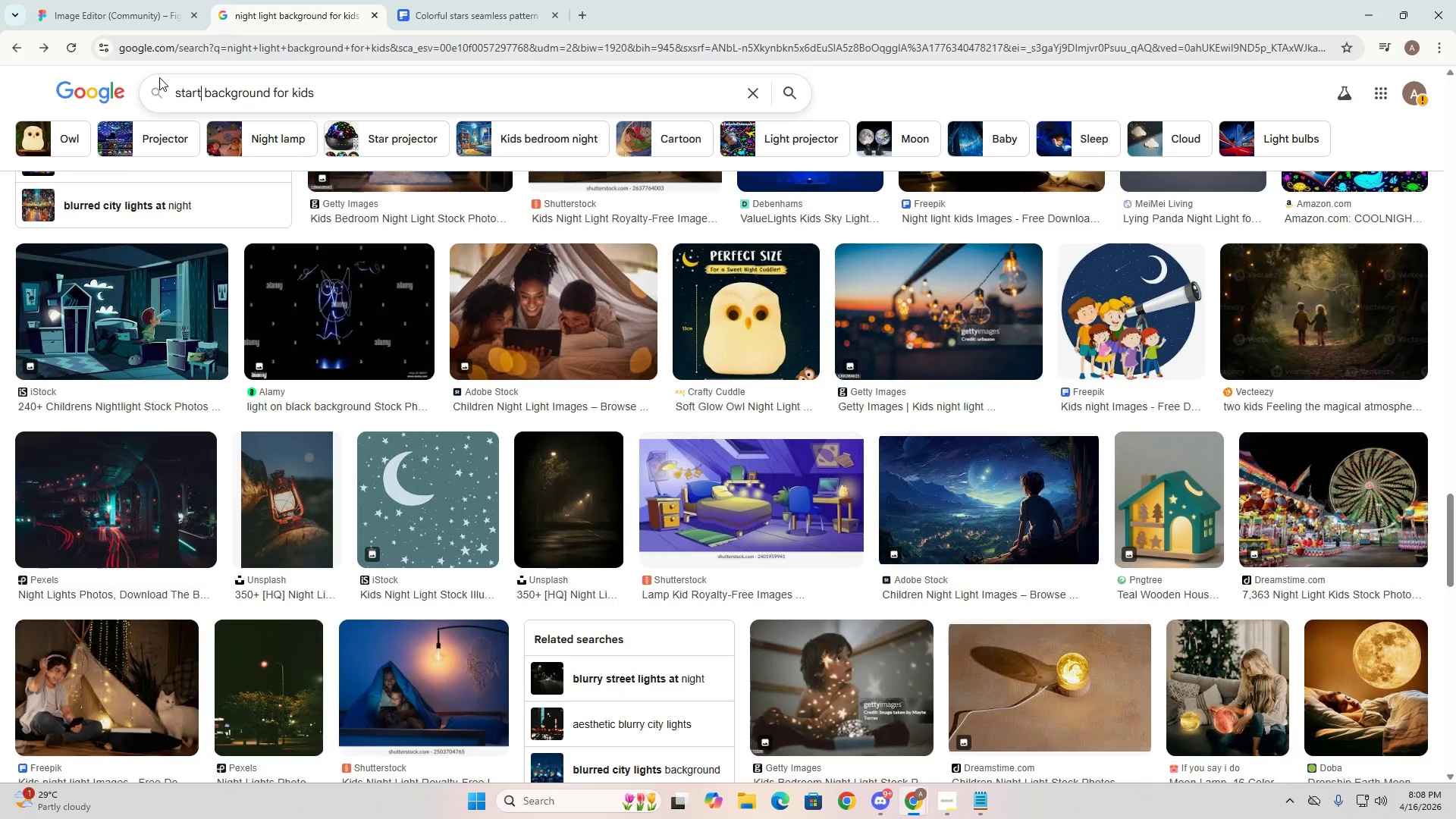 
key(Enter)
 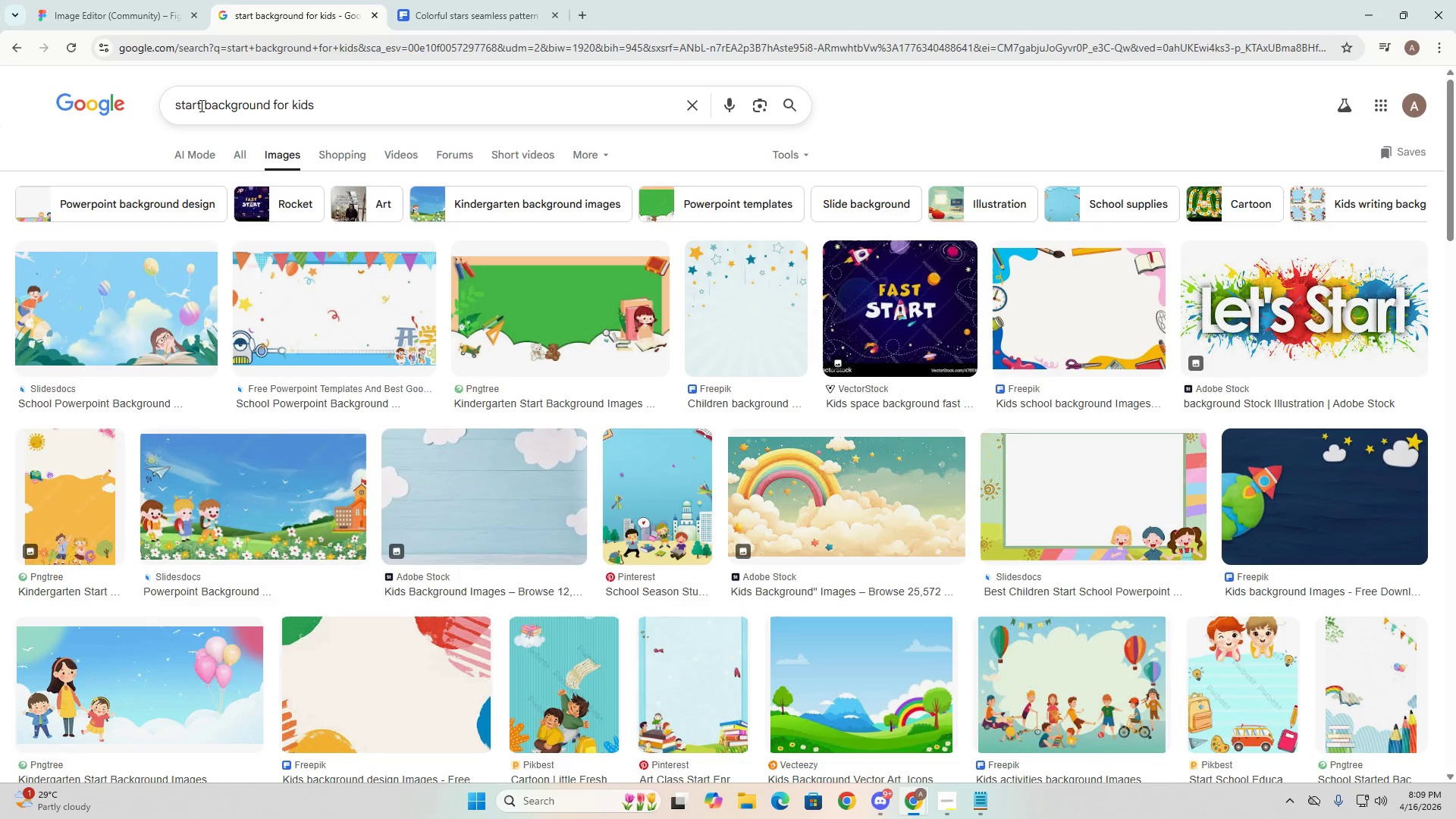 
left_click([202, 103])
 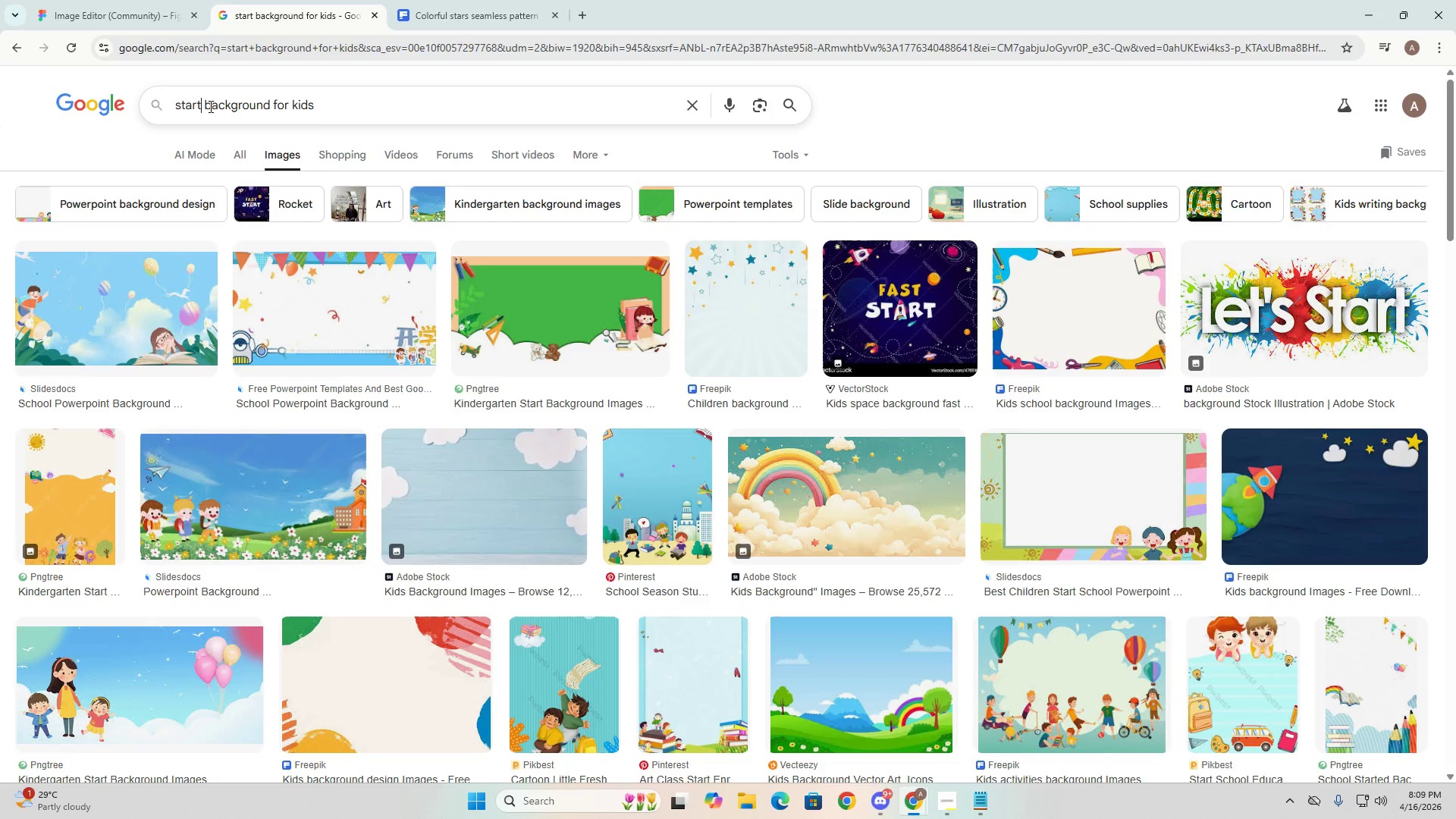 
key(Backspace)
 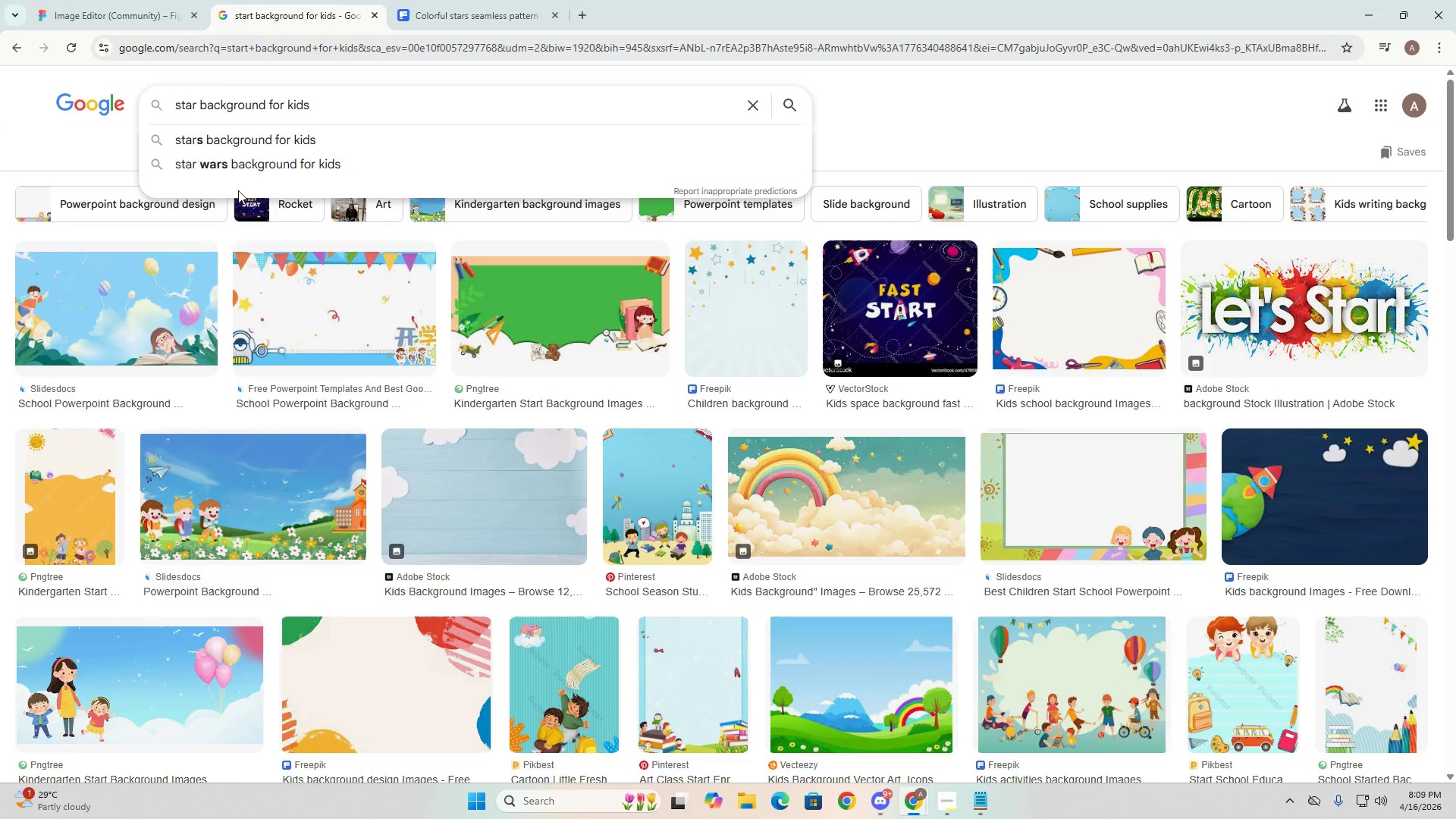 
key(Enter)
 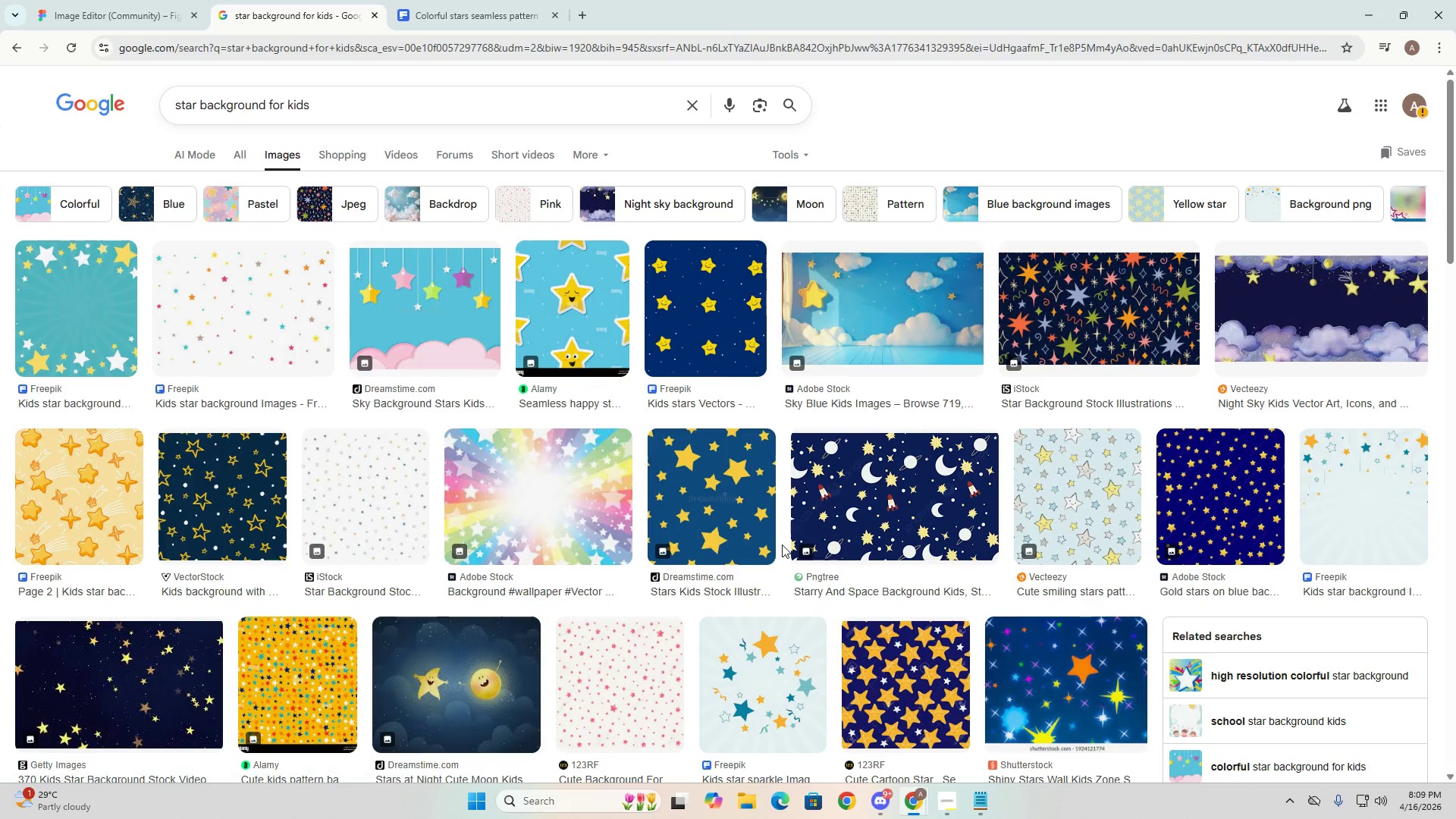 
left_click([124, 652])
 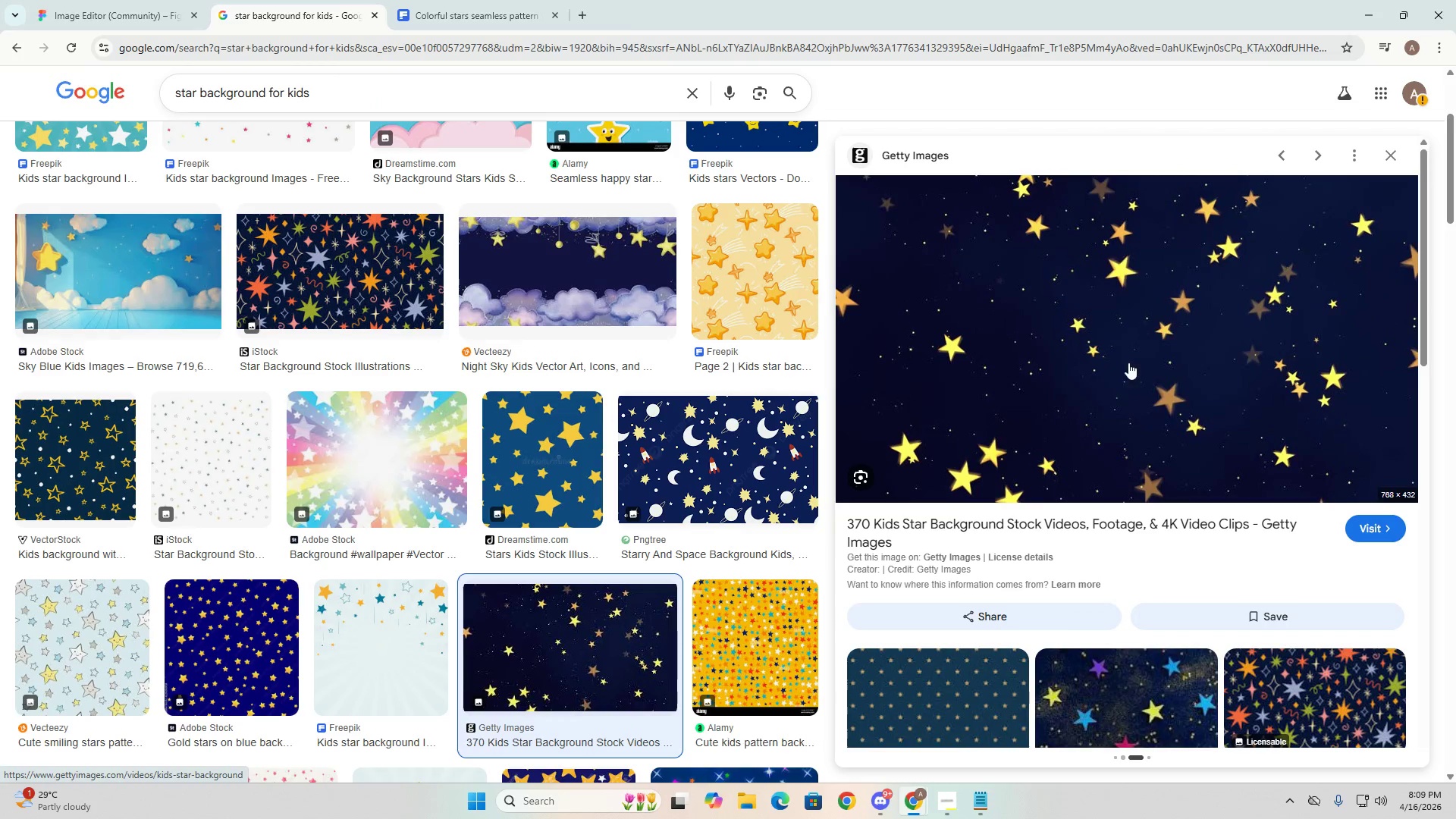 
right_click([1128, 354])
 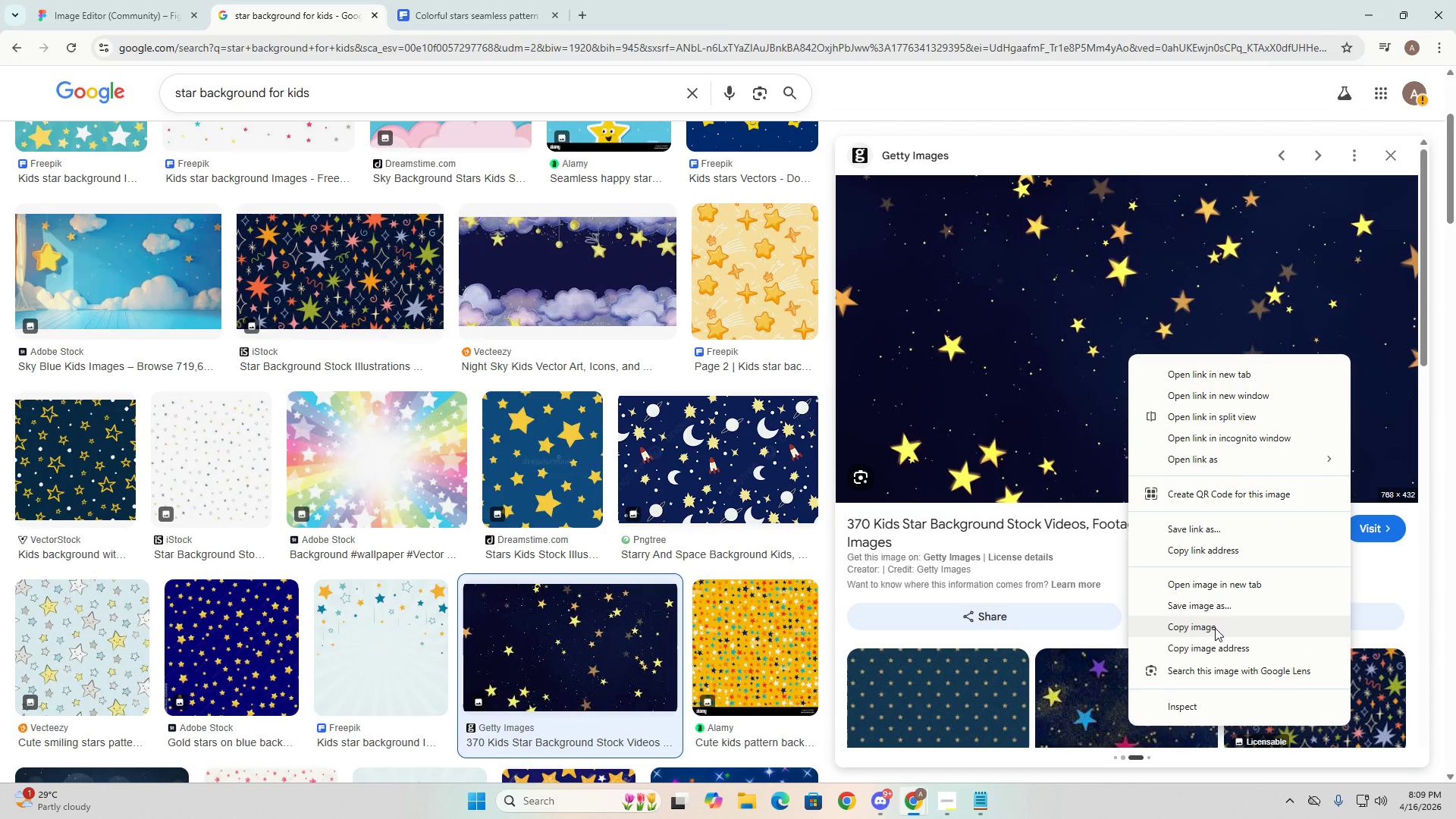 
left_click([1215, 628])
 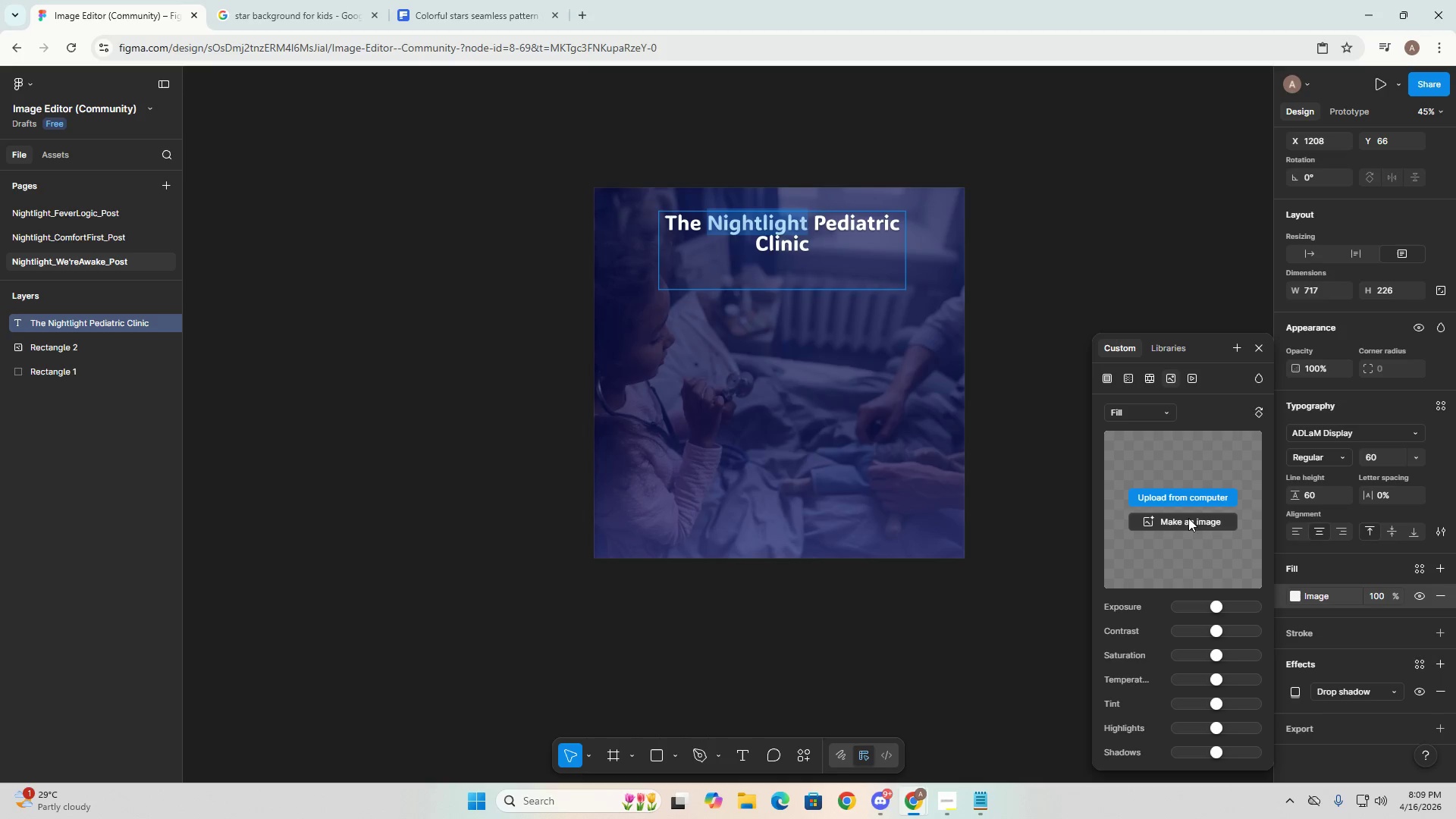 
left_click([1171, 445])
 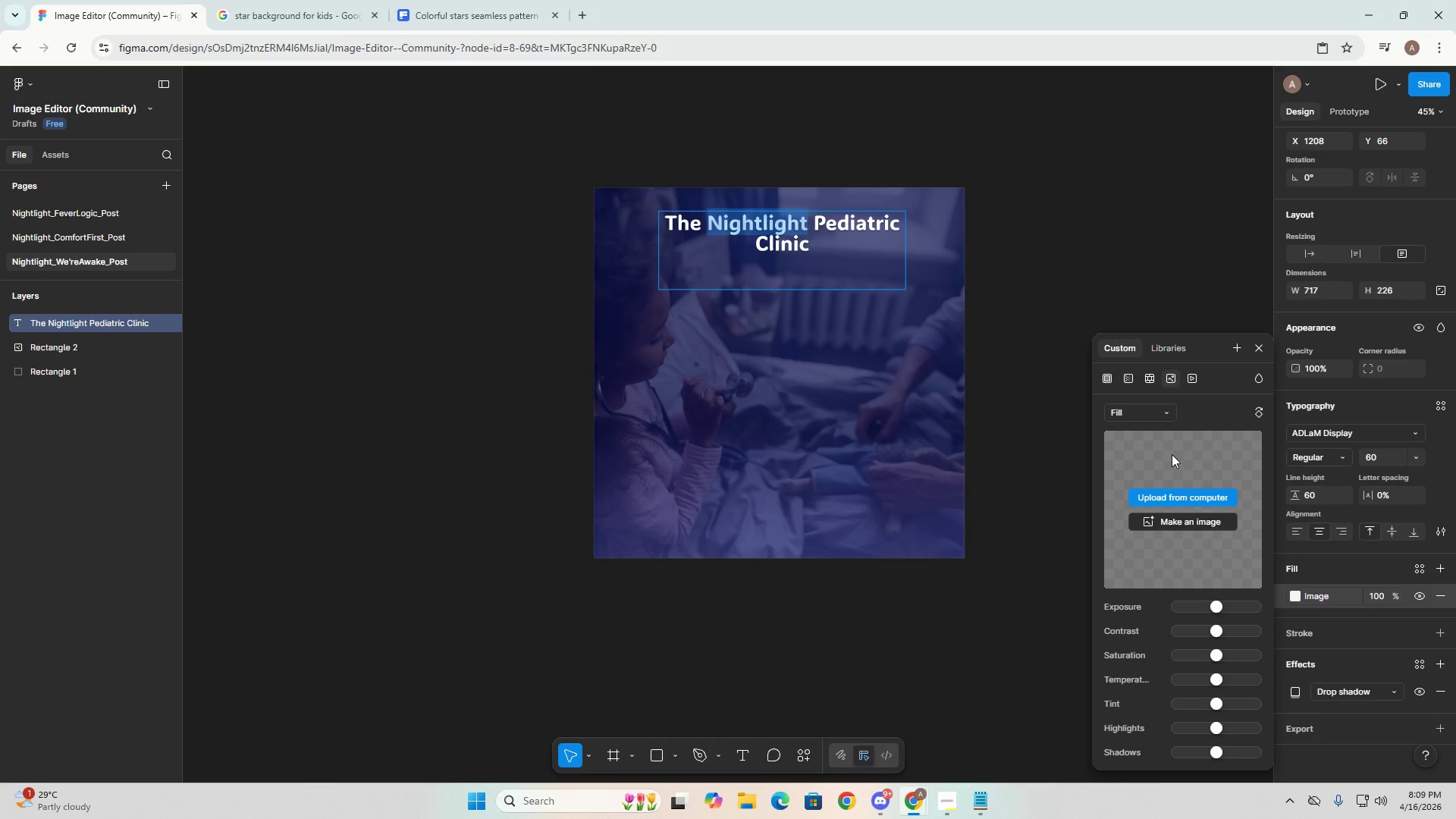 
key(Control+V)
 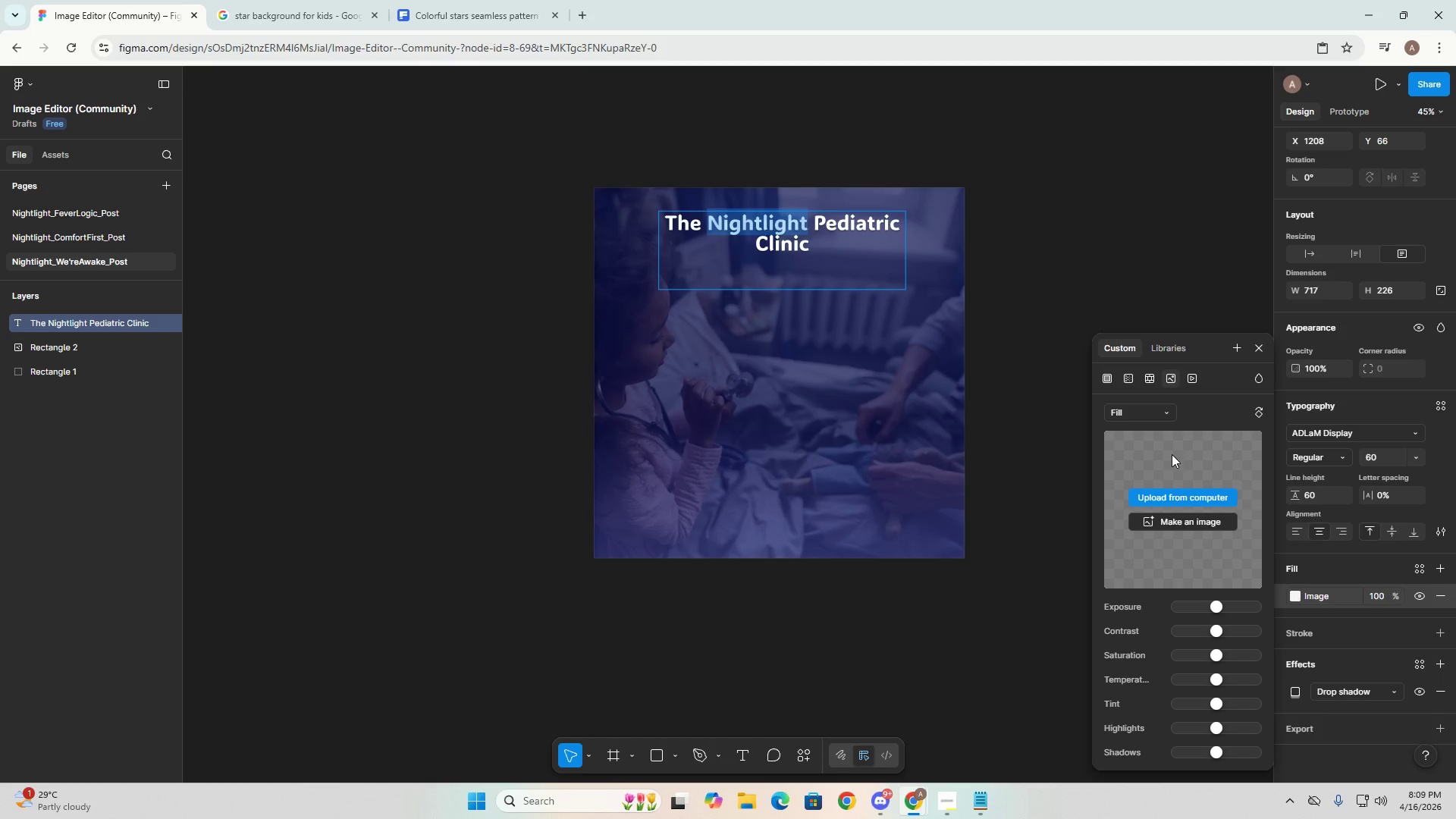 
left_click([1172, 454])
 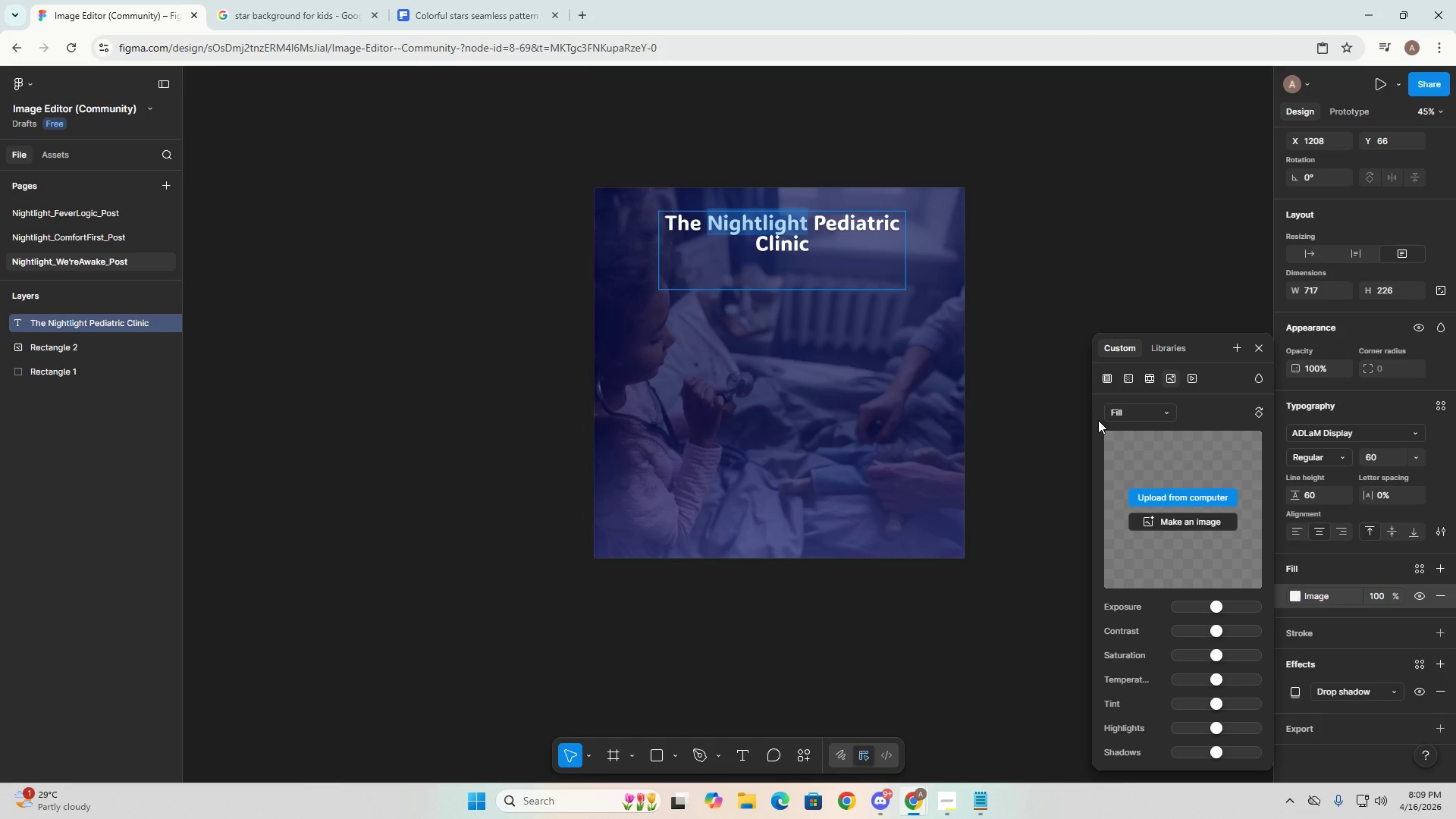 
key(Alt+AltLeft)
 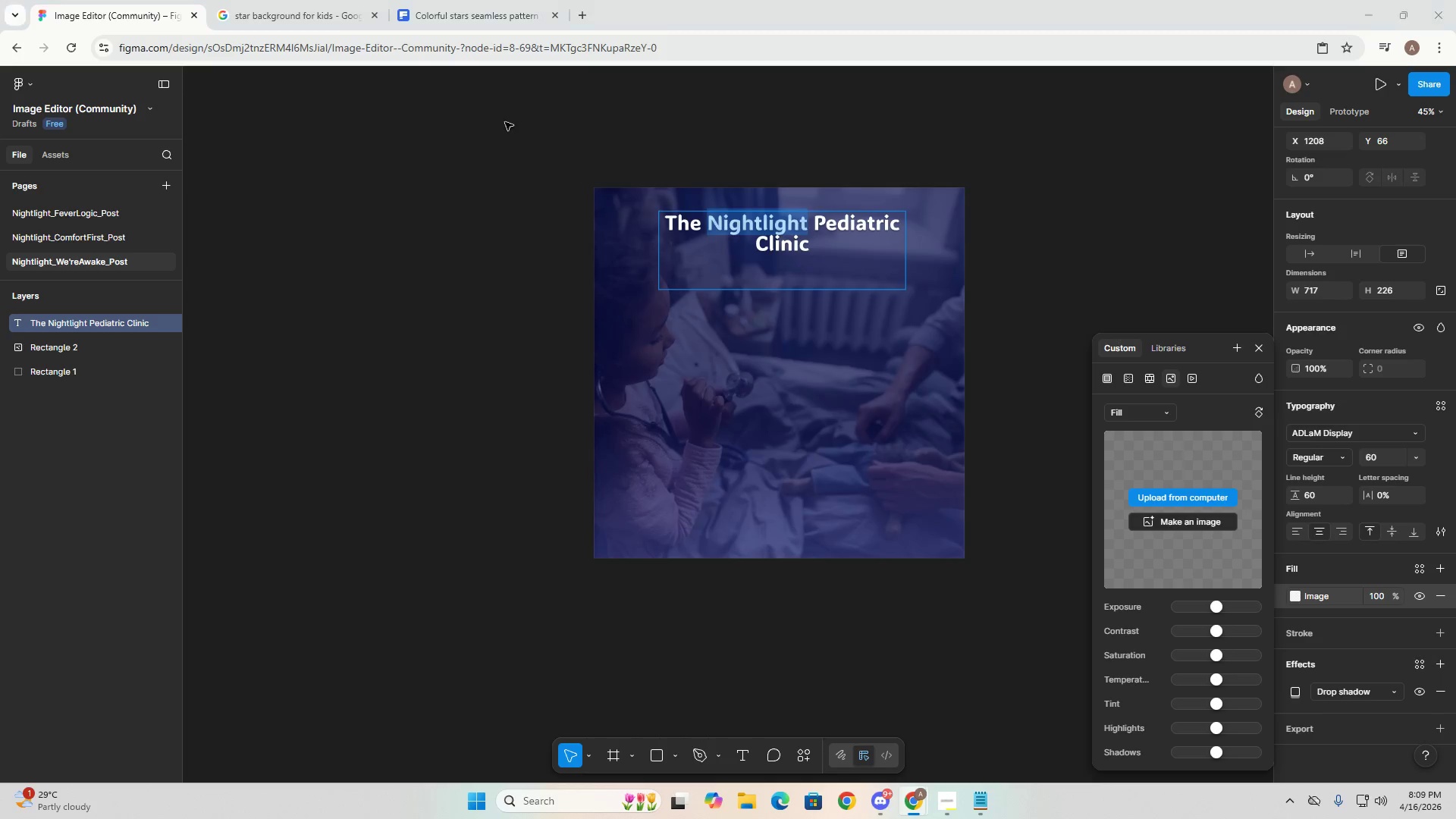 
key(Alt+Tab)
 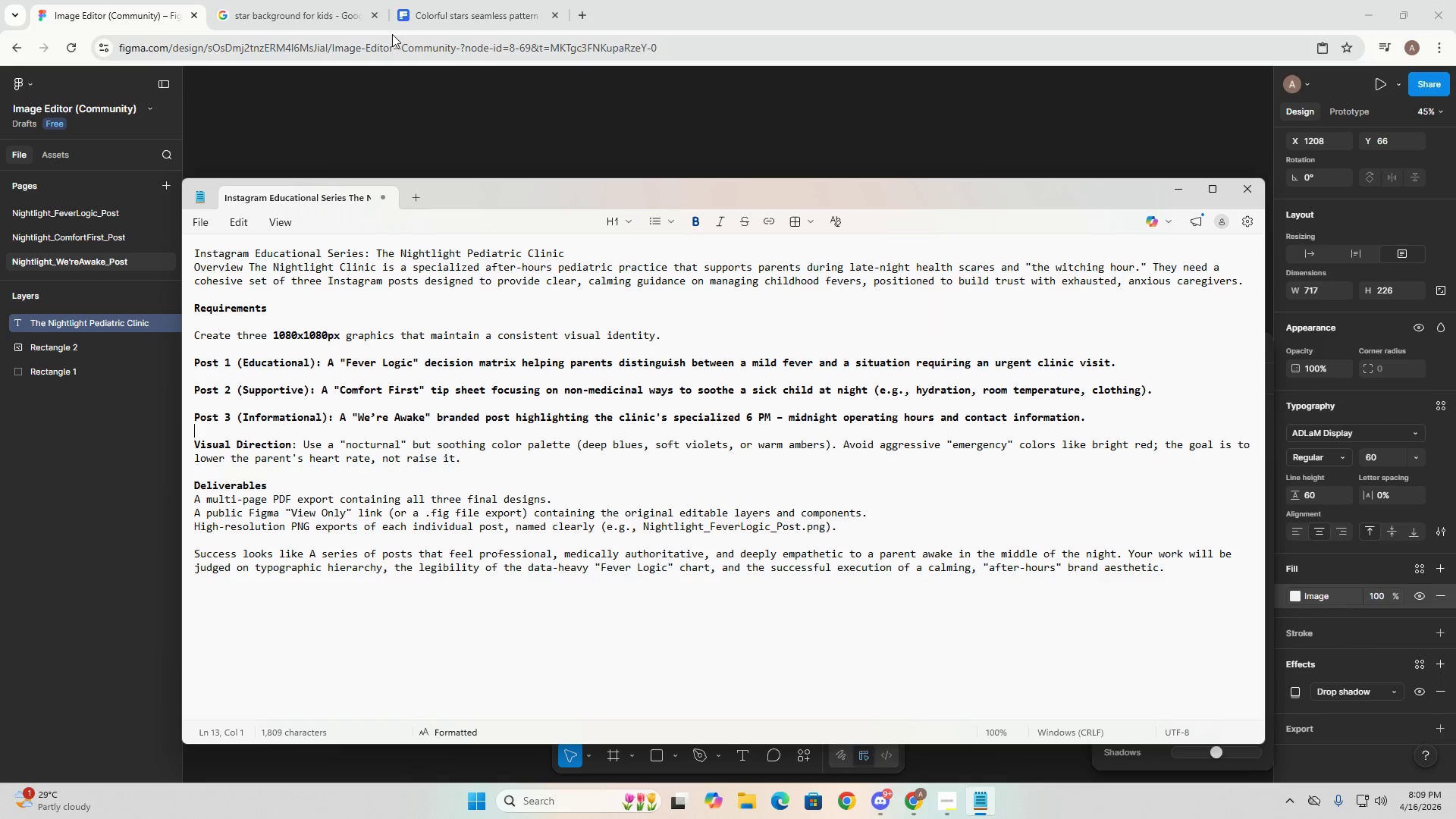 
left_click([454, 0])
 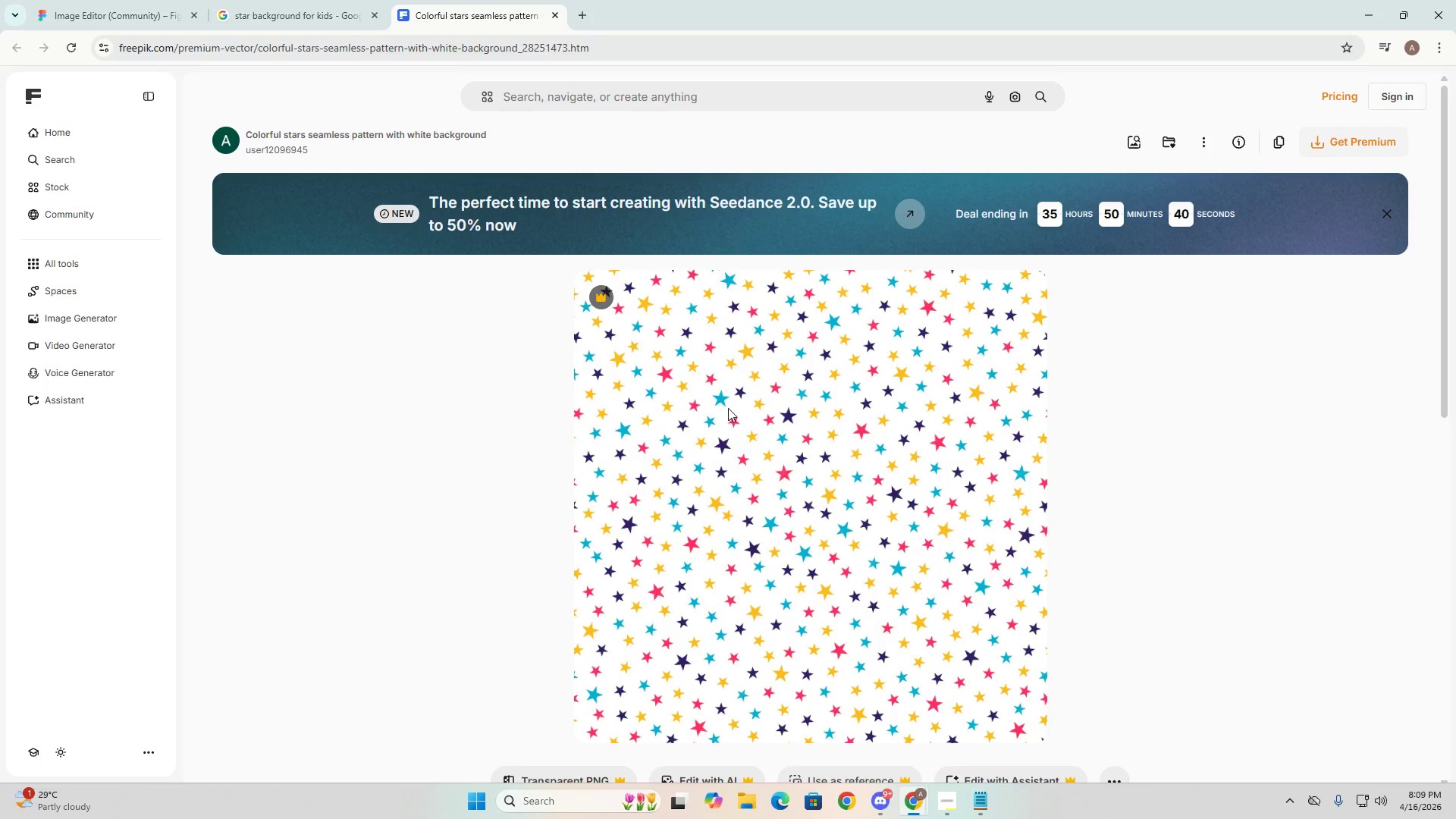 
key(Alt+AltLeft)
 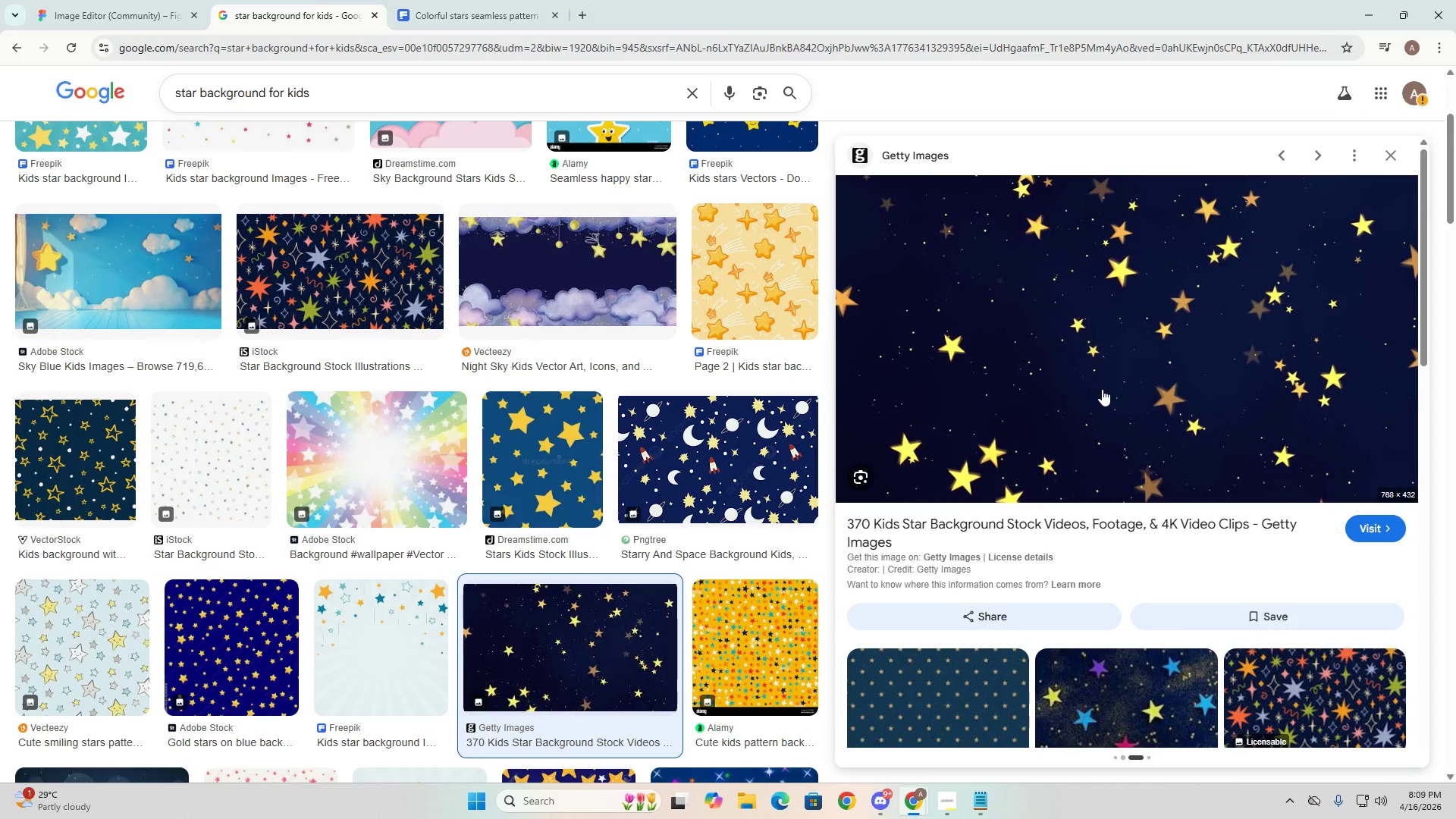 
right_click([1102, 383])
 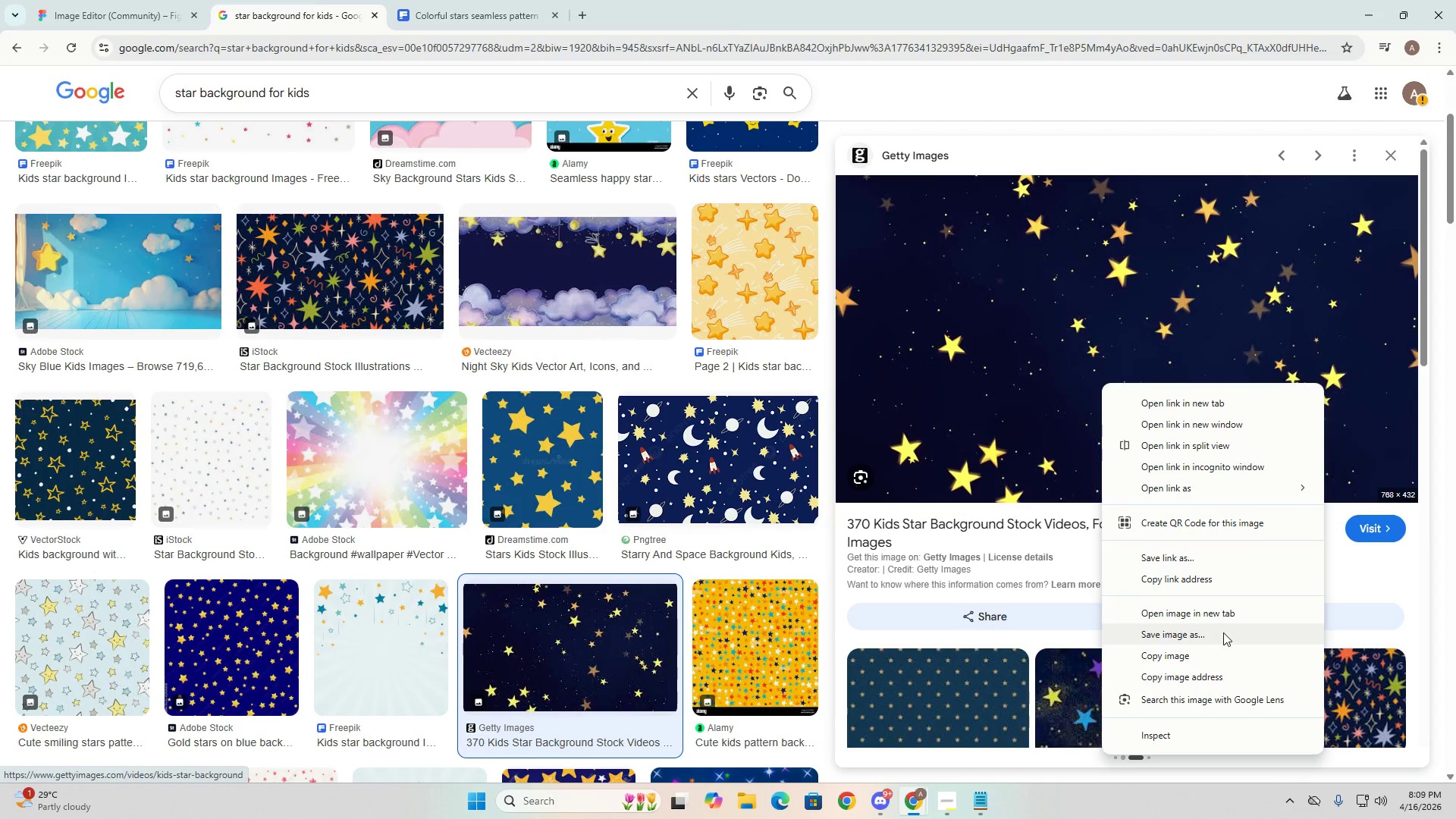 
left_click([1223, 633])
 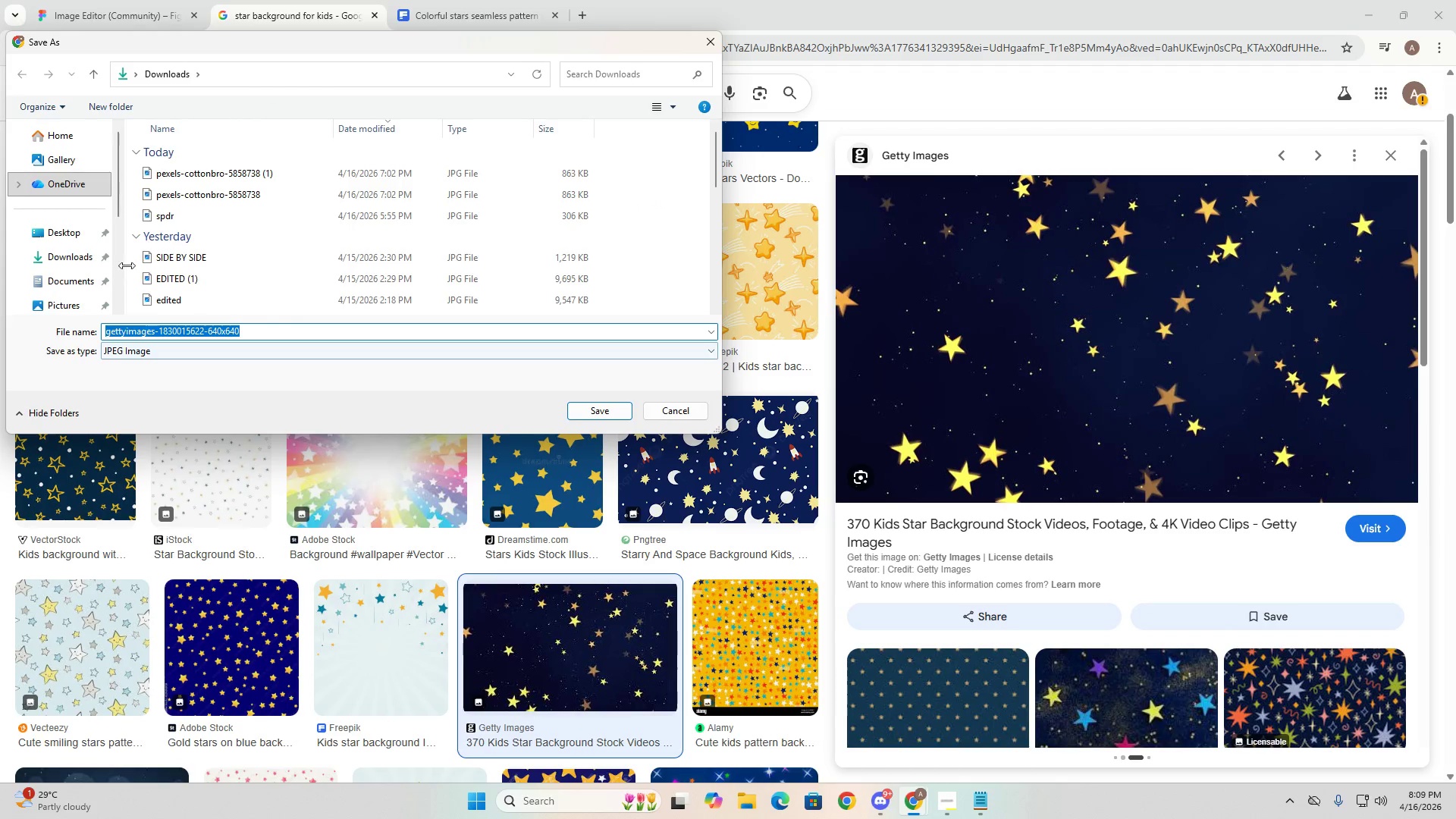 
type(star)
key(NumpadEnter)
 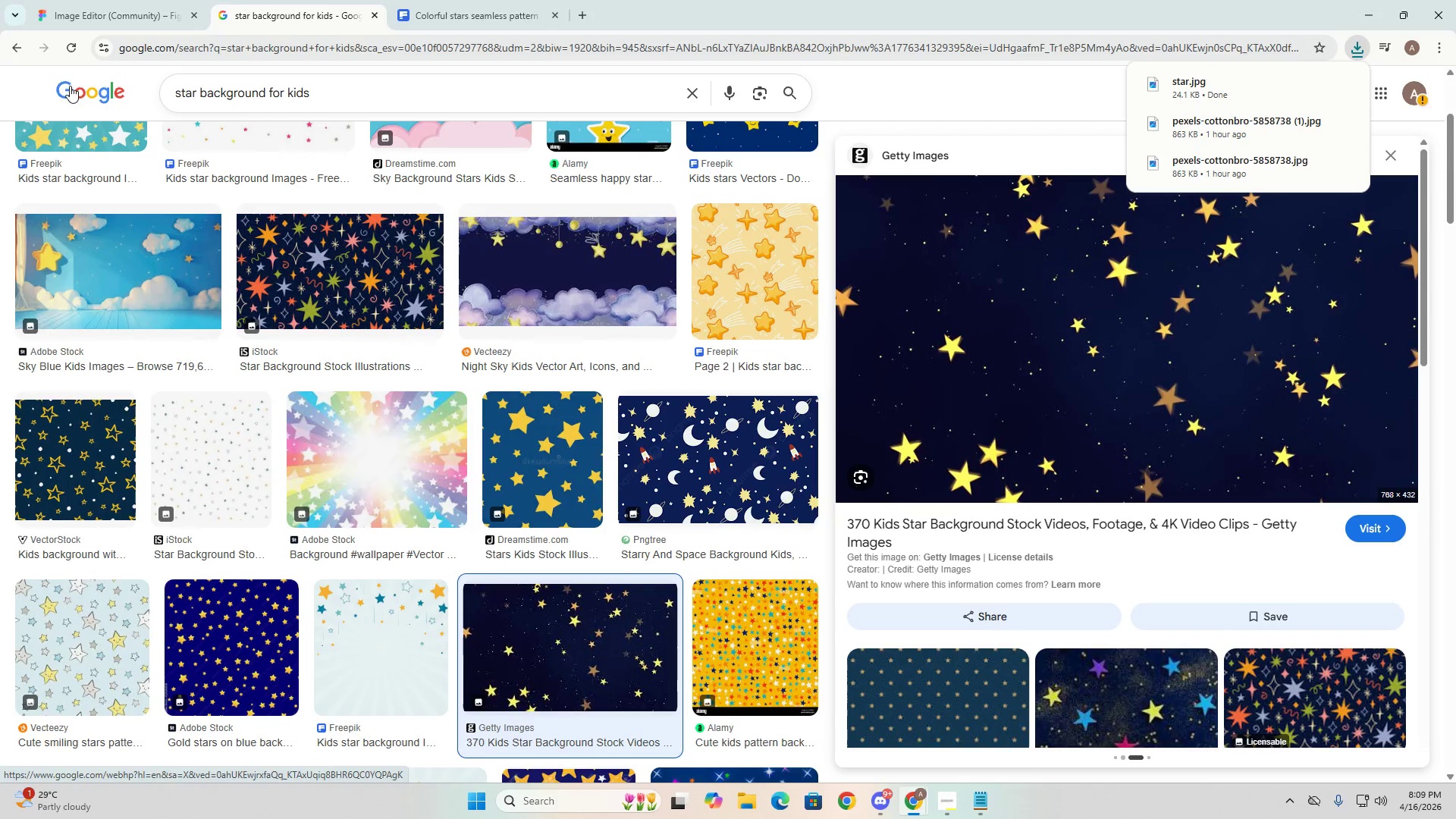 
left_click([92, 0])
 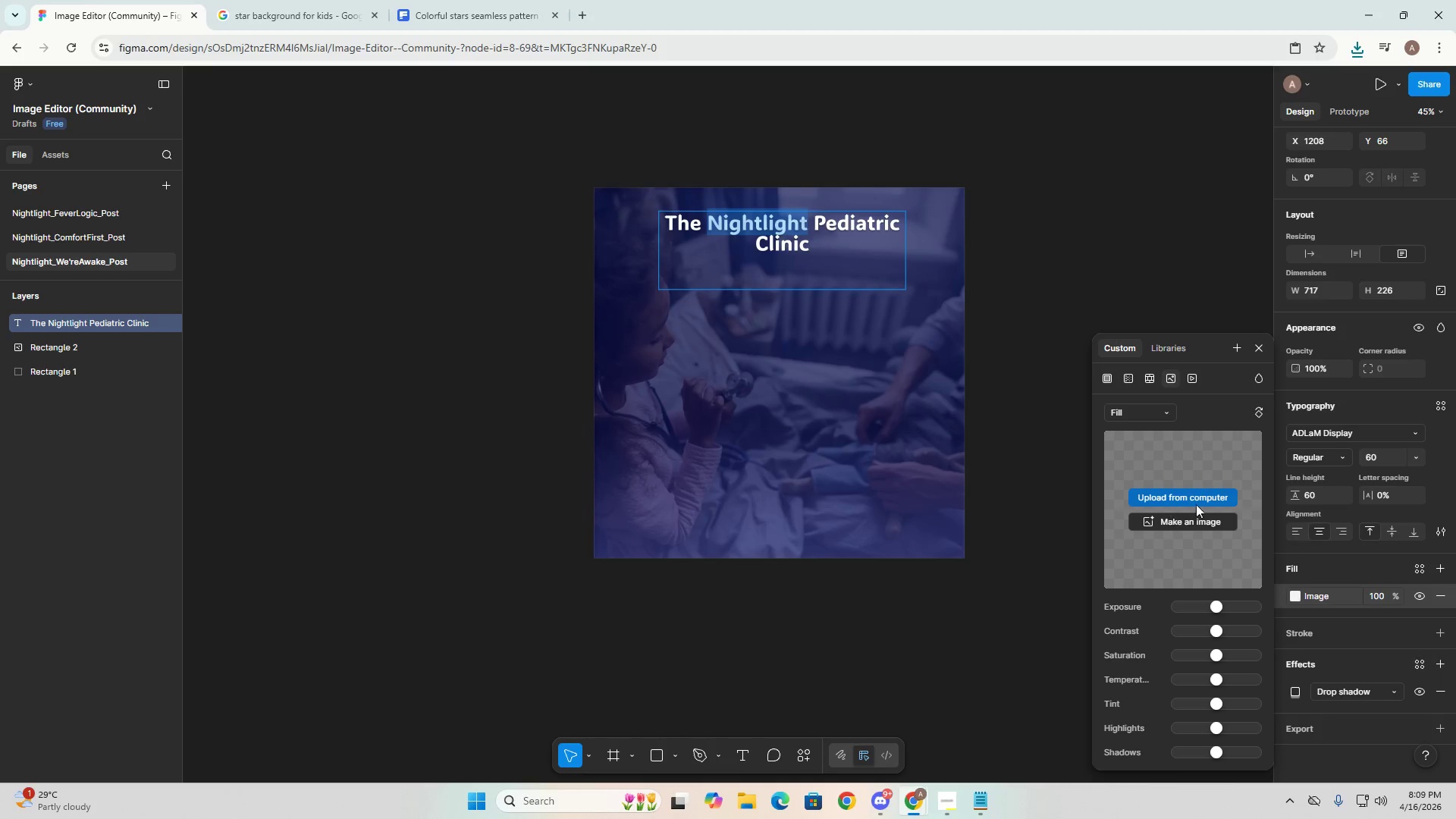 
left_click([1197, 499])
 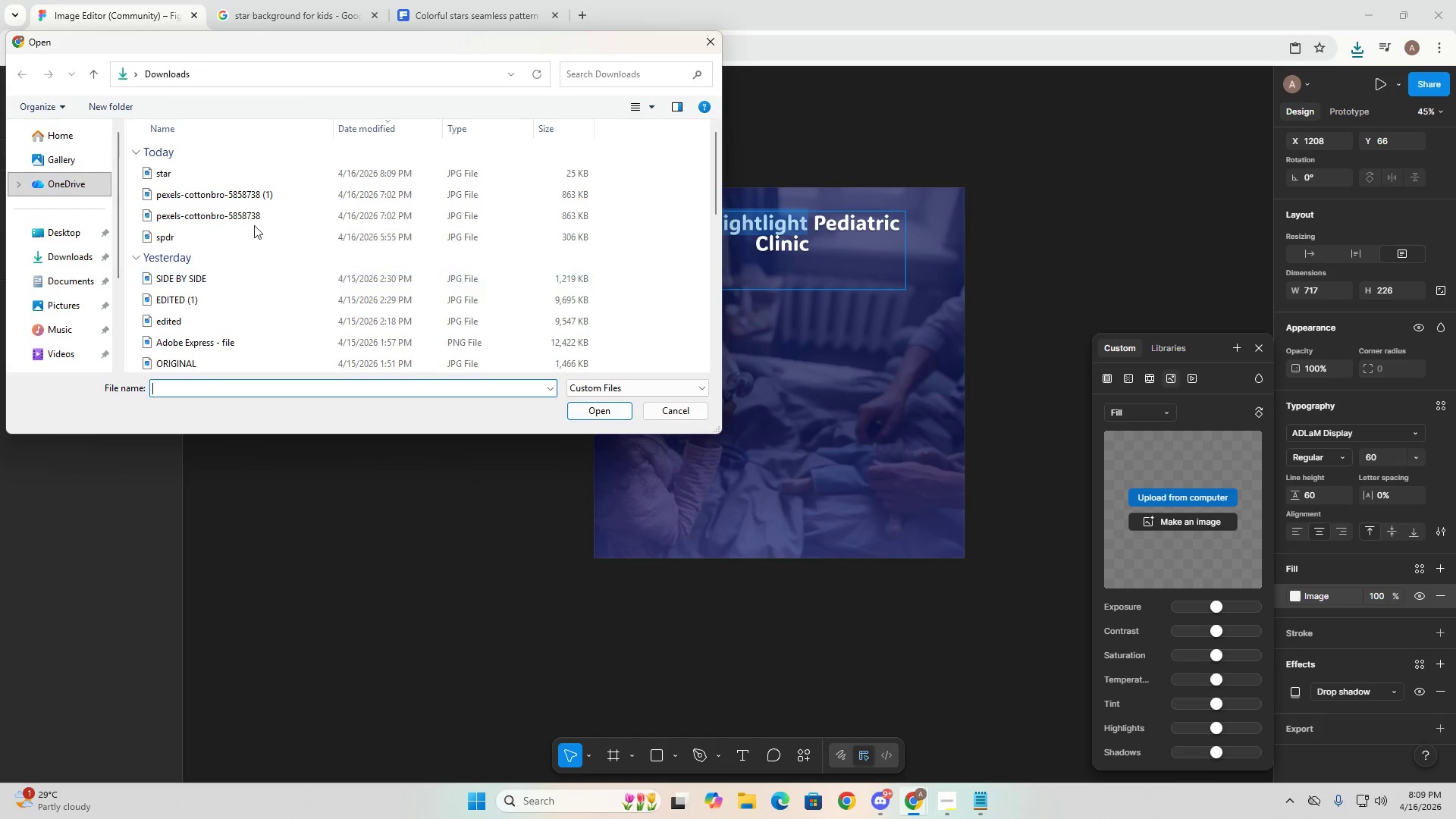 
left_click([171, 180])
 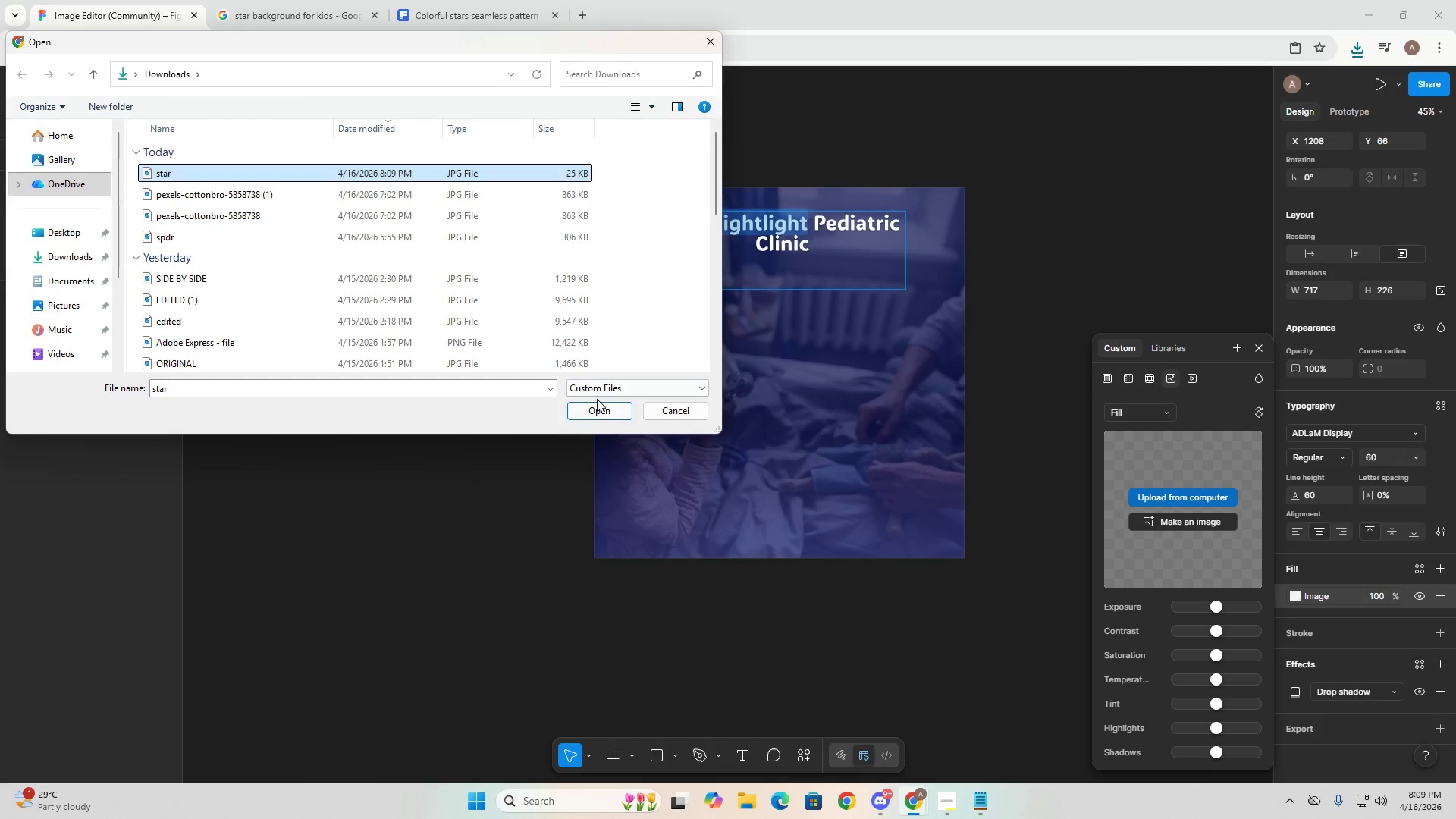 
left_click([598, 410])
 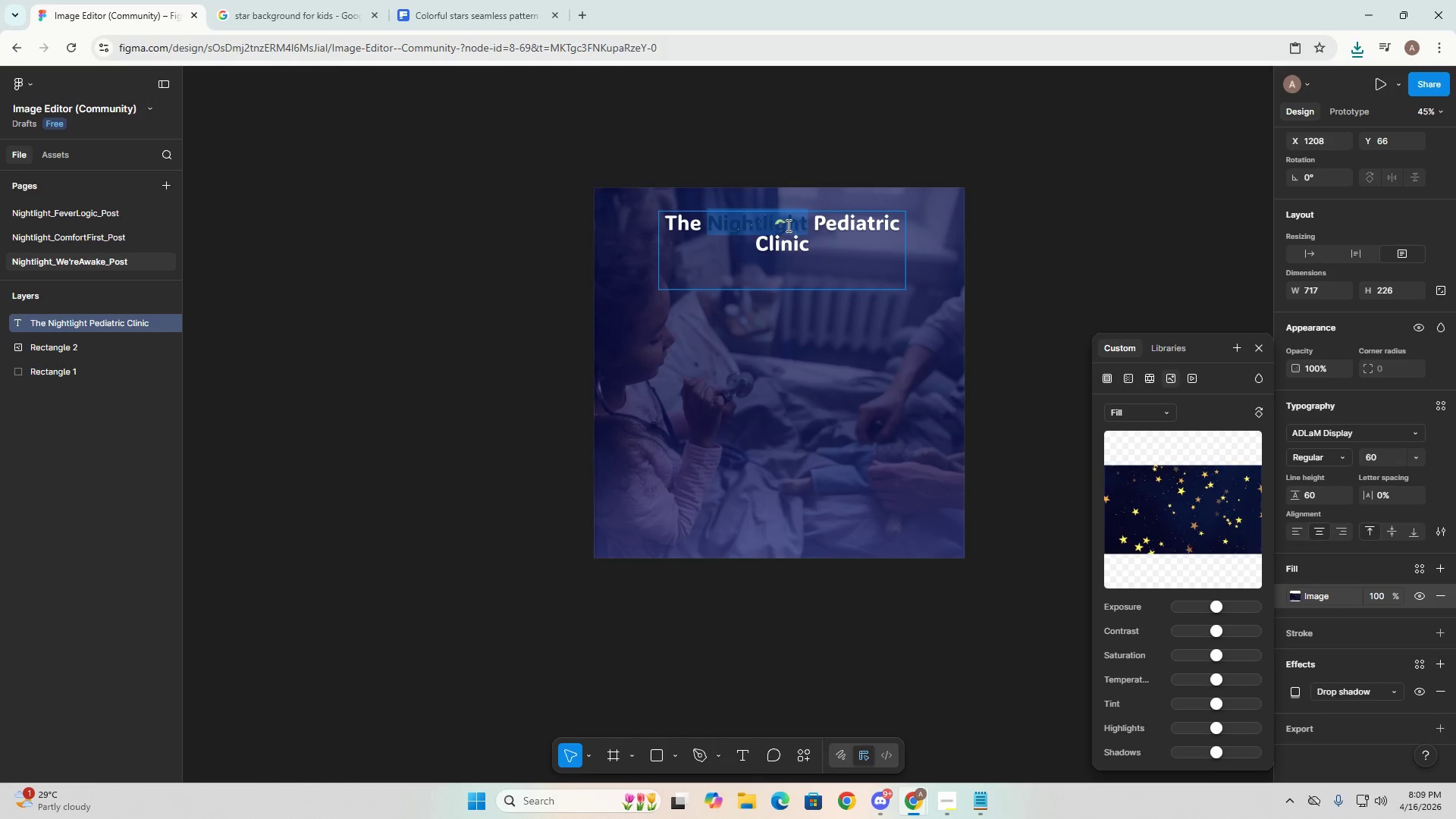 
left_click([315, 0])
 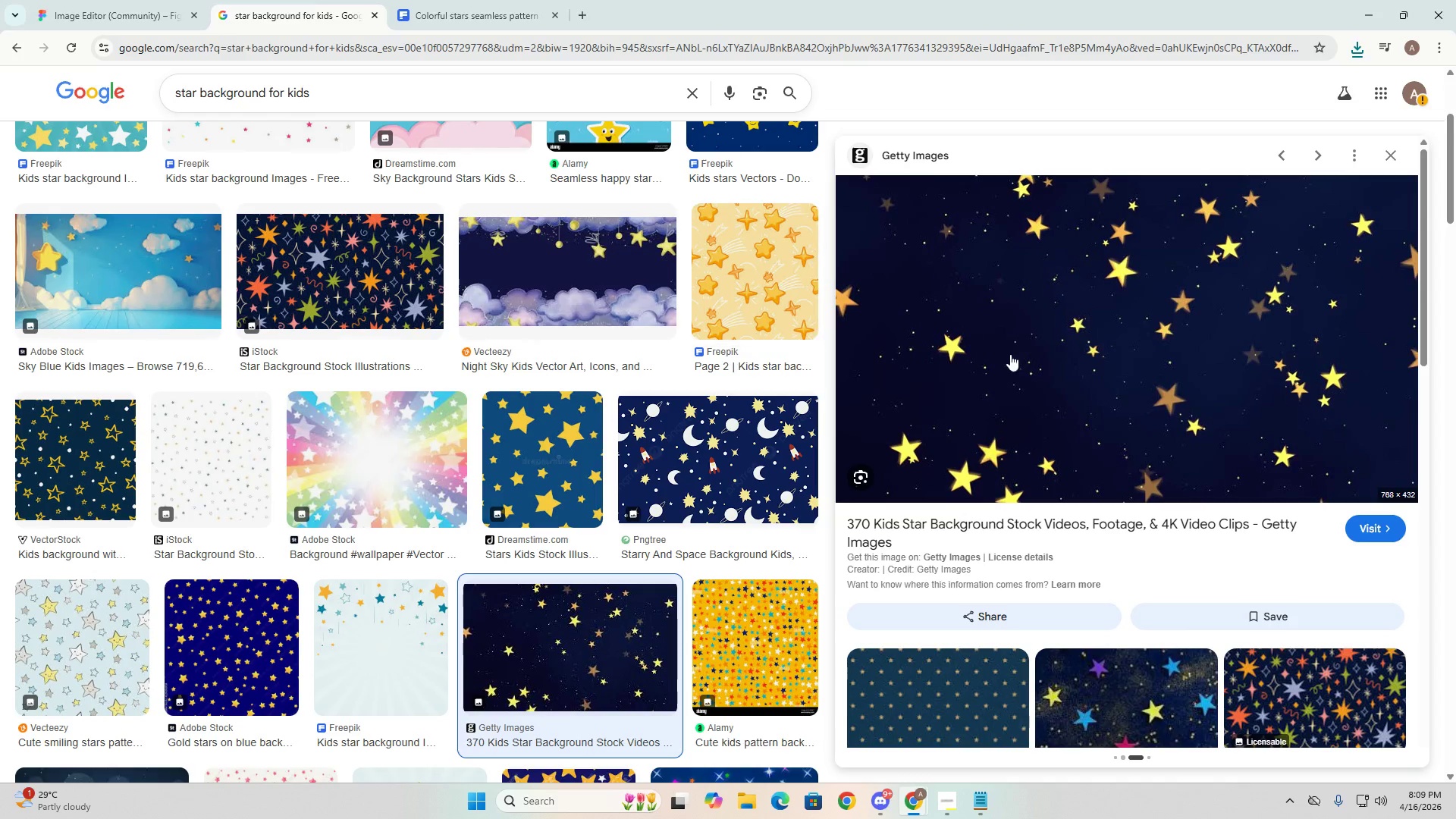 
scroll: coordinate [395, 385], scroll_direction: up, amount: 14.0
 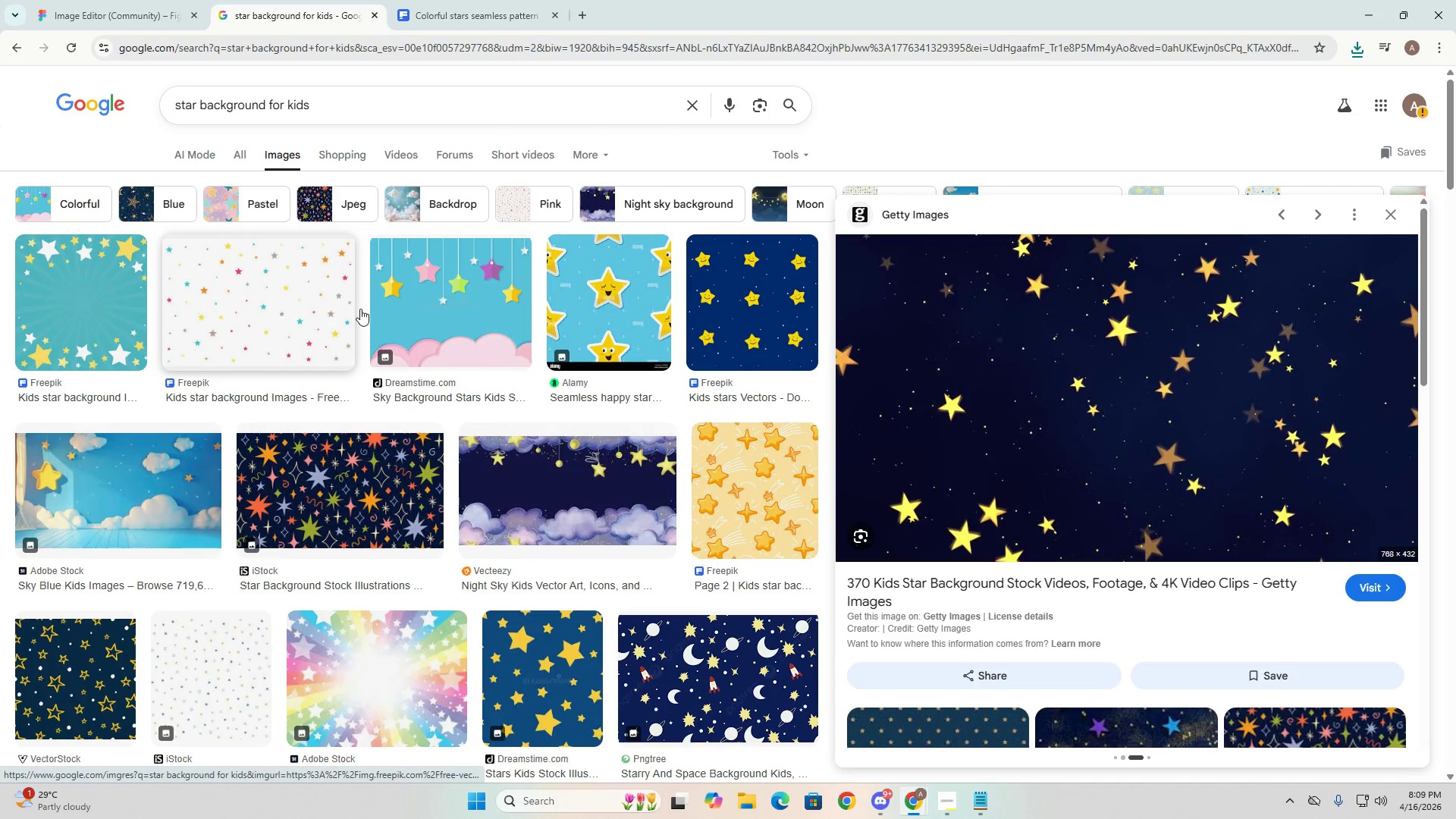 
scroll: coordinate [1140, 657], scroll_direction: down, amount: 43.0
 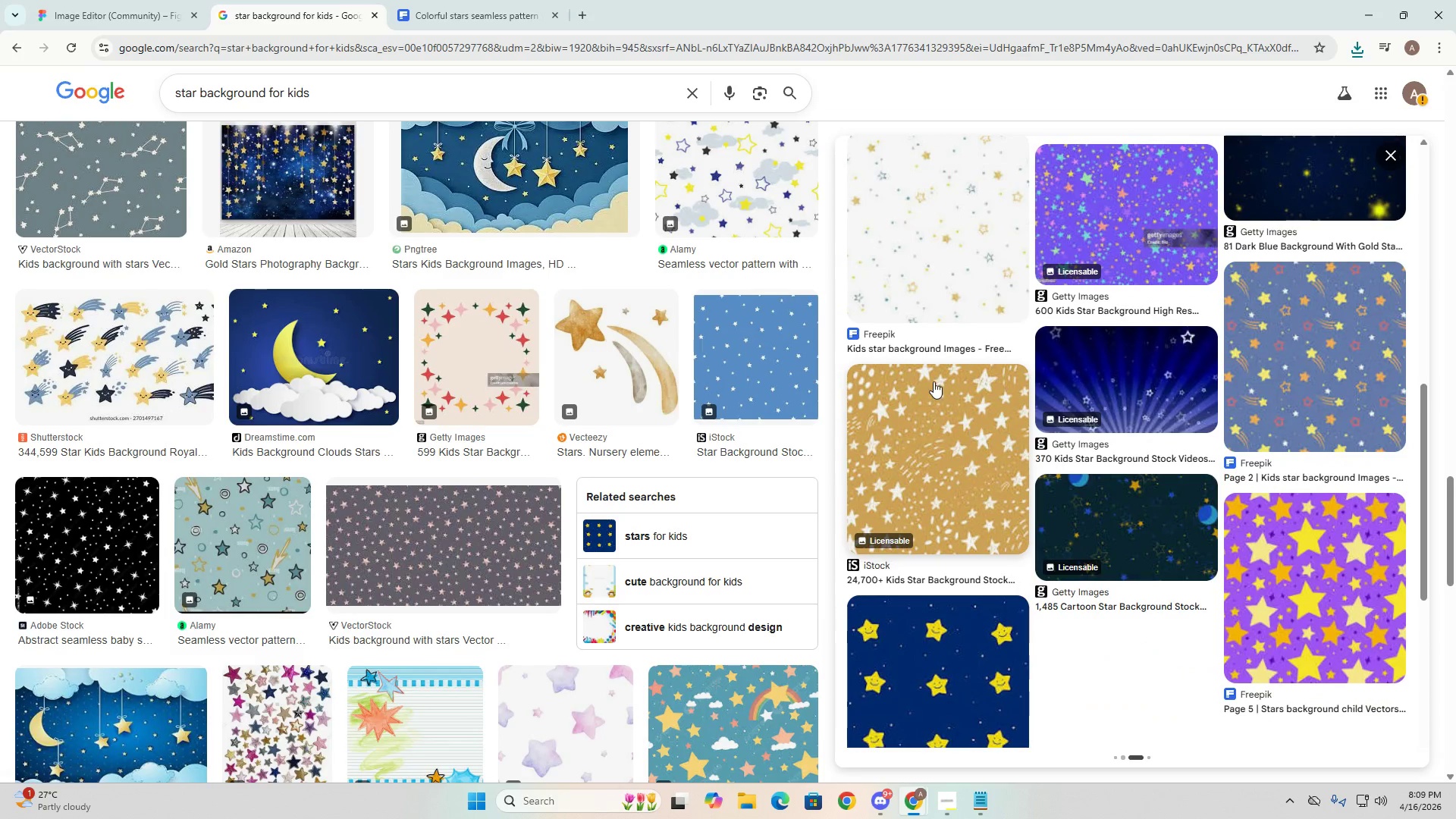 
key(Alt+AltLeft)
 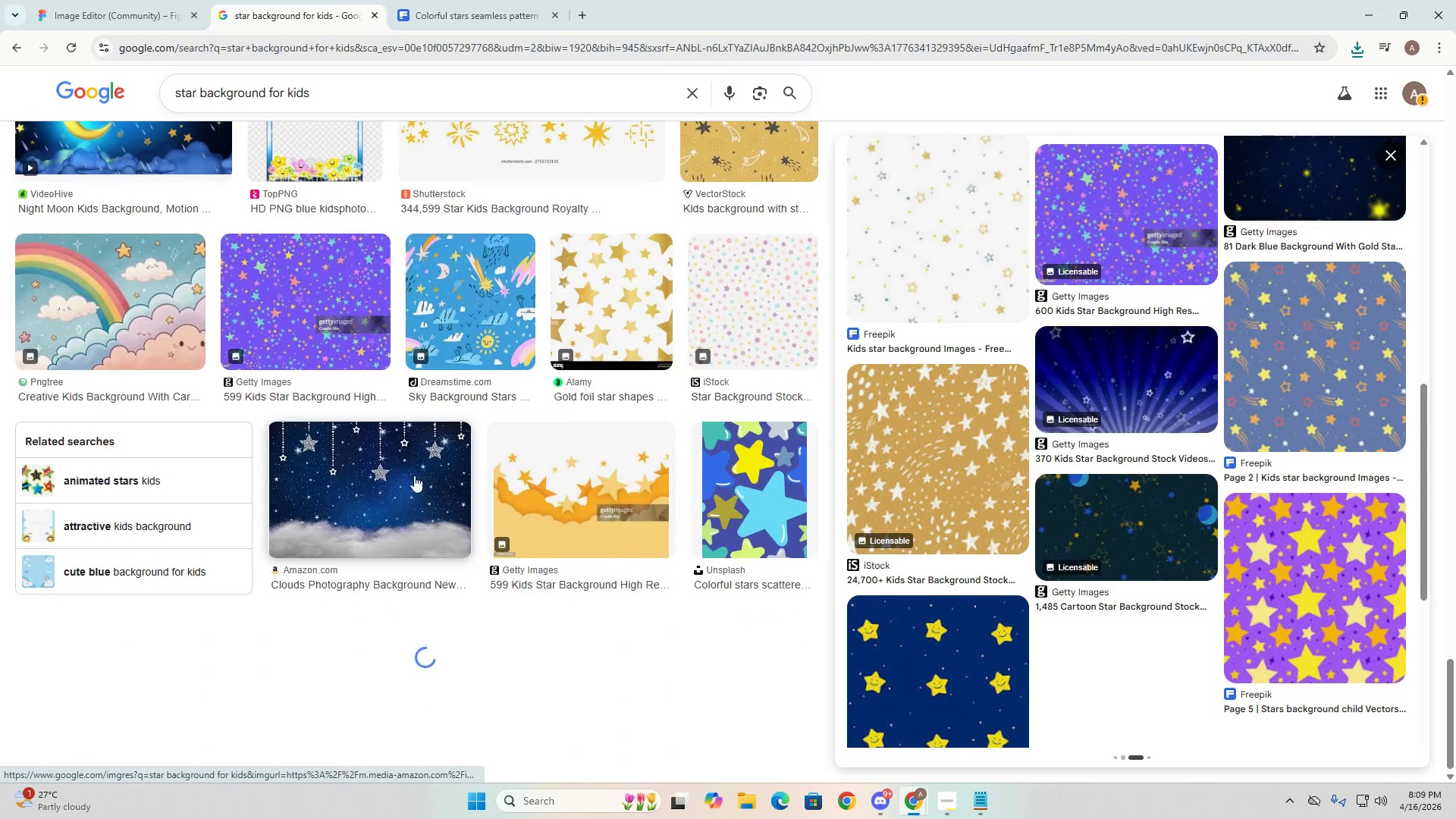 
key(Alt+Tab)
 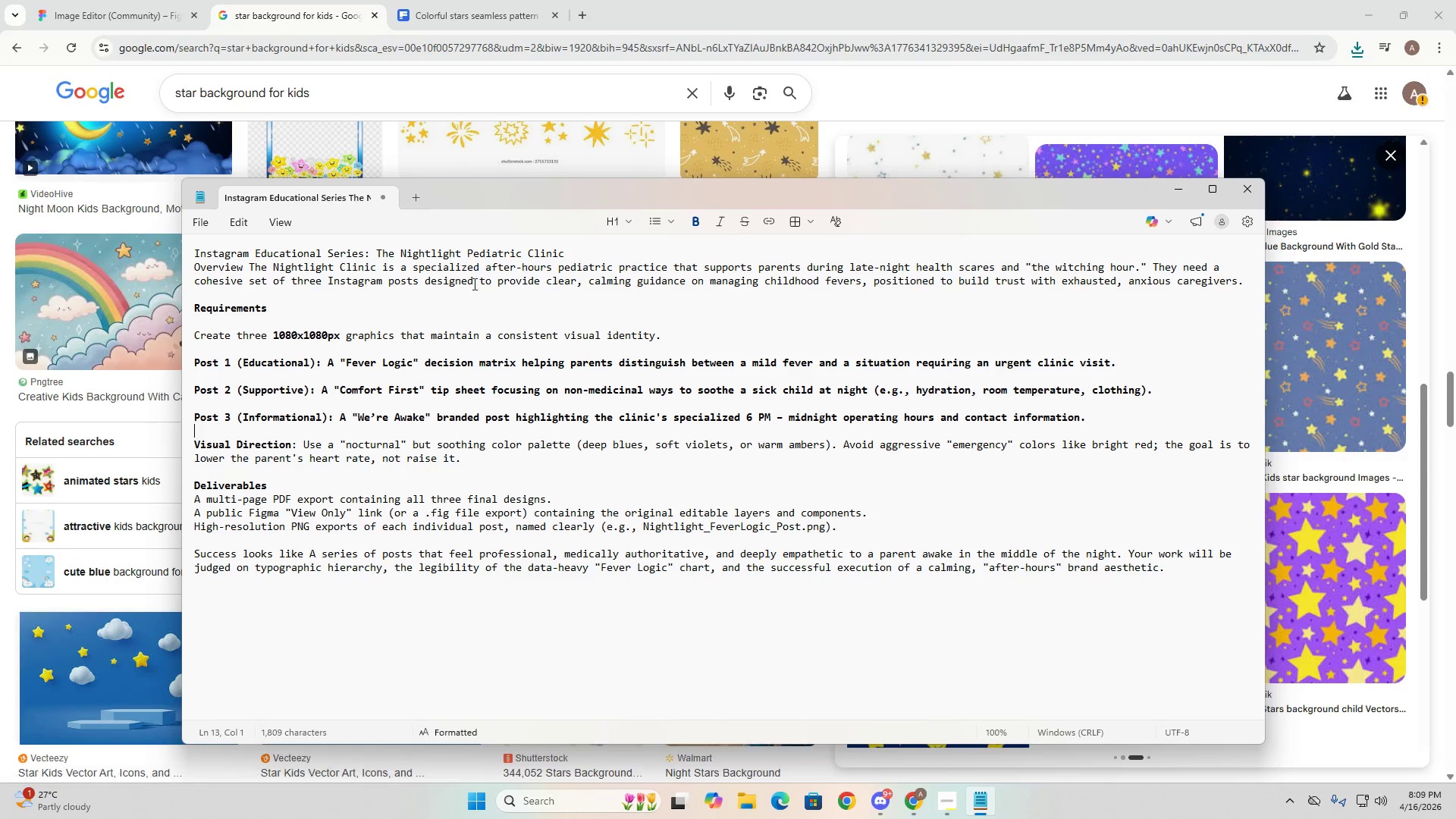 
scroll: coordinate [286, 500], scroll_direction: down, amount: 18.0
 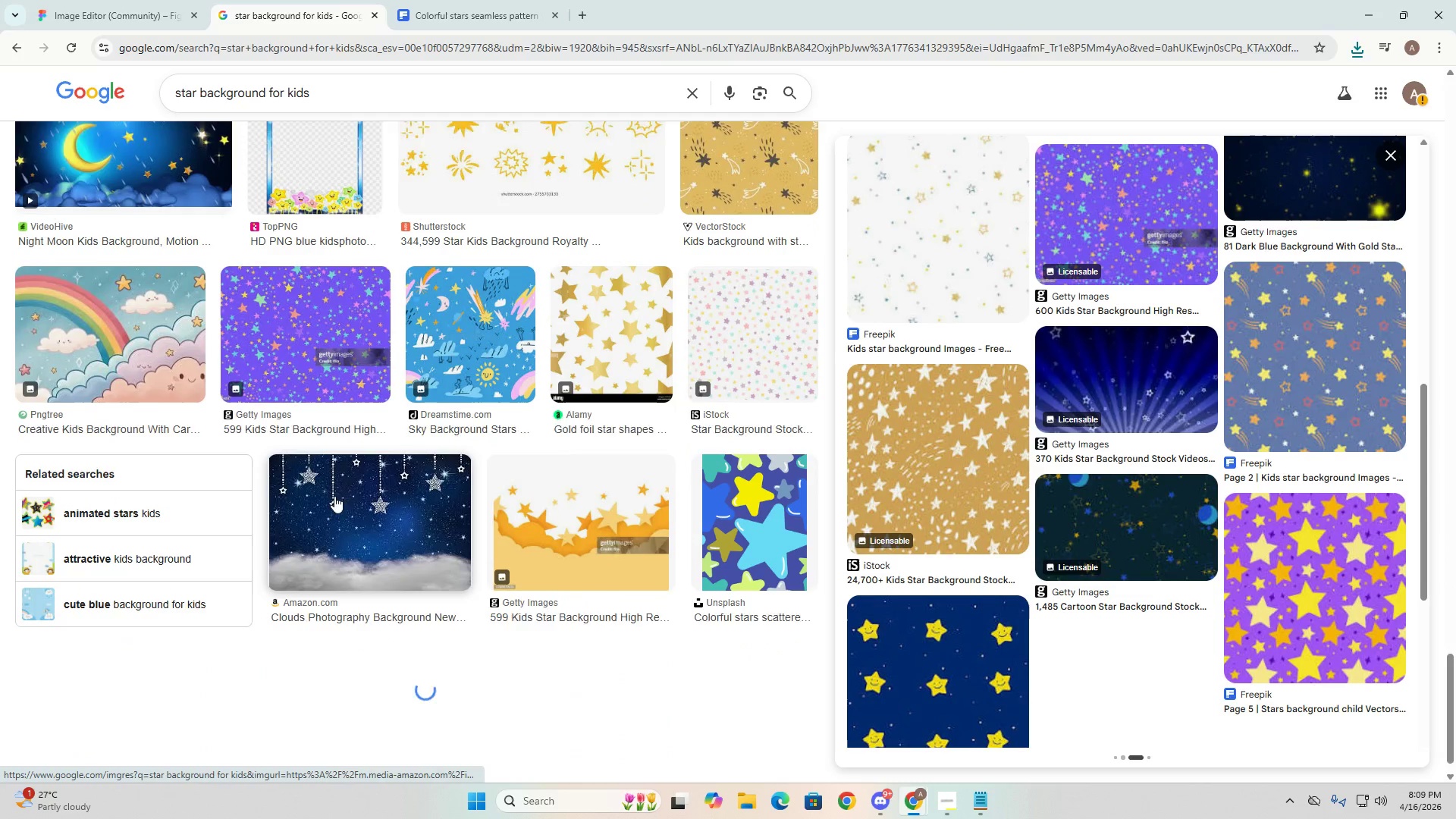 
key(Alt+AltLeft)
 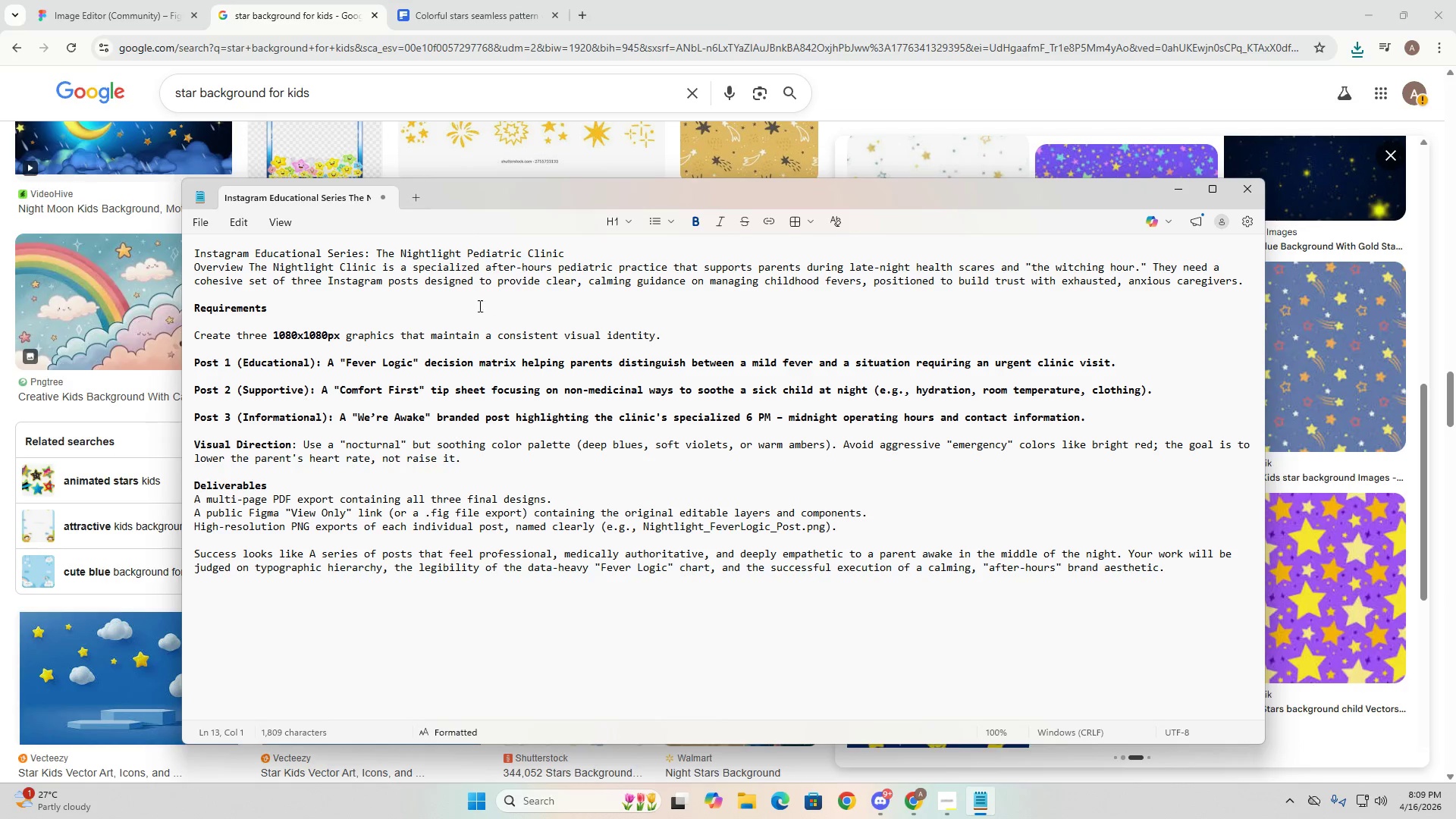 
key(Alt+Tab)
 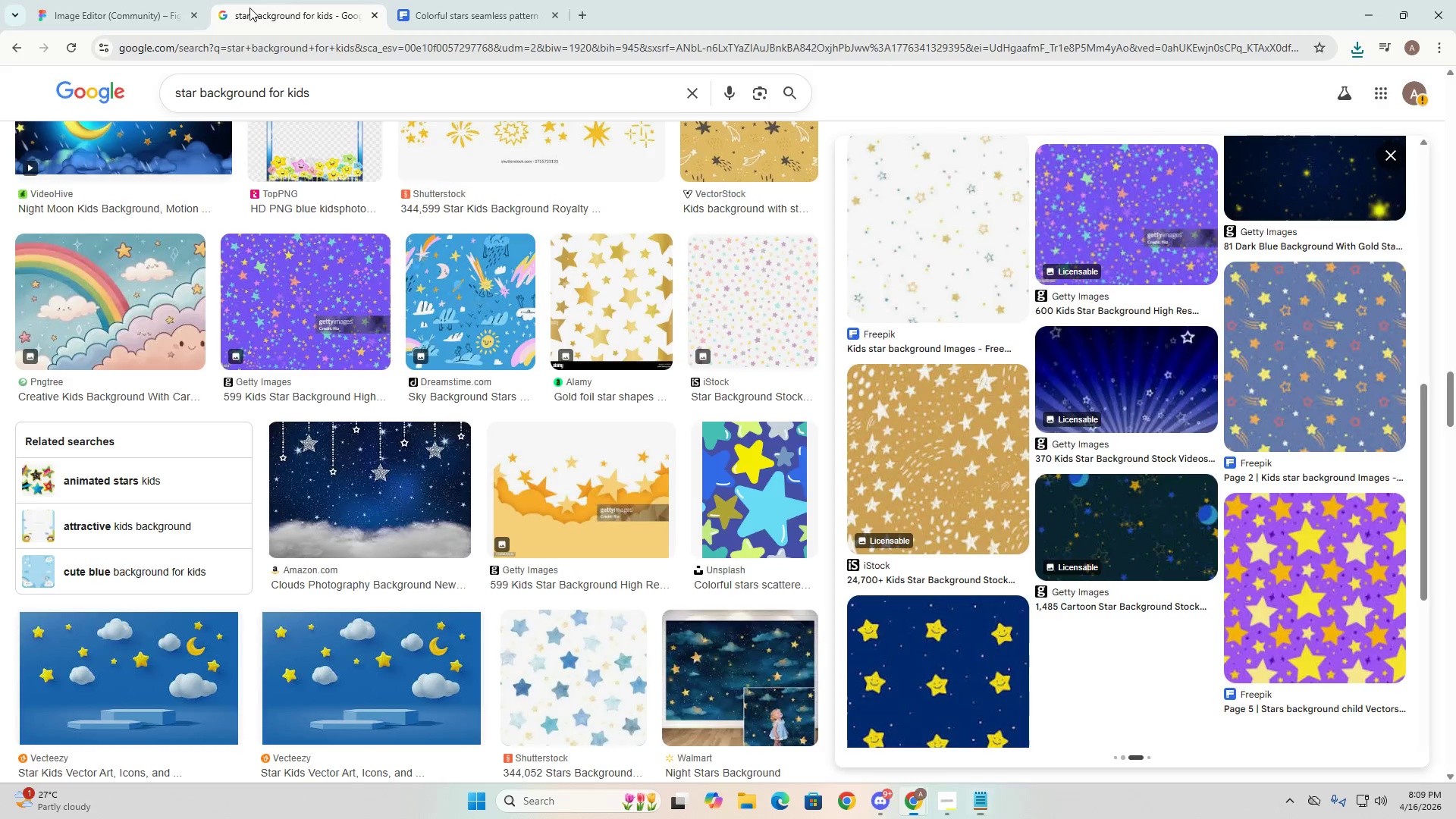 
left_click([144, 0])
 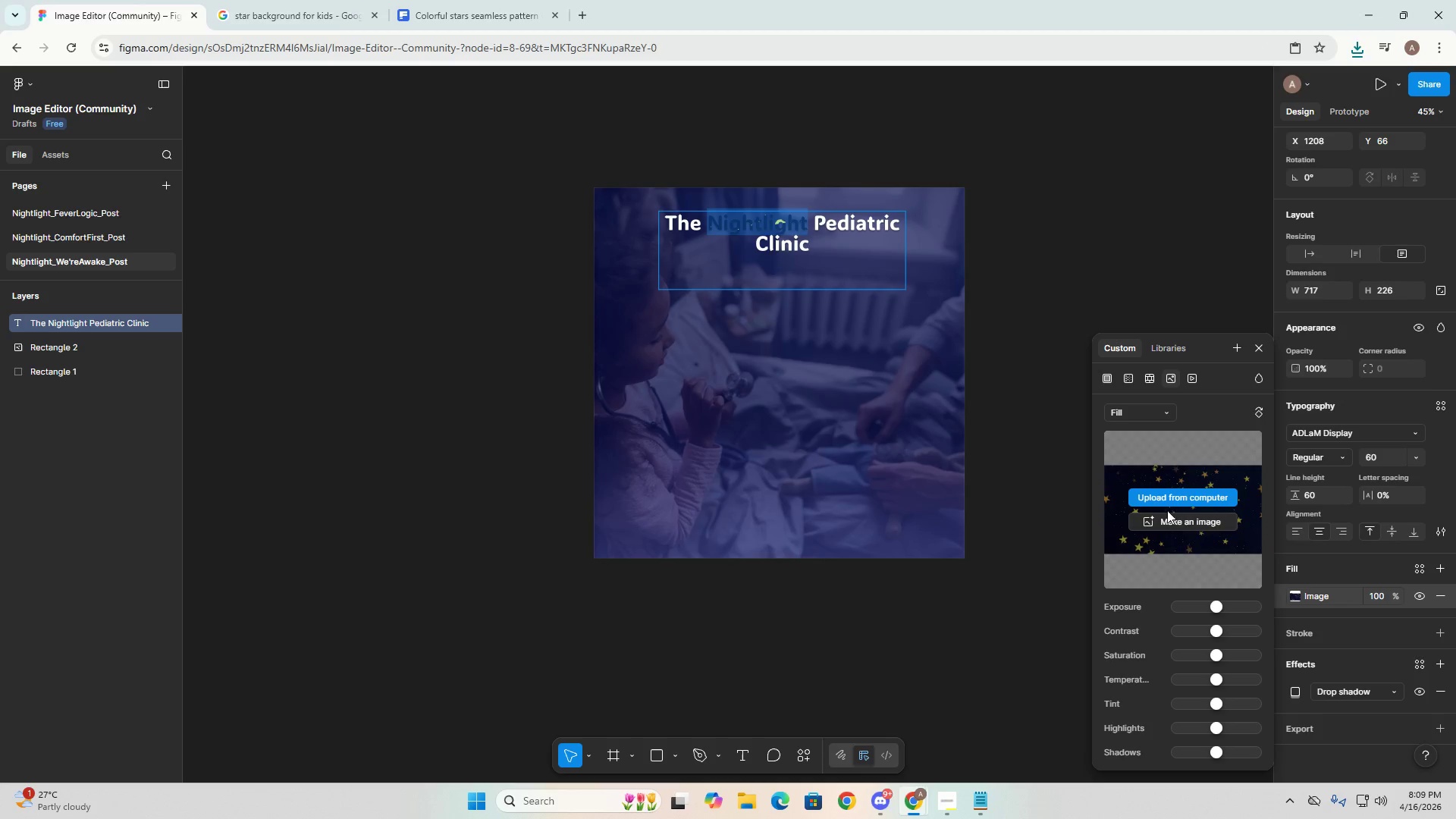 
left_click([1186, 555])
 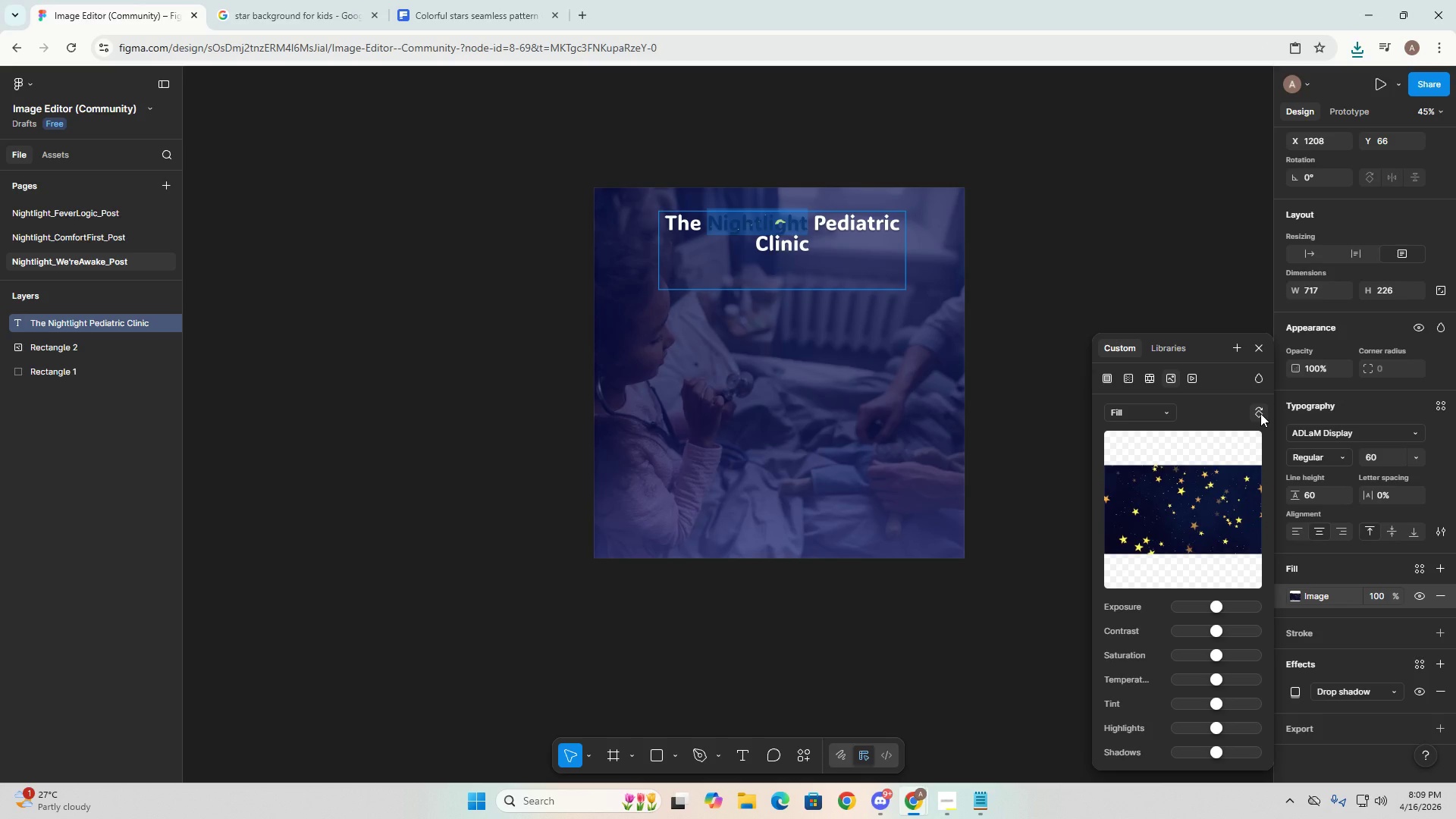 
left_click([1260, 413])
 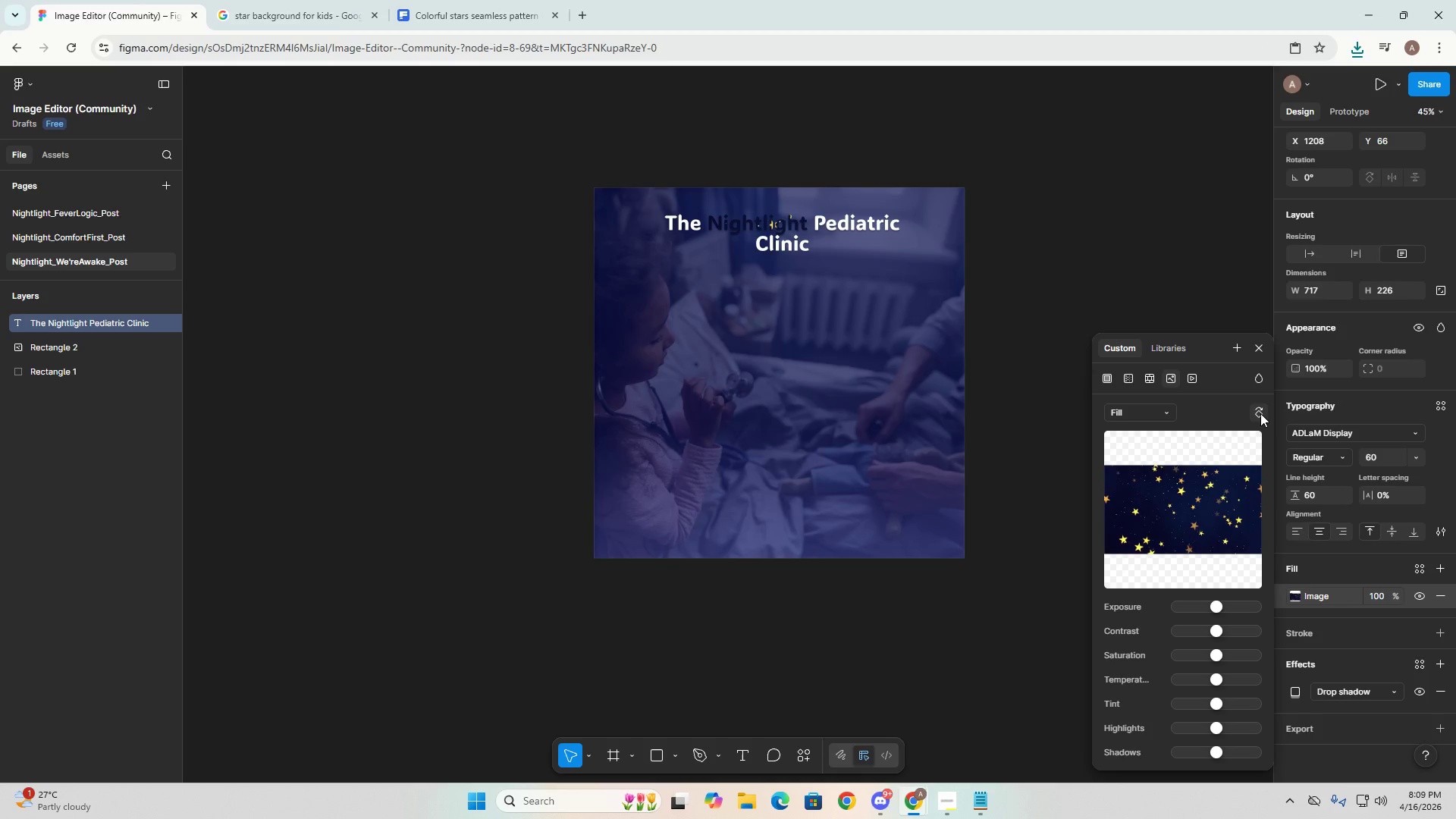 
left_click([1260, 413])
 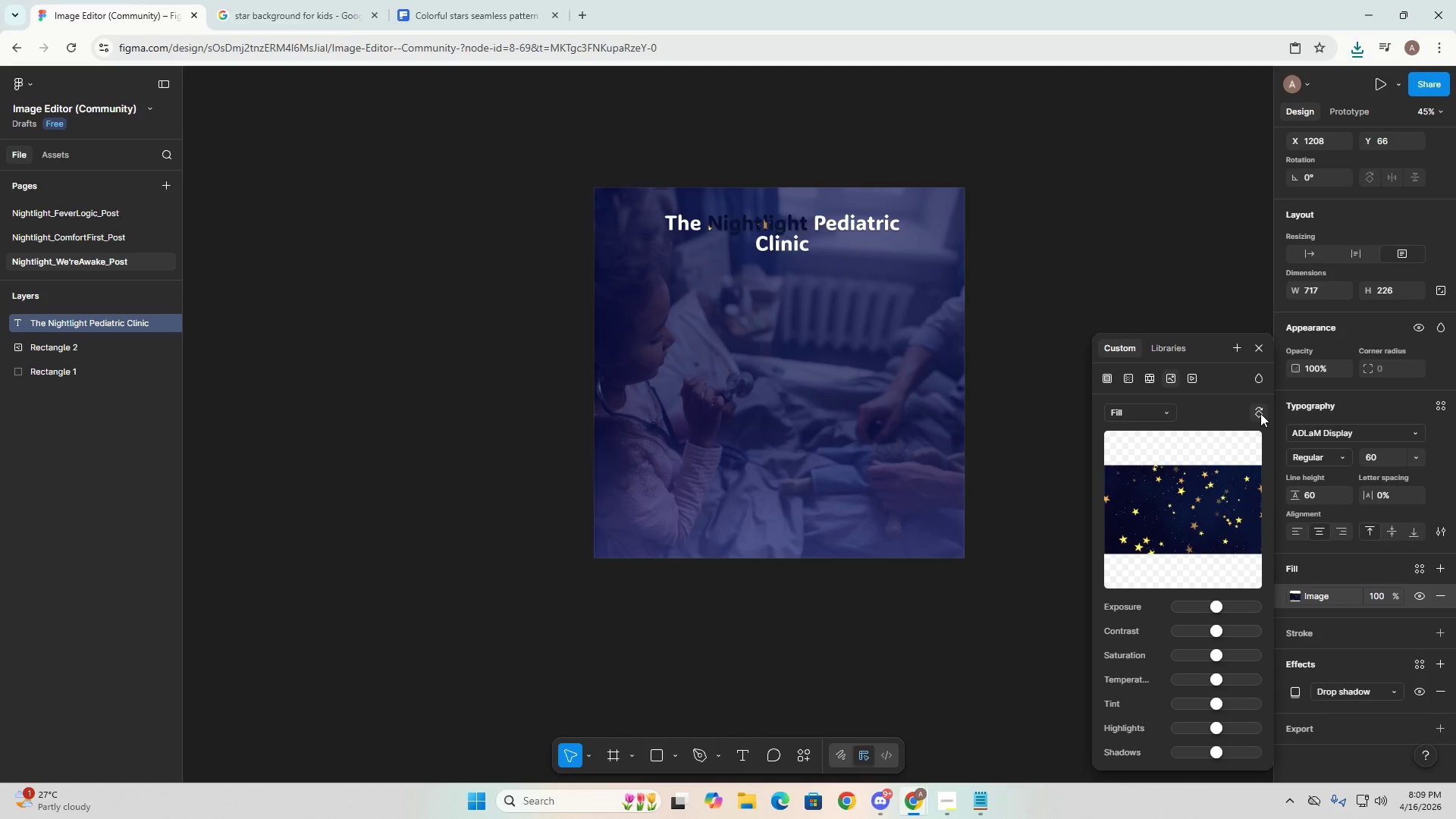 
left_click([1260, 413])
 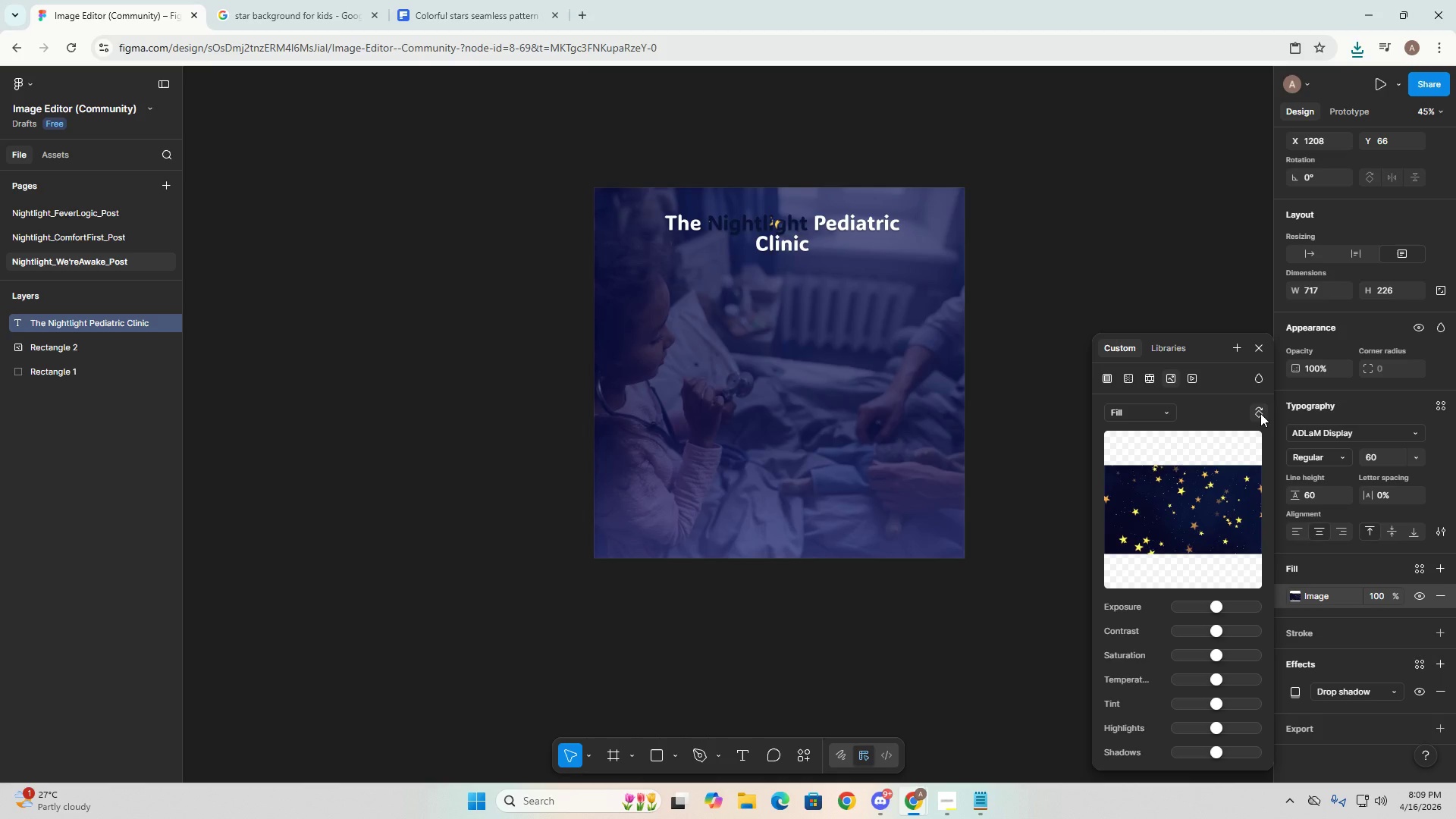 
key(Control+Z)
 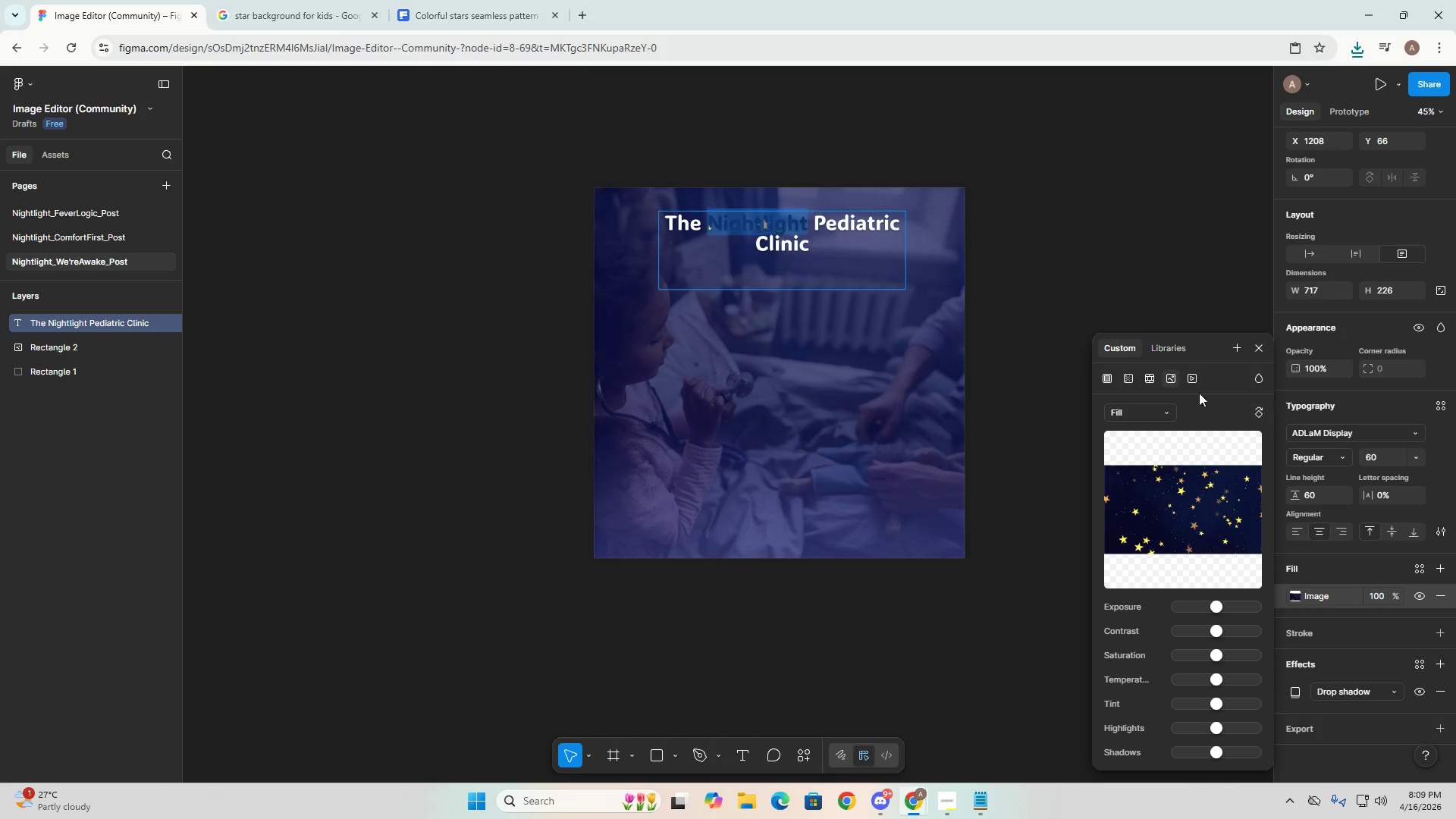 
key(Control+Z)
 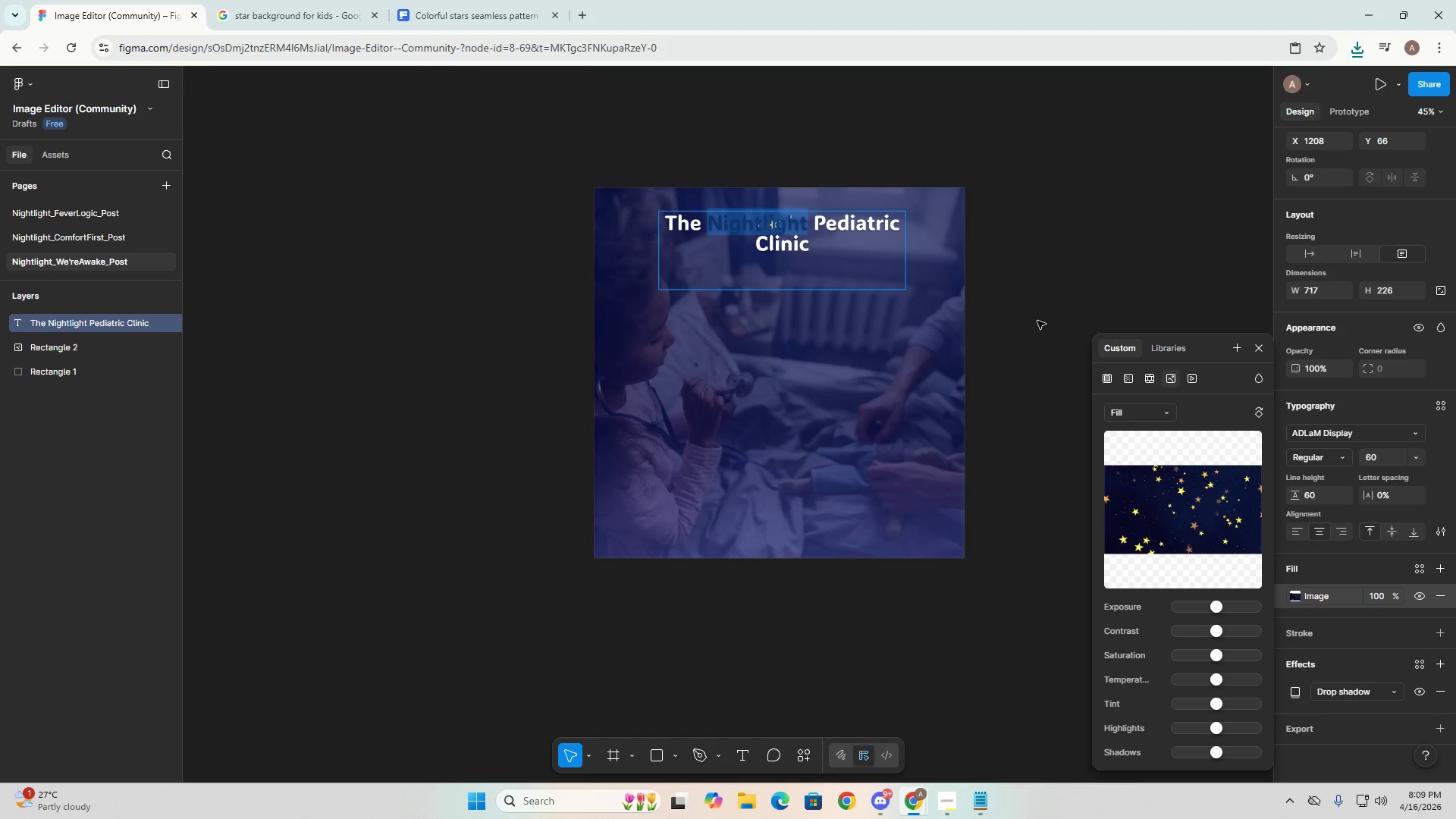 
key(Control+Z)
 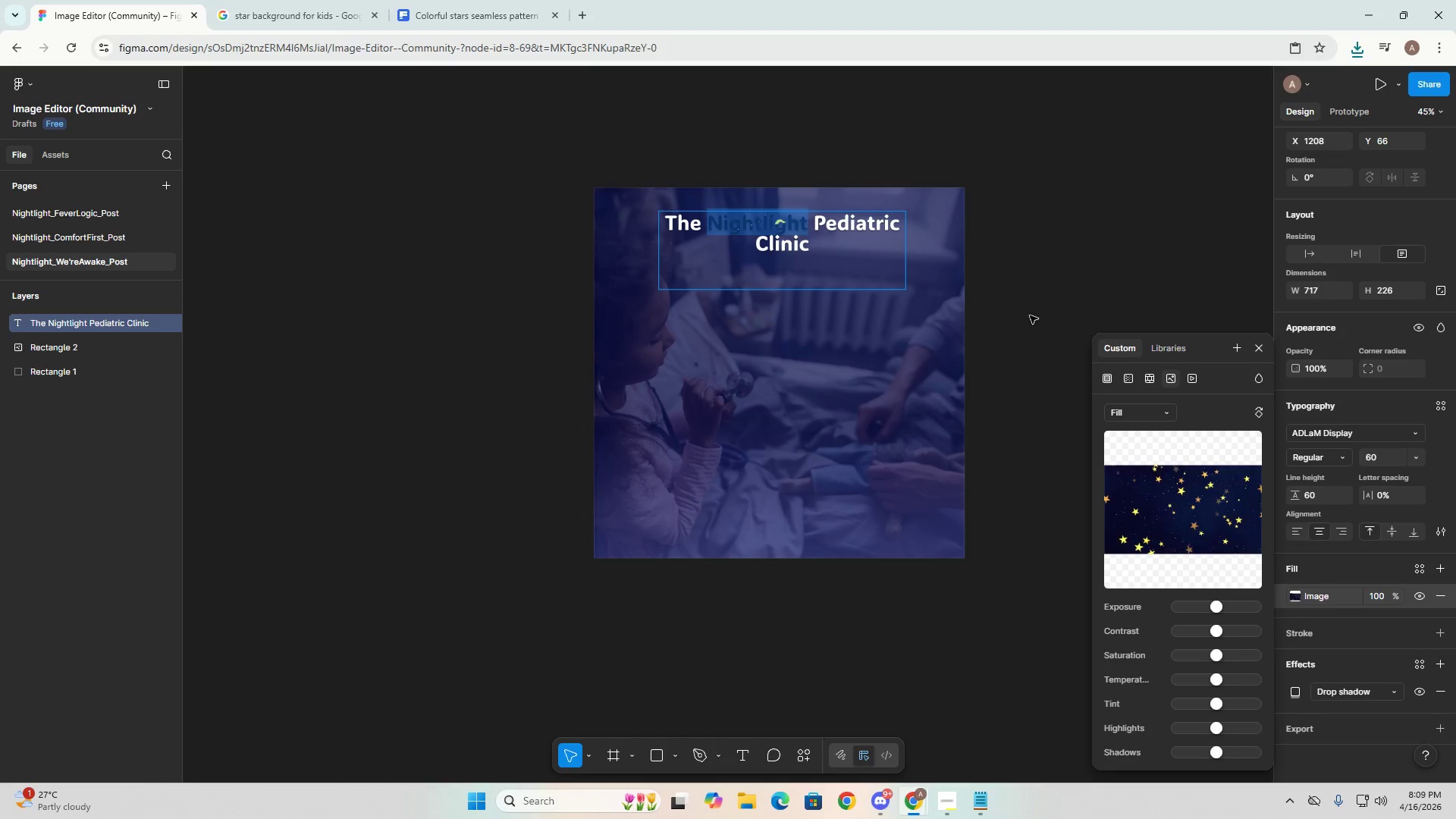 
key(Control+Z)
 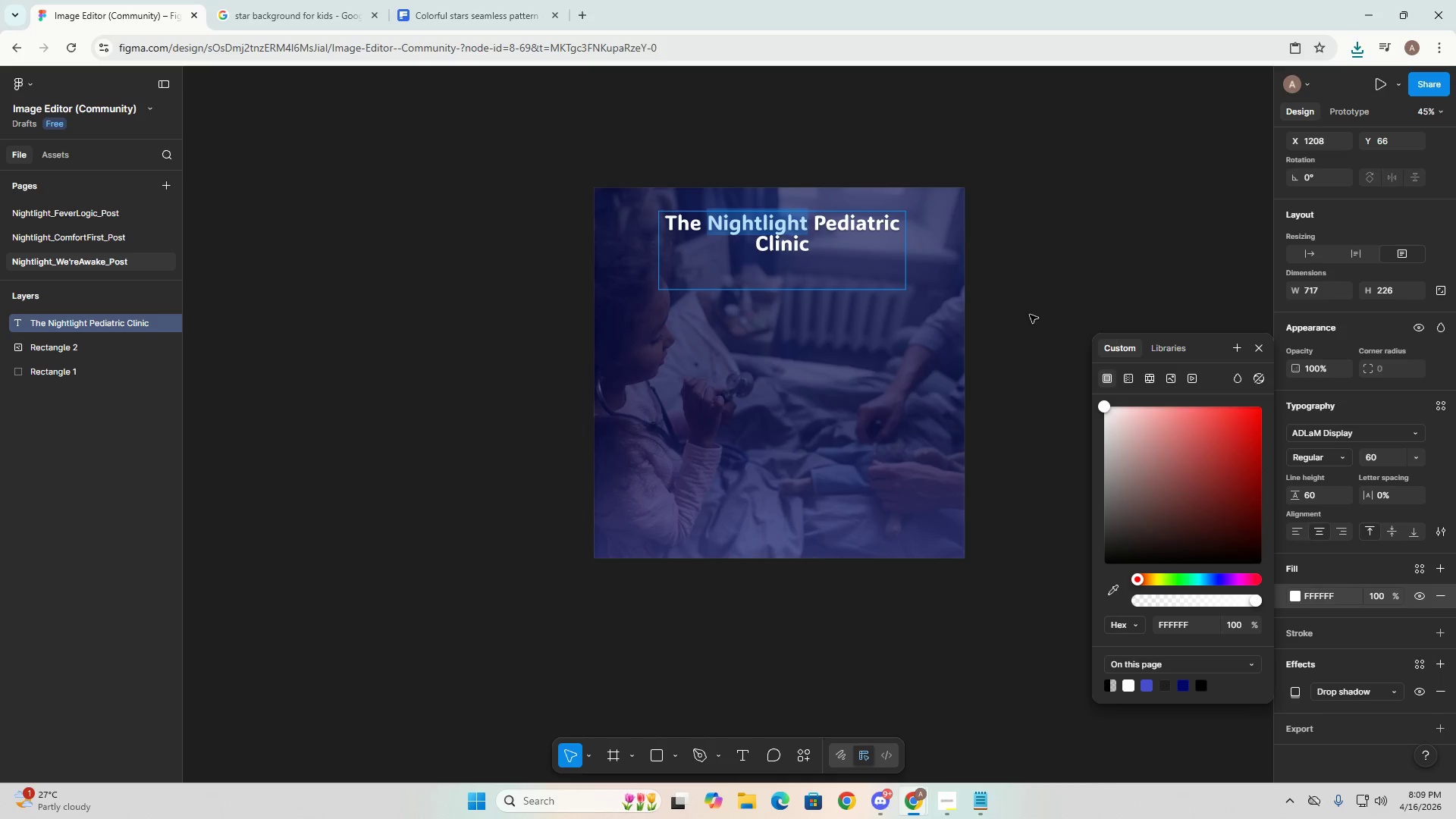 
key(Control+Z)
 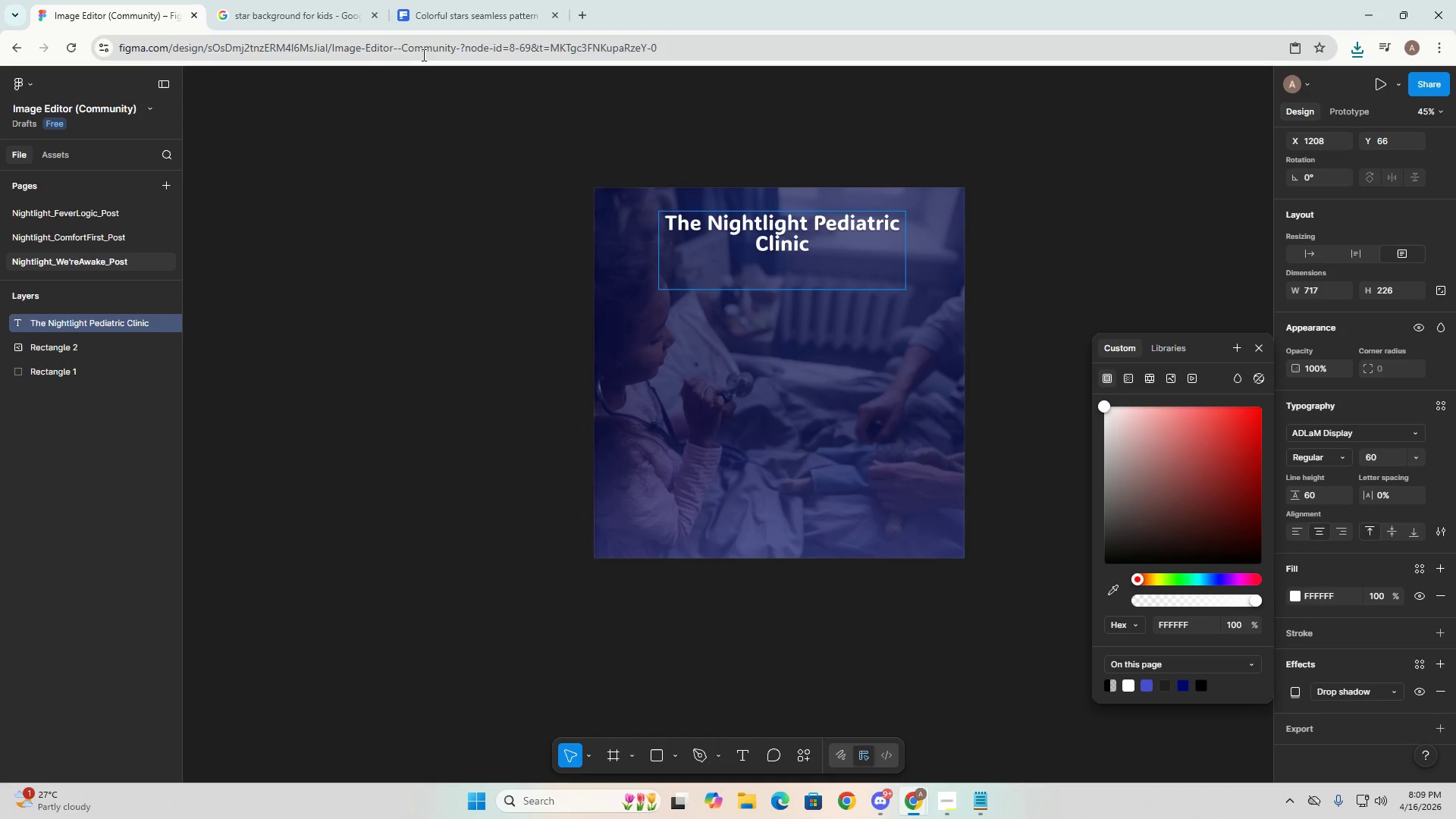 
left_click([215, 0])
 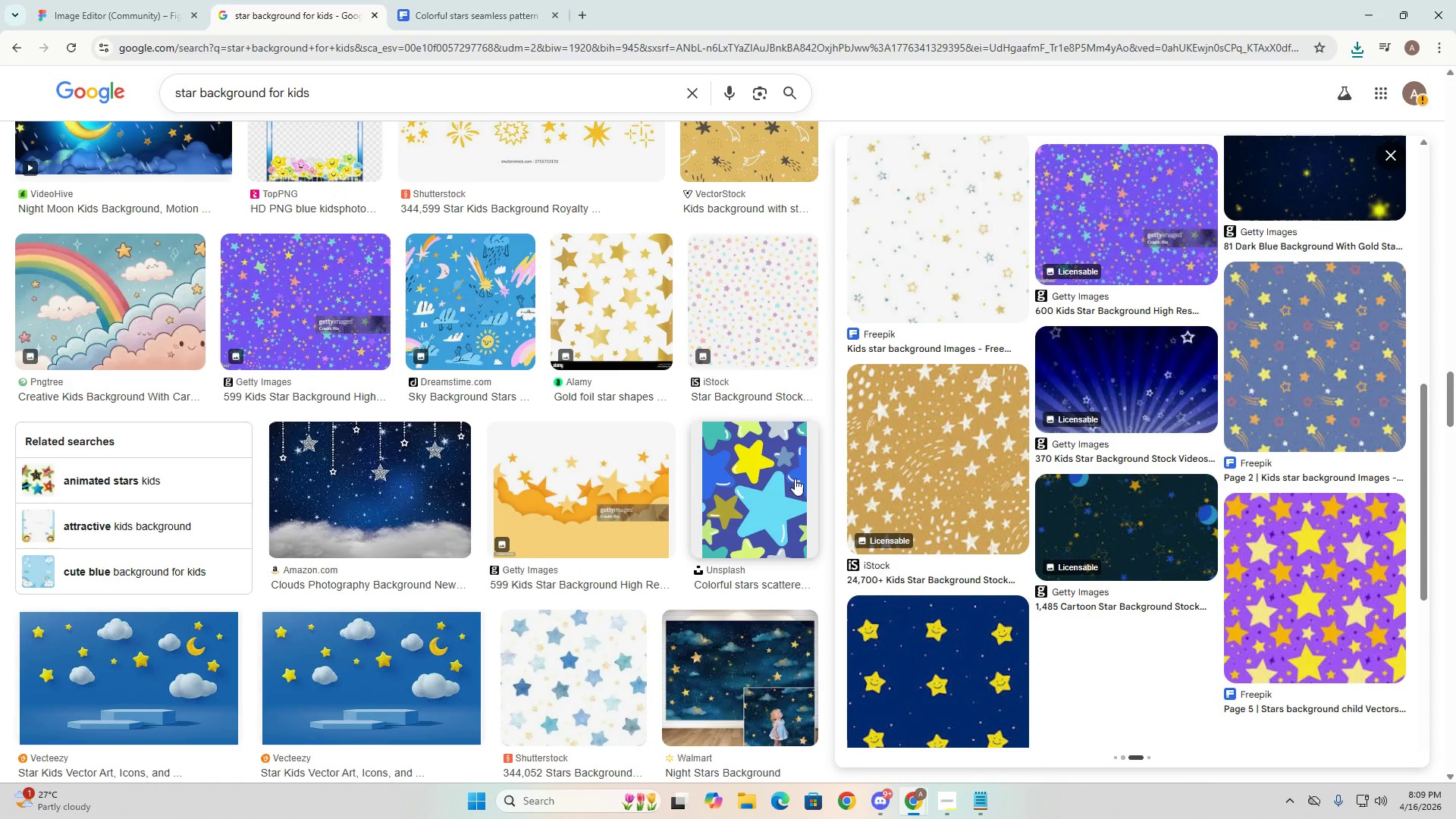 
left_click([755, 312])
 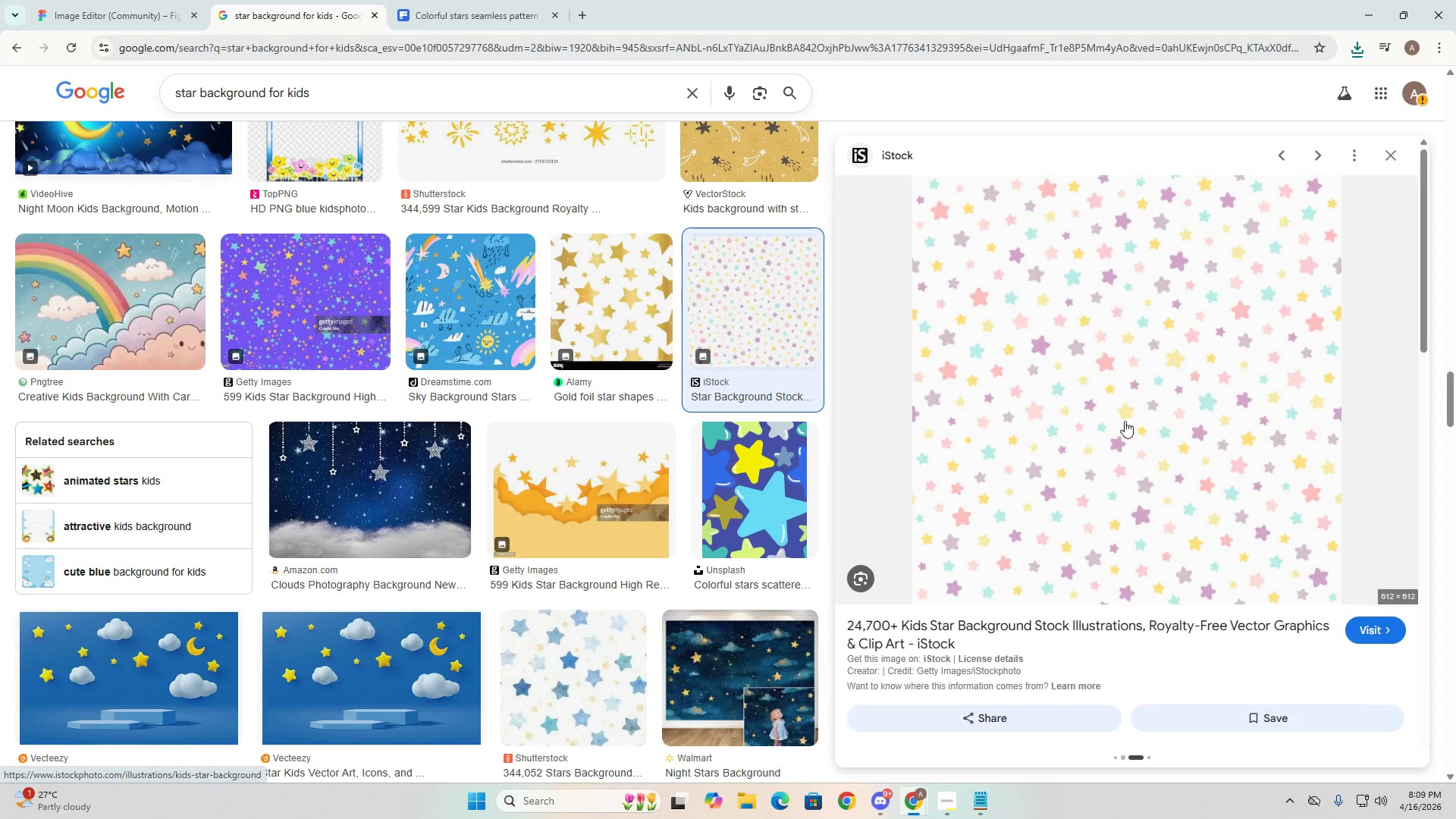 
right_click([1139, 344])
 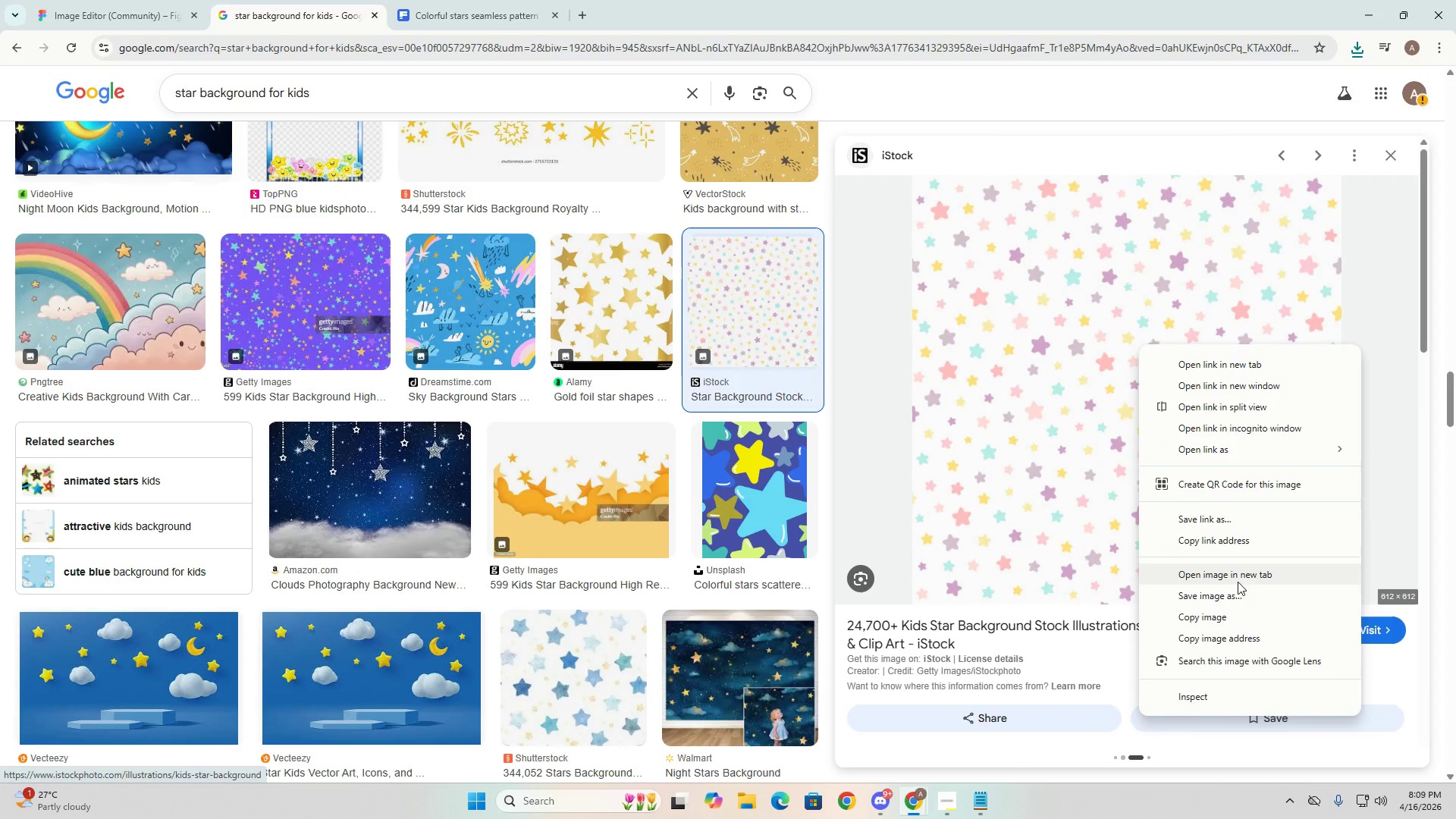 
left_click([1232, 601])
 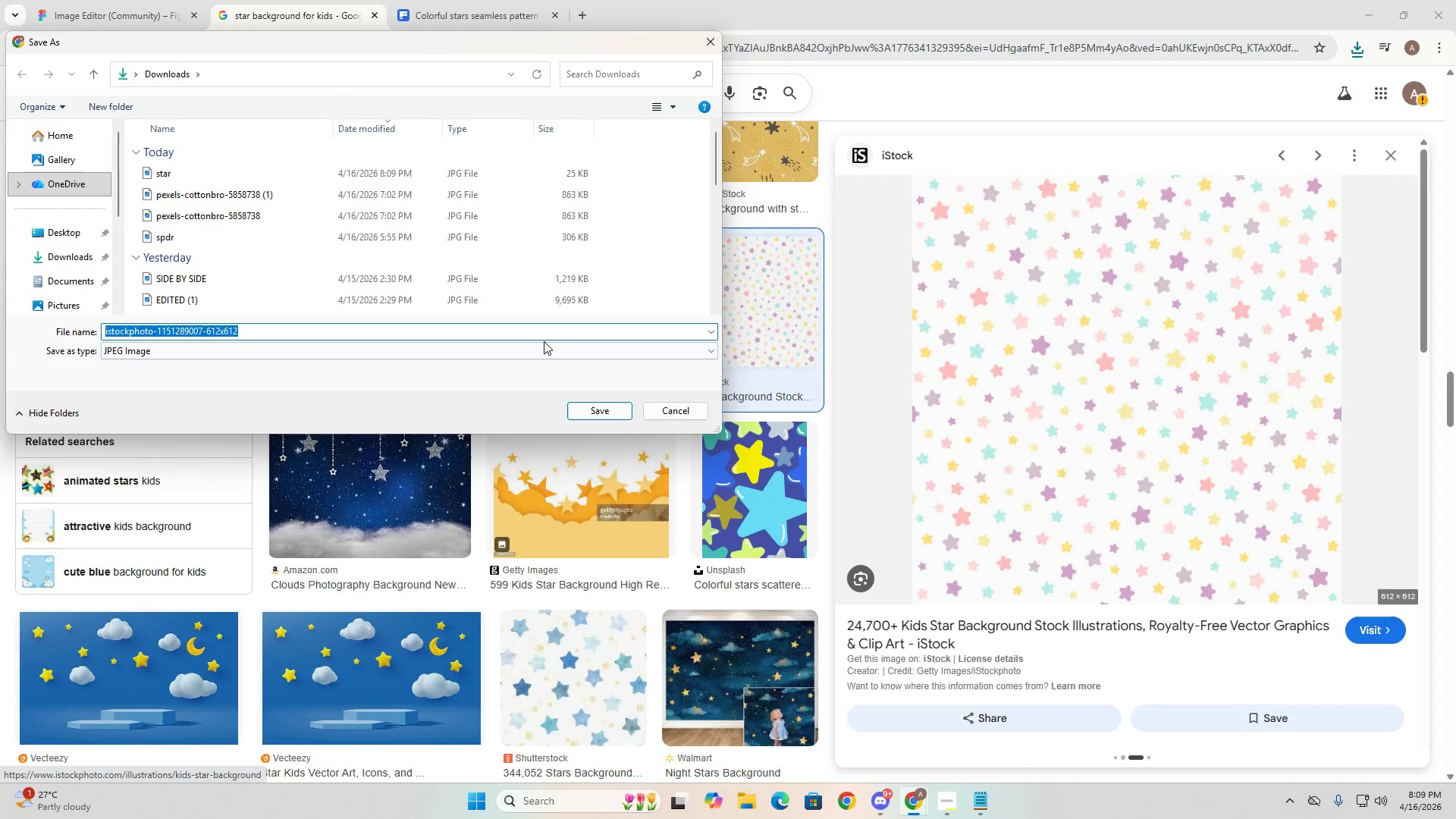 
key(NumpadEnter)
 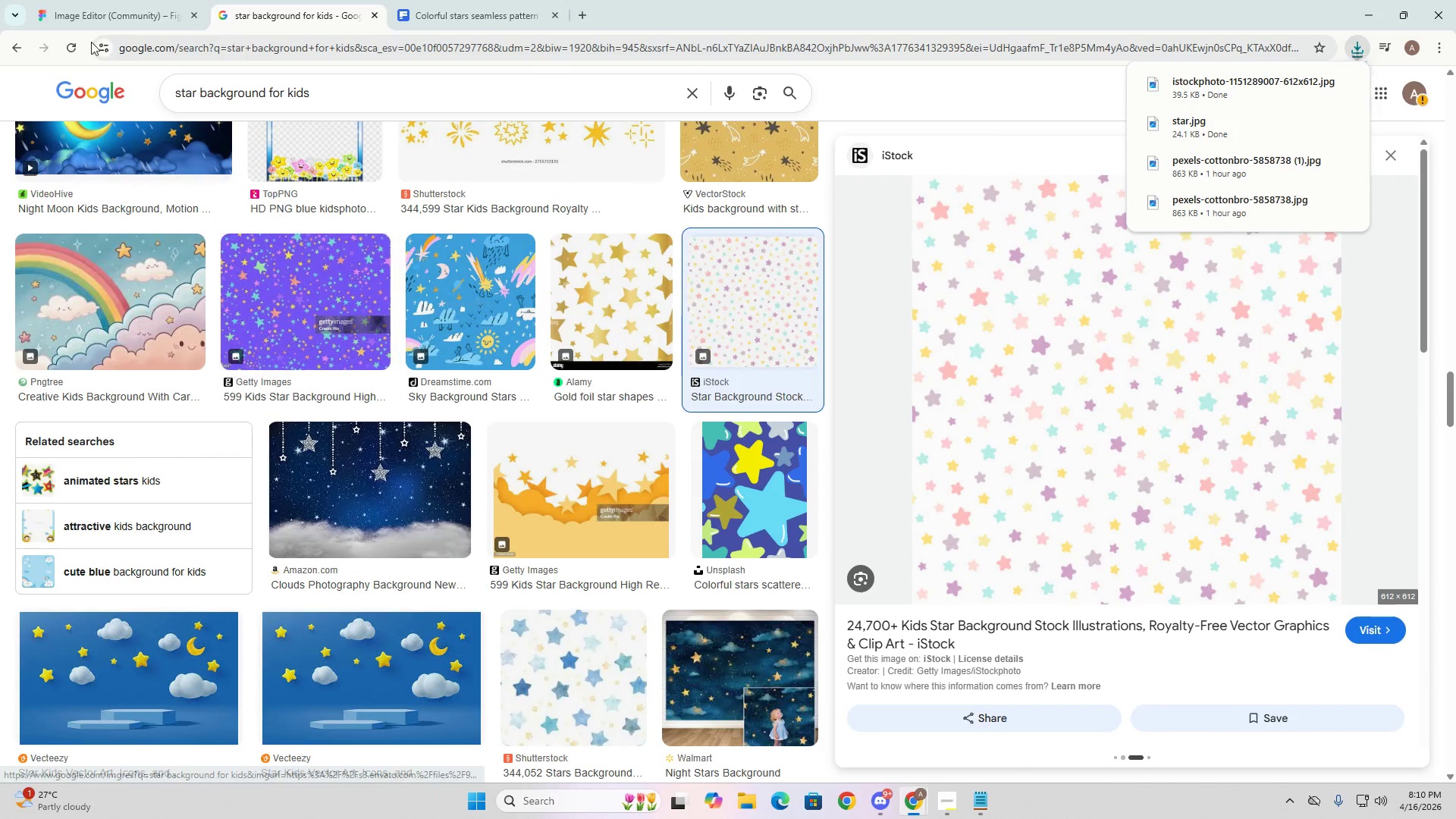 
left_click([55, 0])
 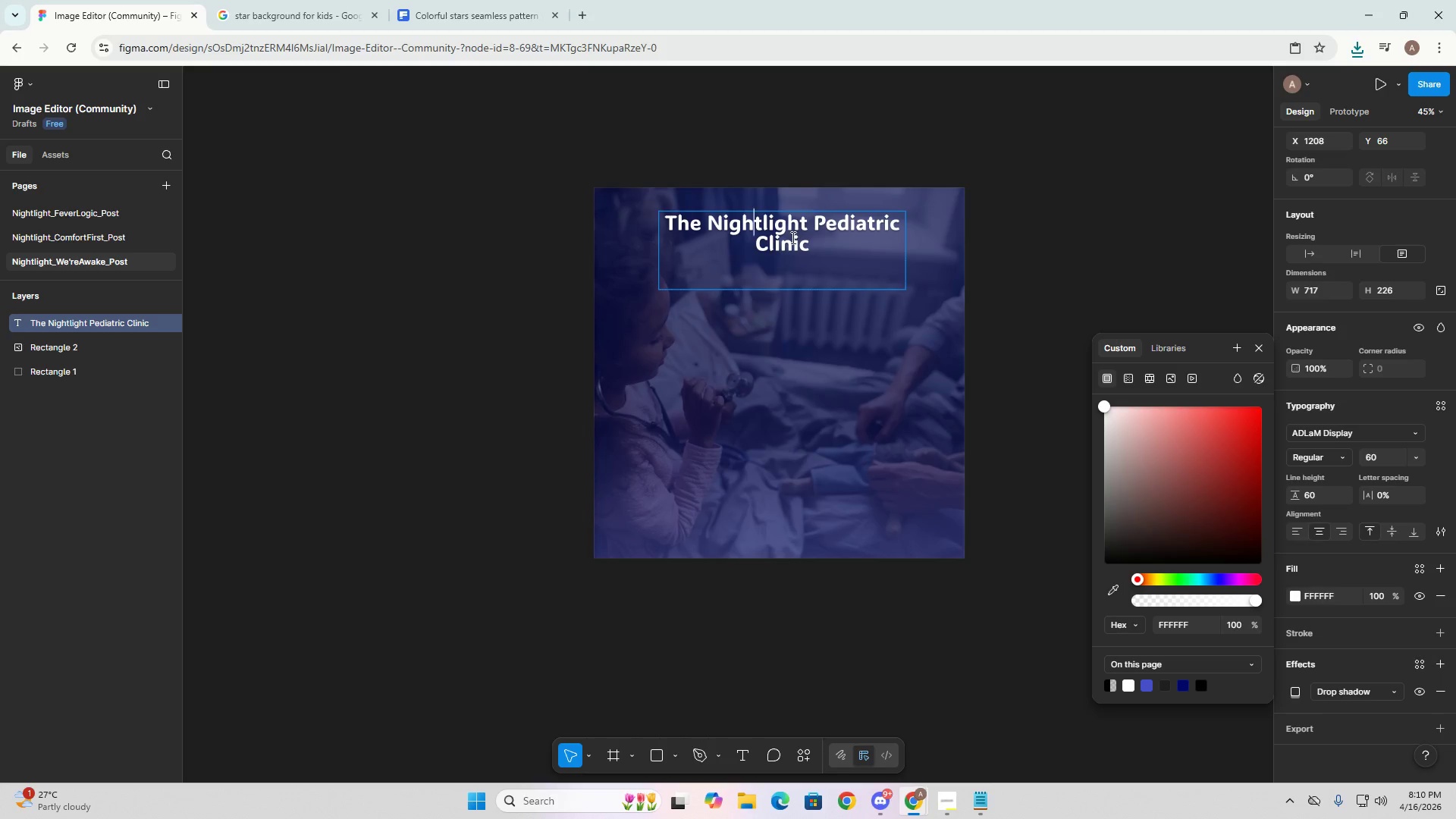 
double_click([762, 223])
 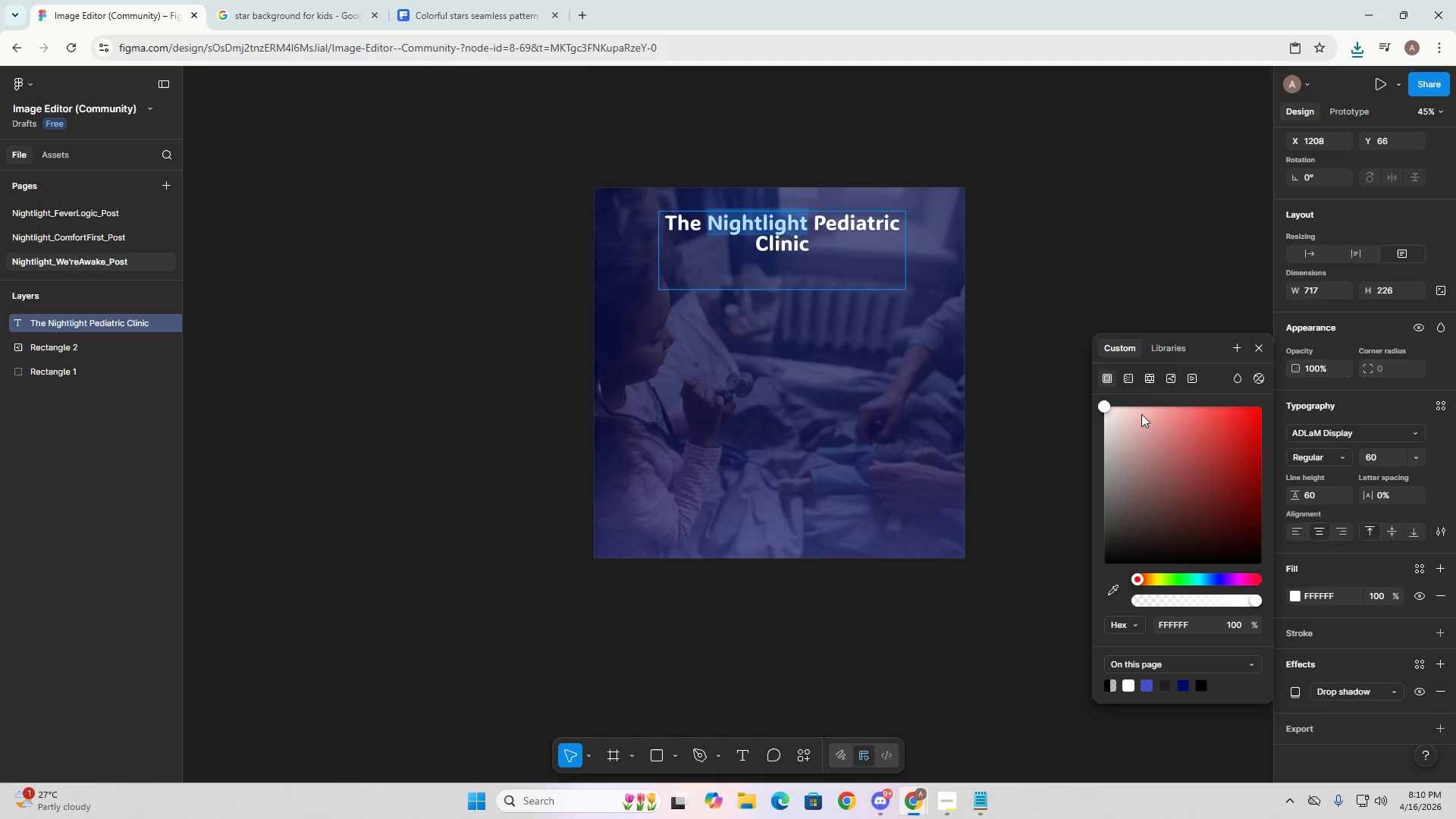 
left_click([1173, 378])
 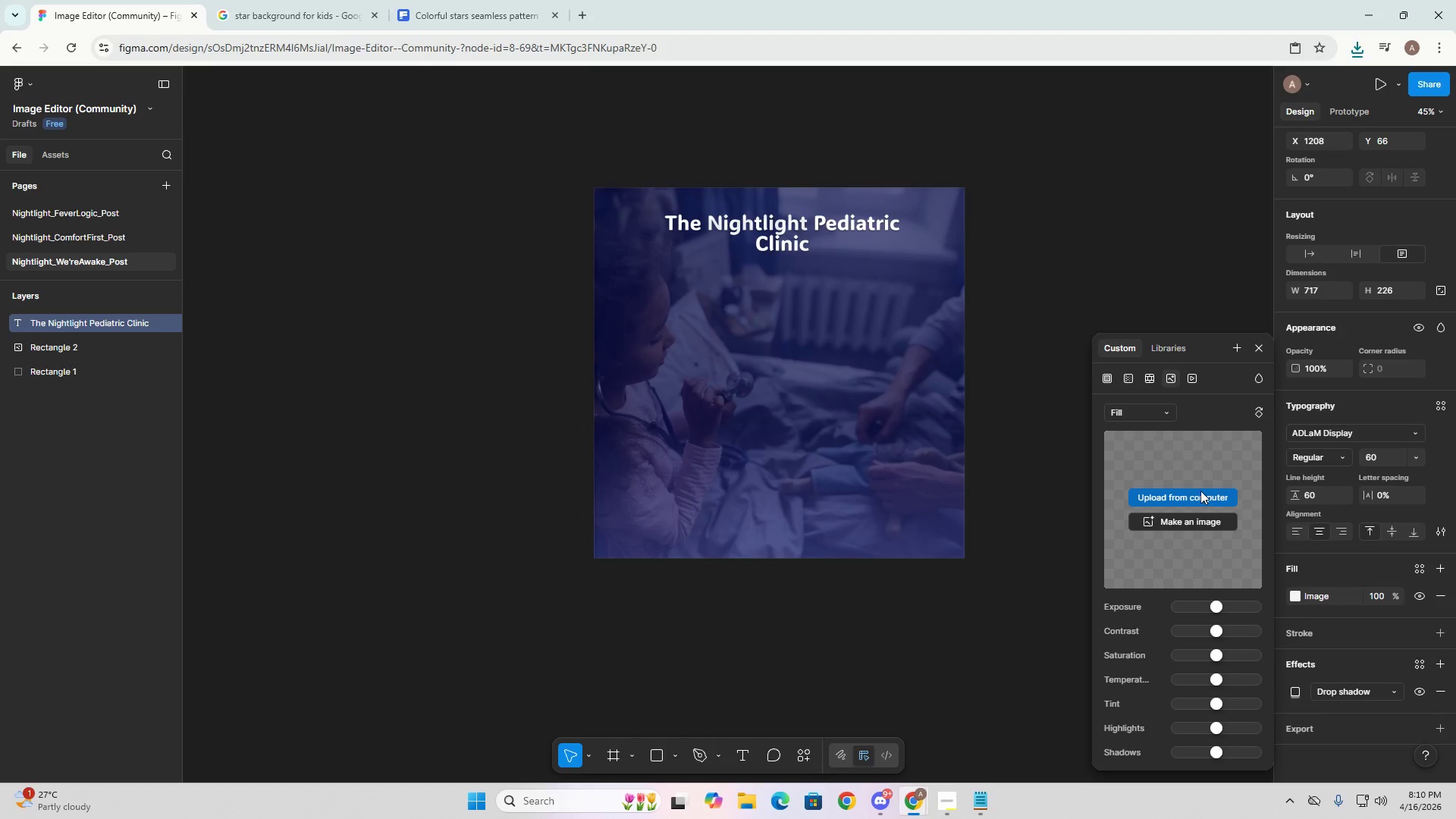 
left_click([1197, 497])
 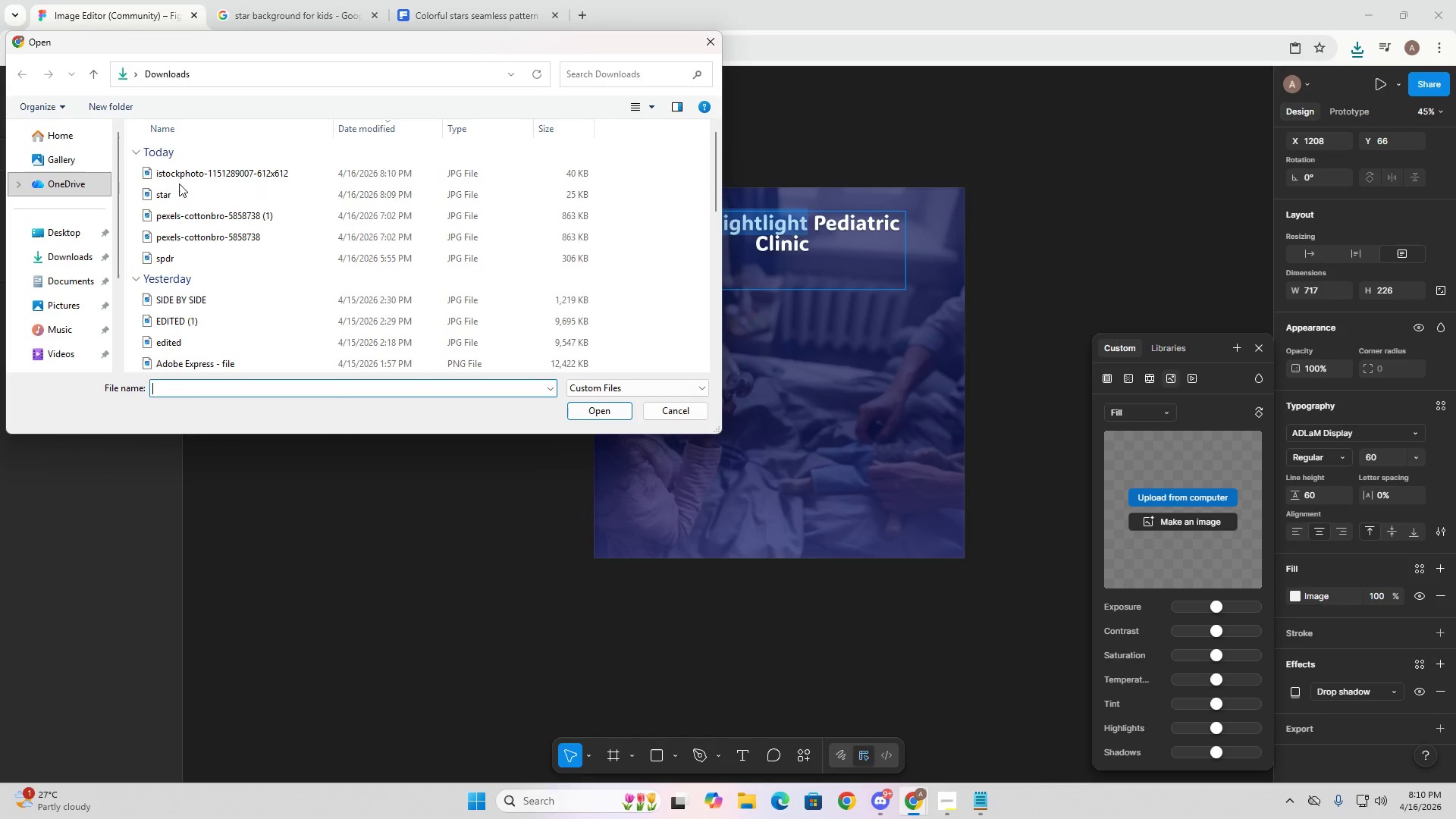 
left_click([166, 178])
 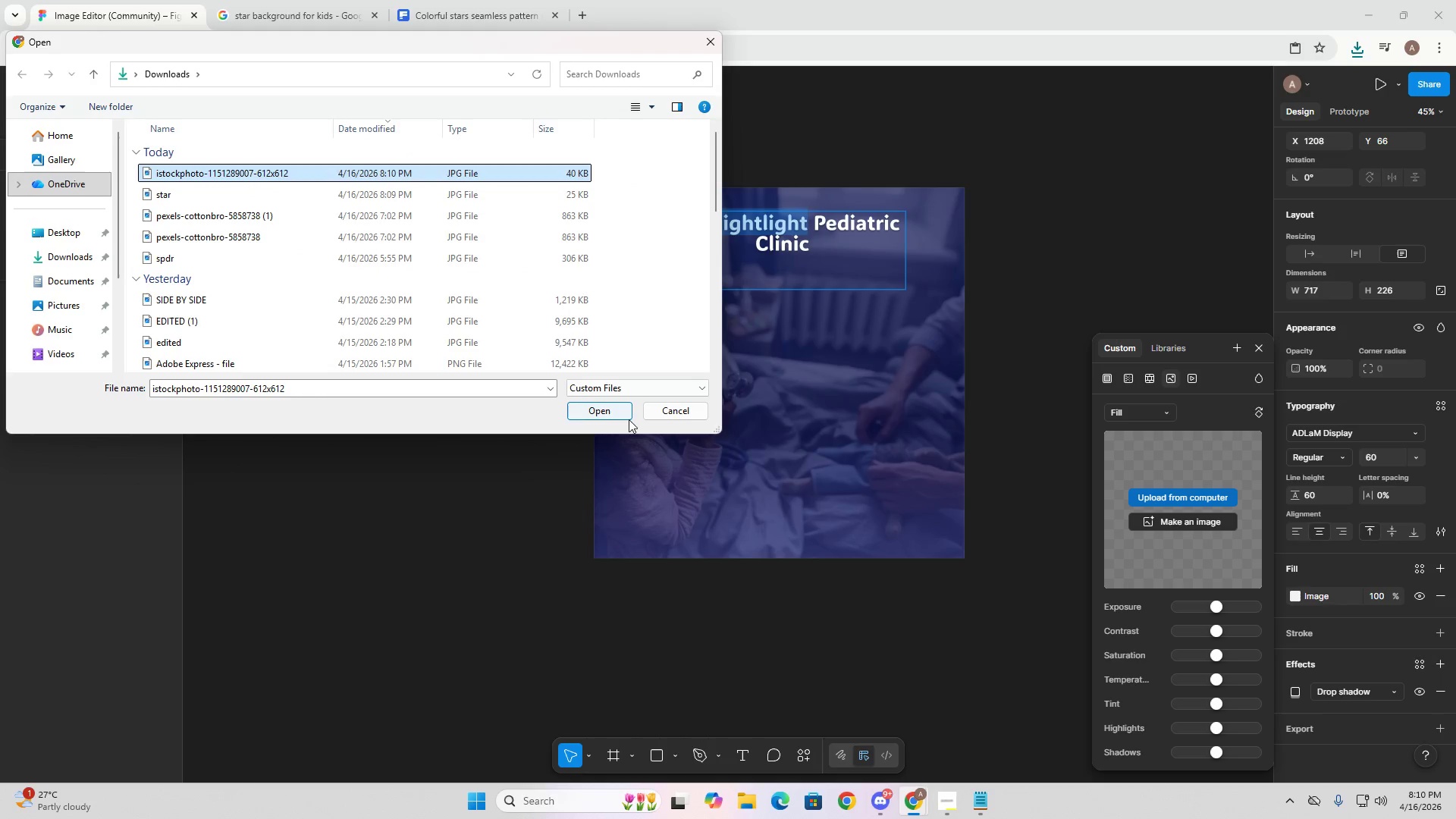 
left_click([611, 411])
 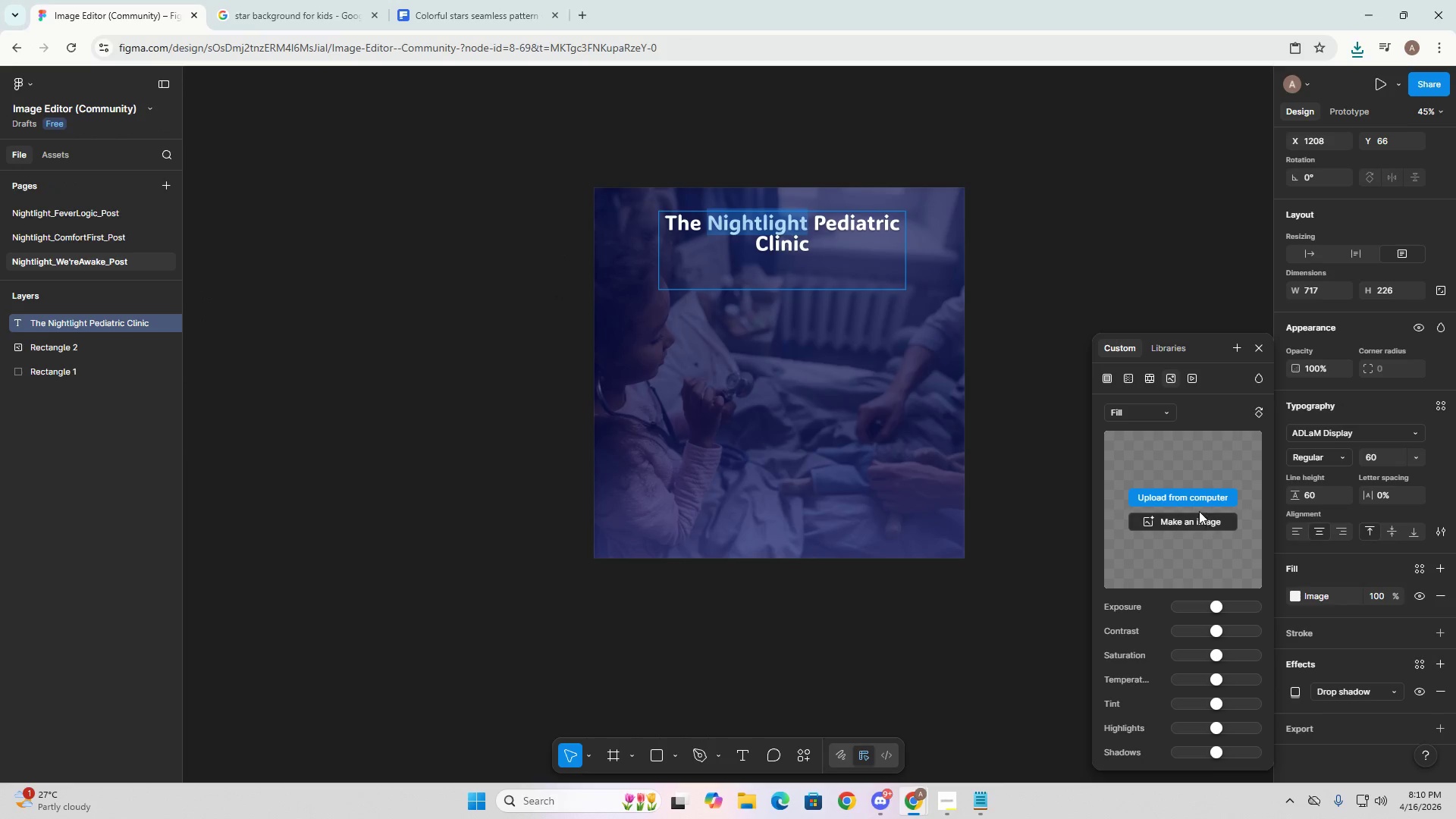 
left_click([1196, 502])
 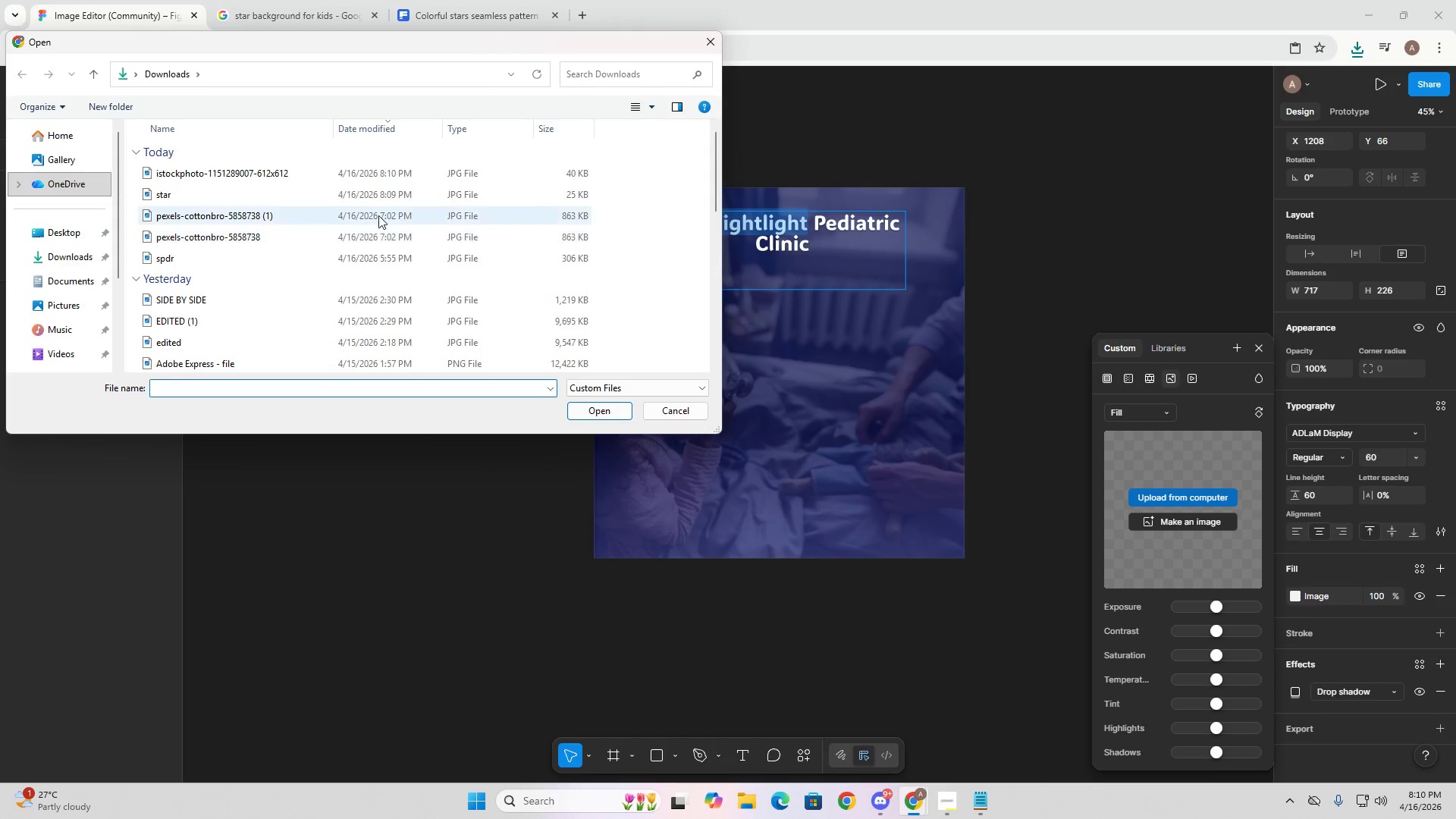 
left_click([278, 172])
 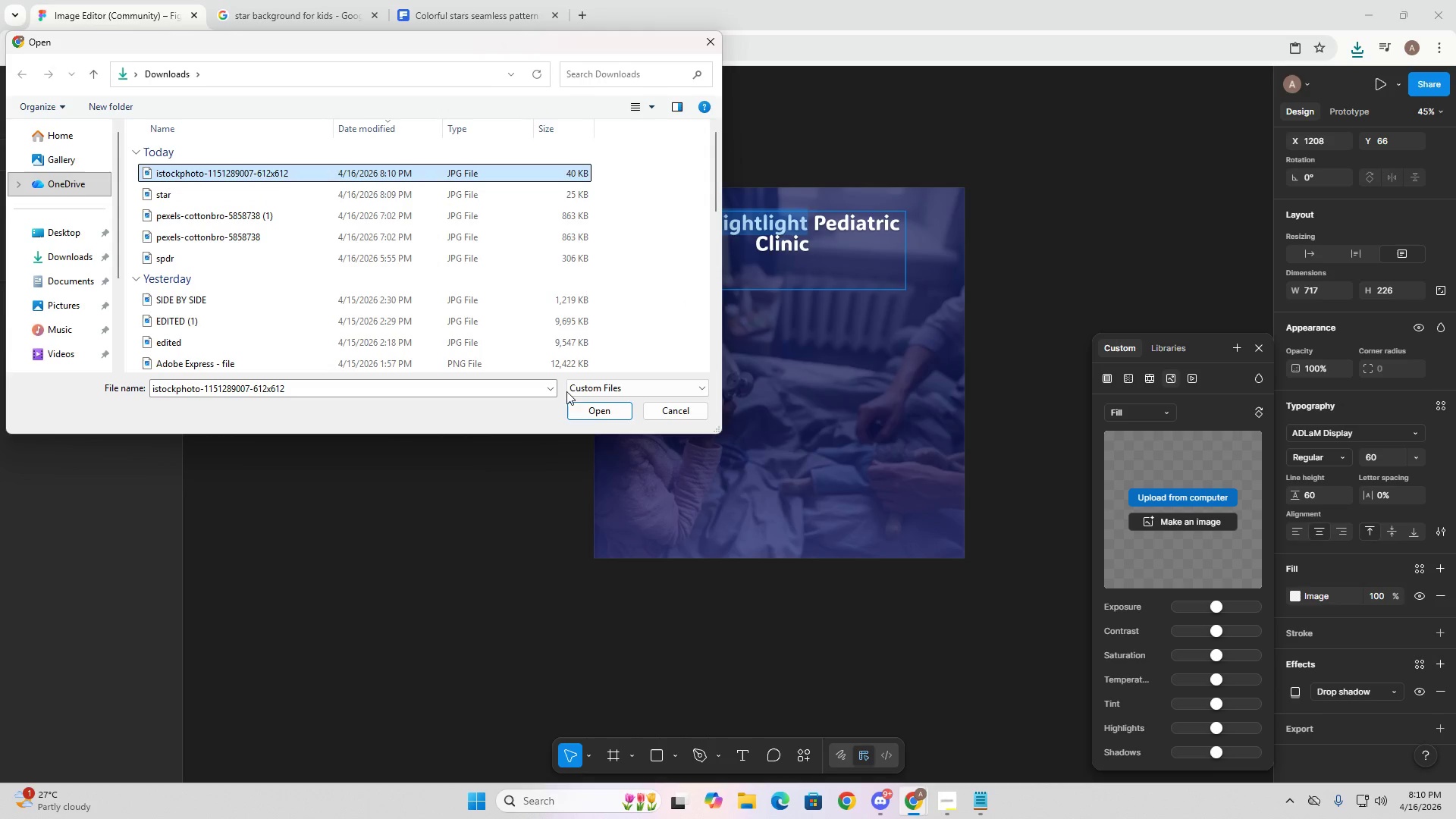 
left_click([591, 416])
 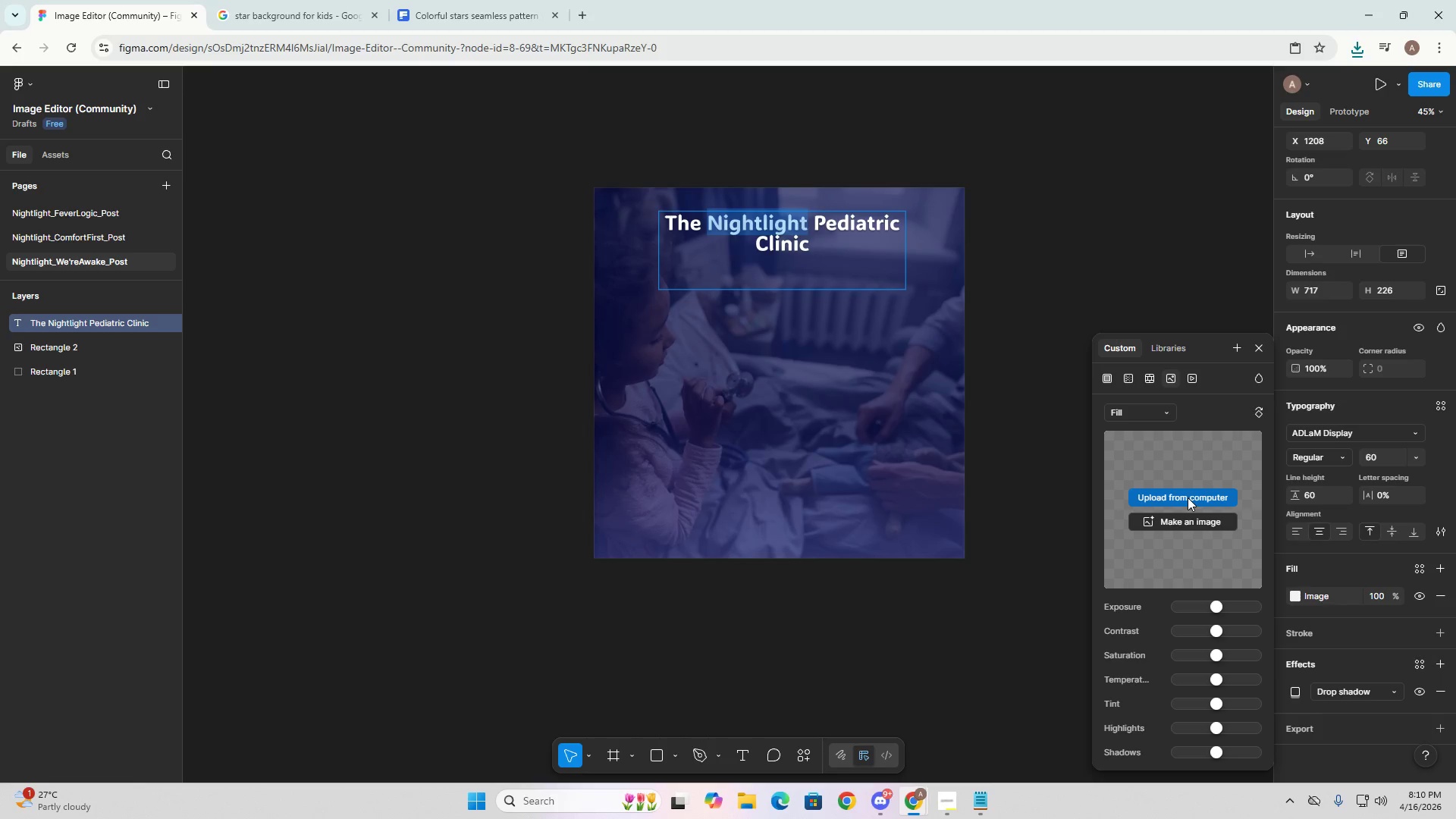 
left_click([1189, 541])
 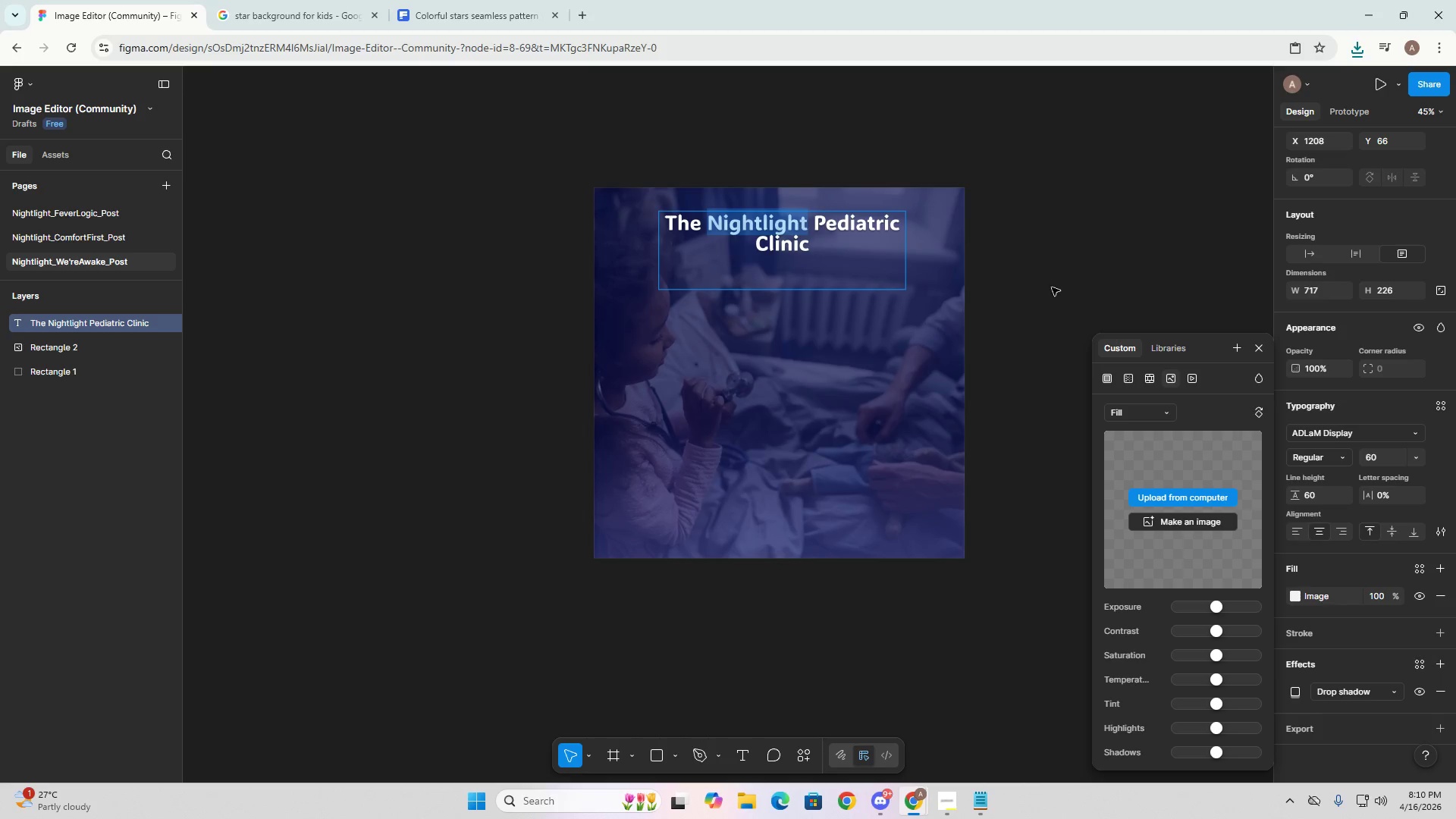 
key(Escape)
 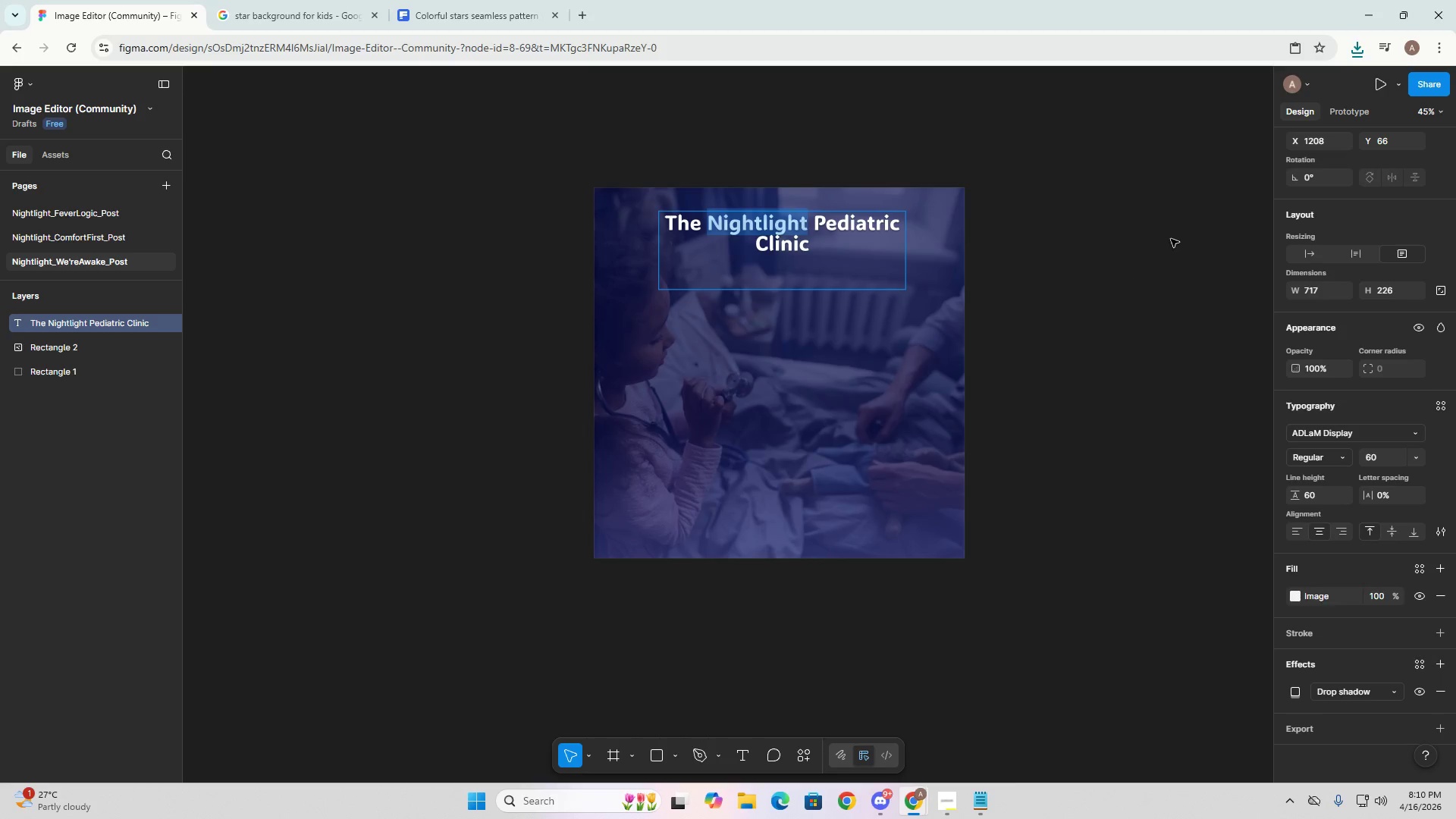 
left_click([1171, 239])
 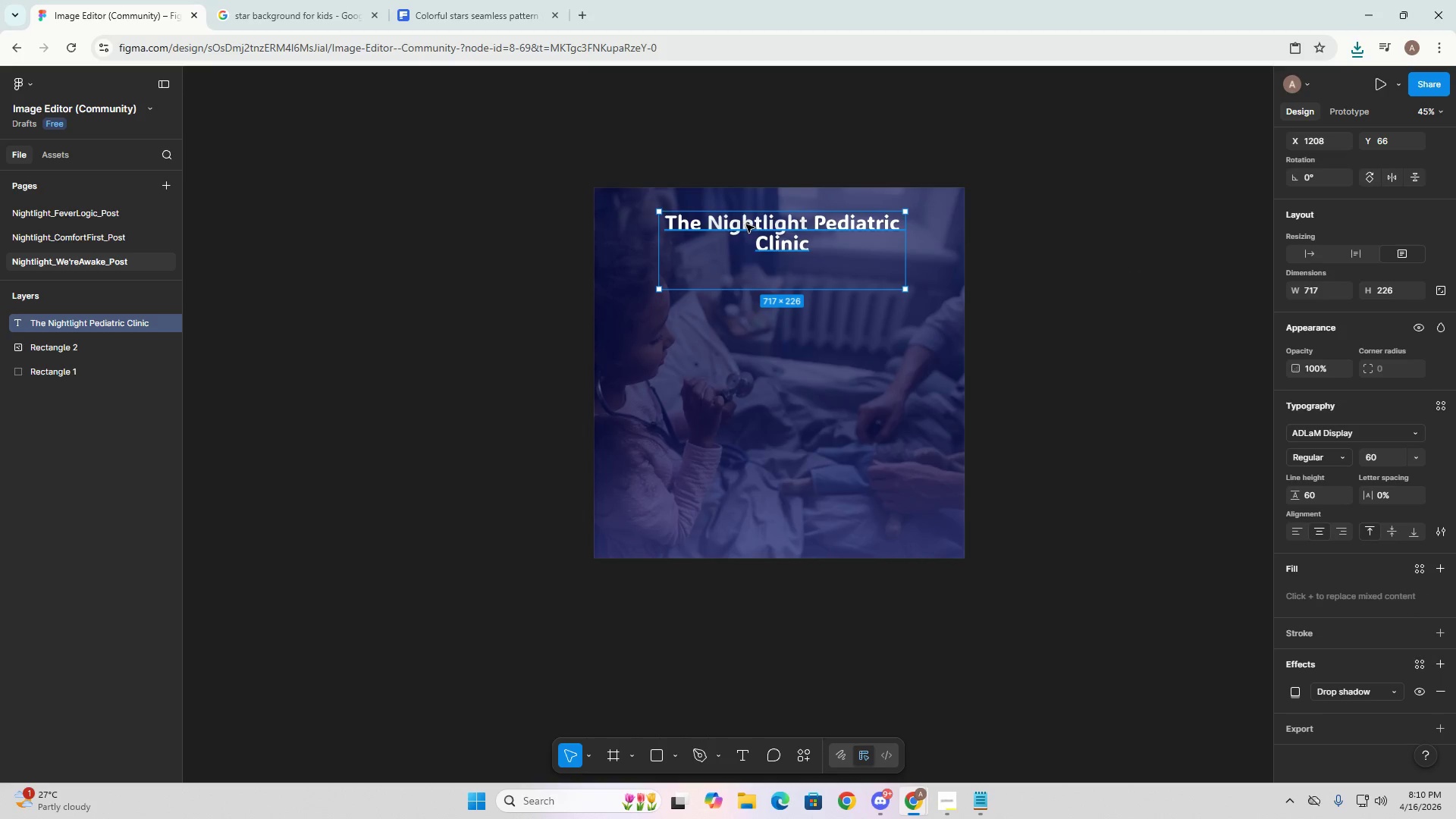 
double_click([745, 224])
 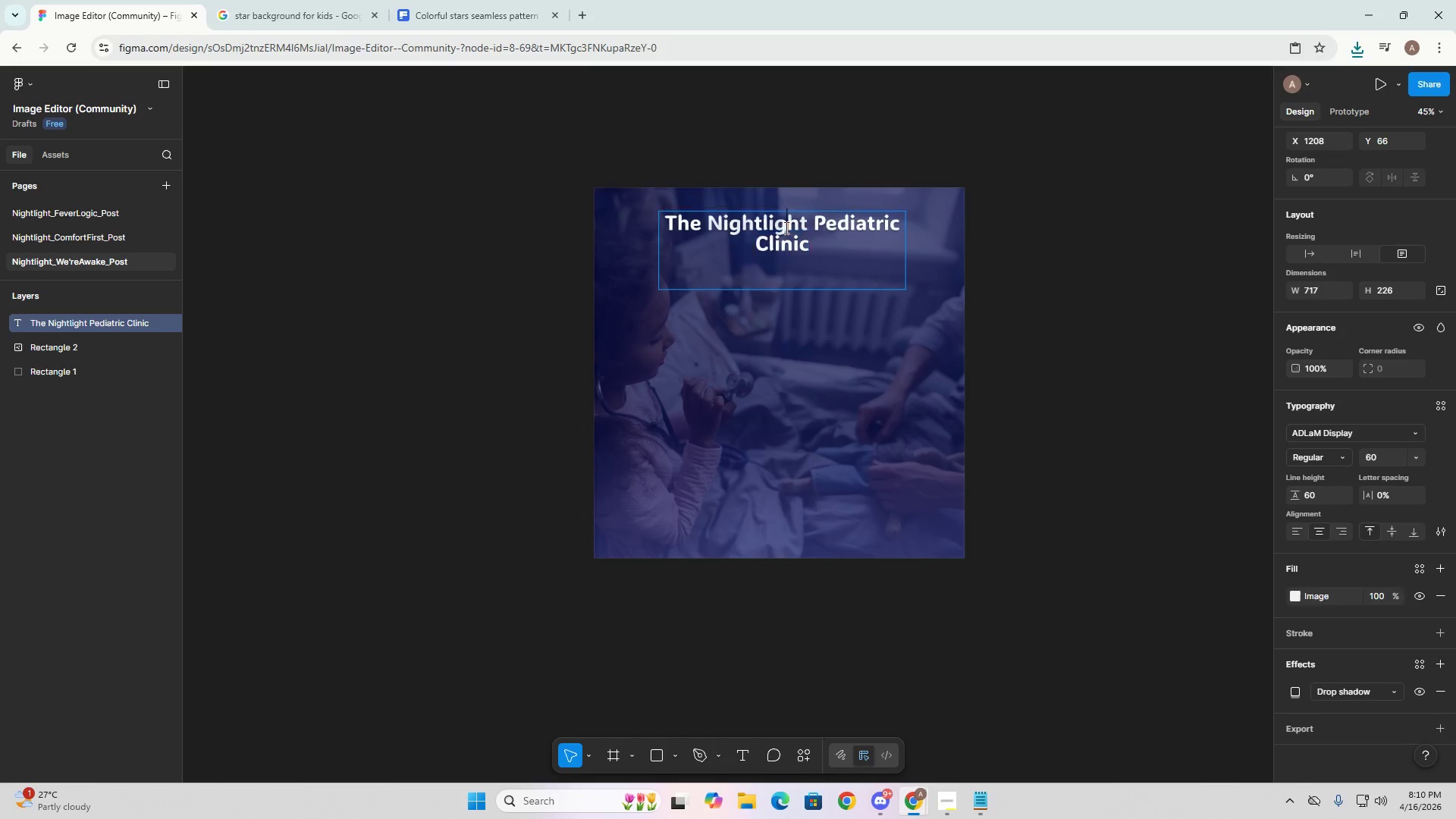 
double_click([774, 221])
 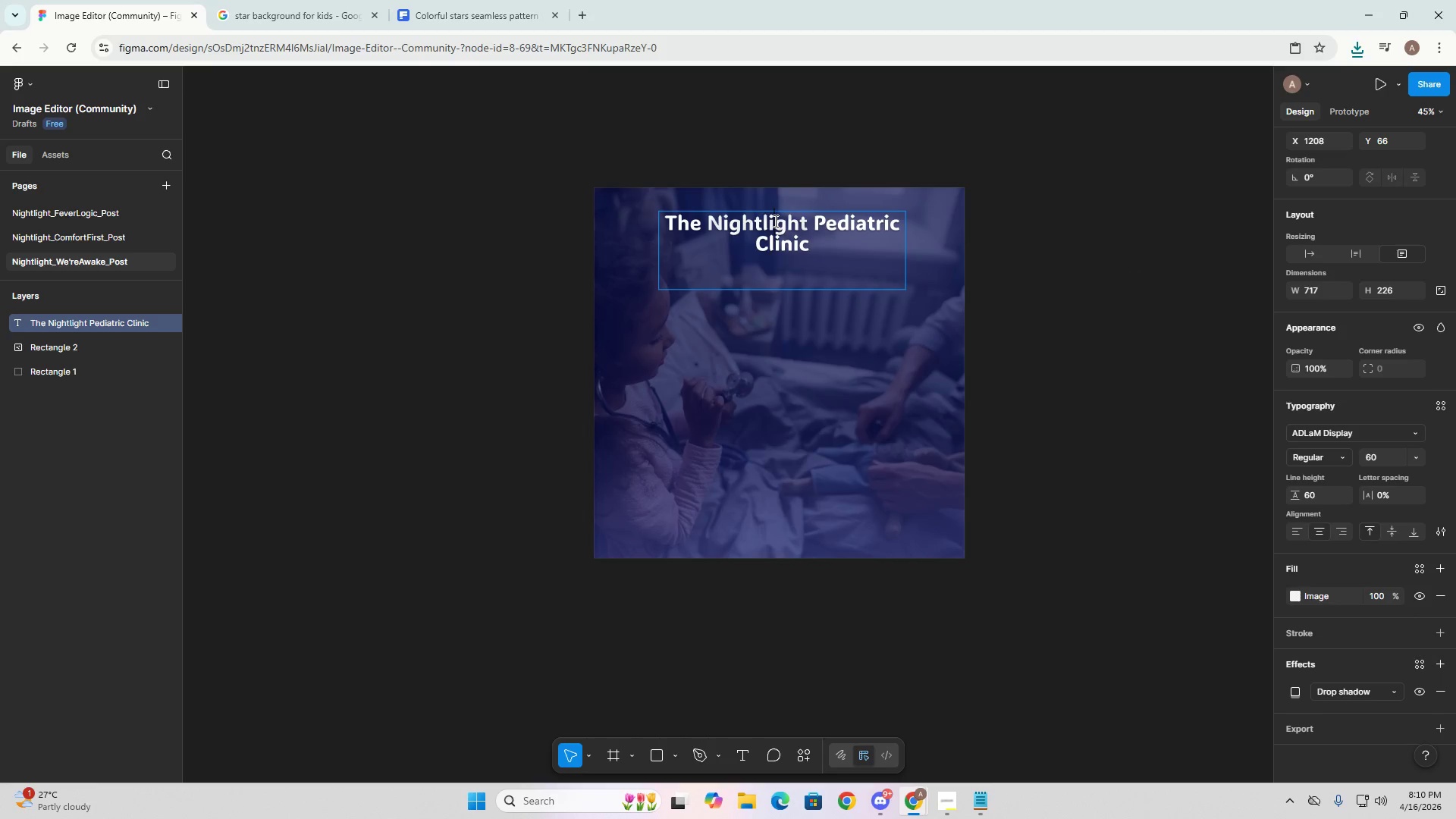 
triple_click([774, 221])
 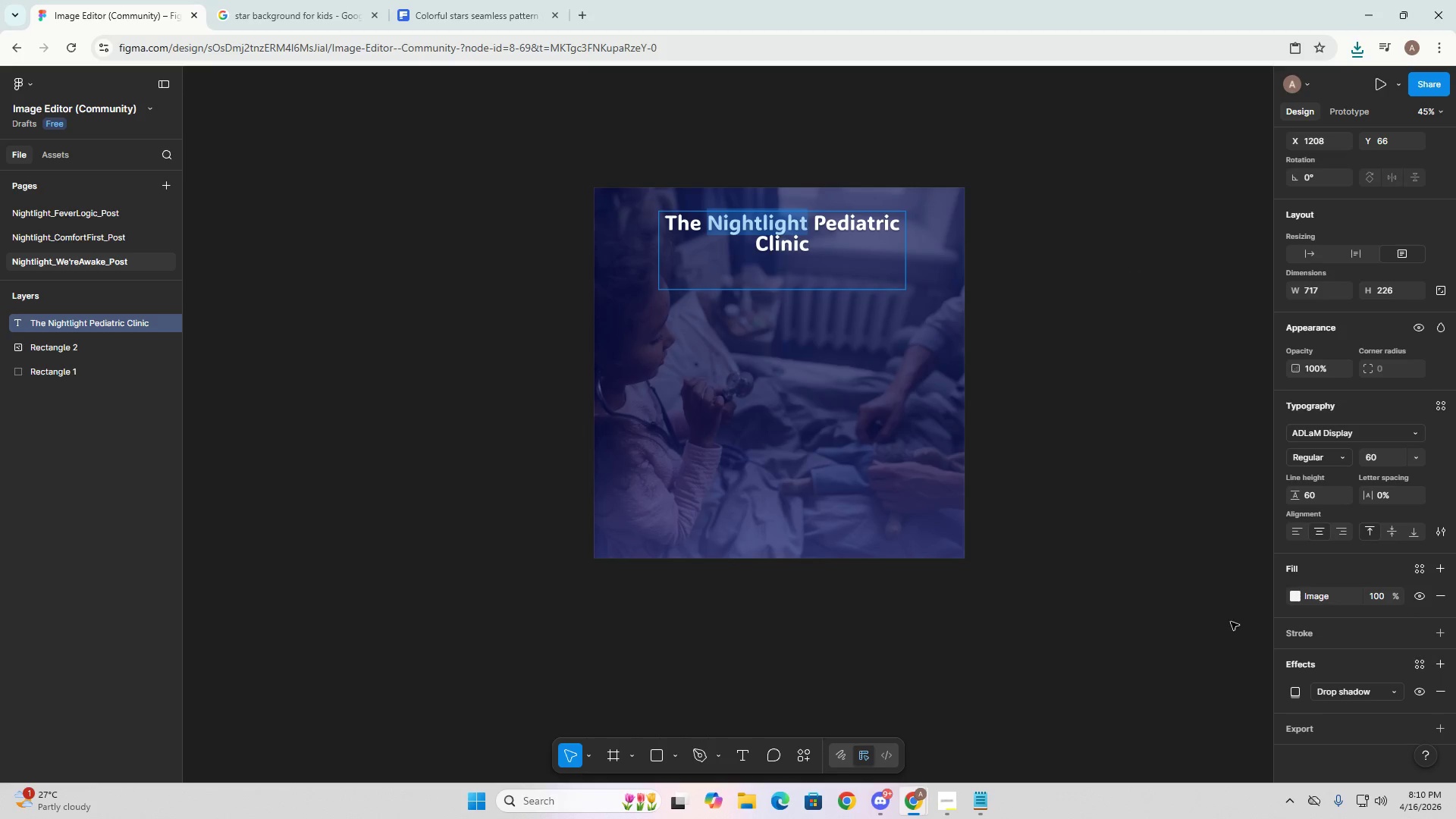 
scroll: coordinate [1230, 622], scroll_direction: down, amount: 2.0
 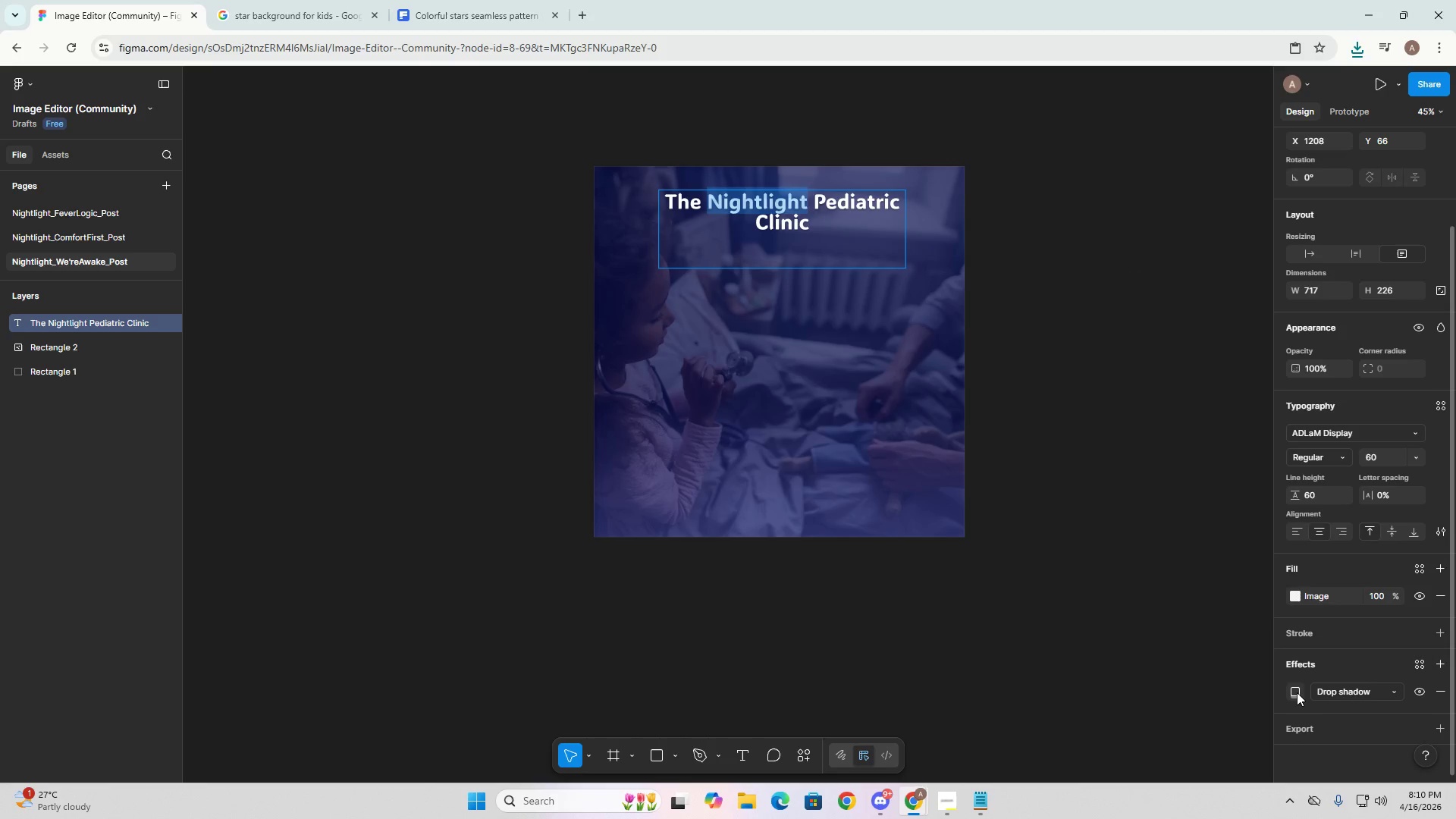 
left_click([1297, 692])
 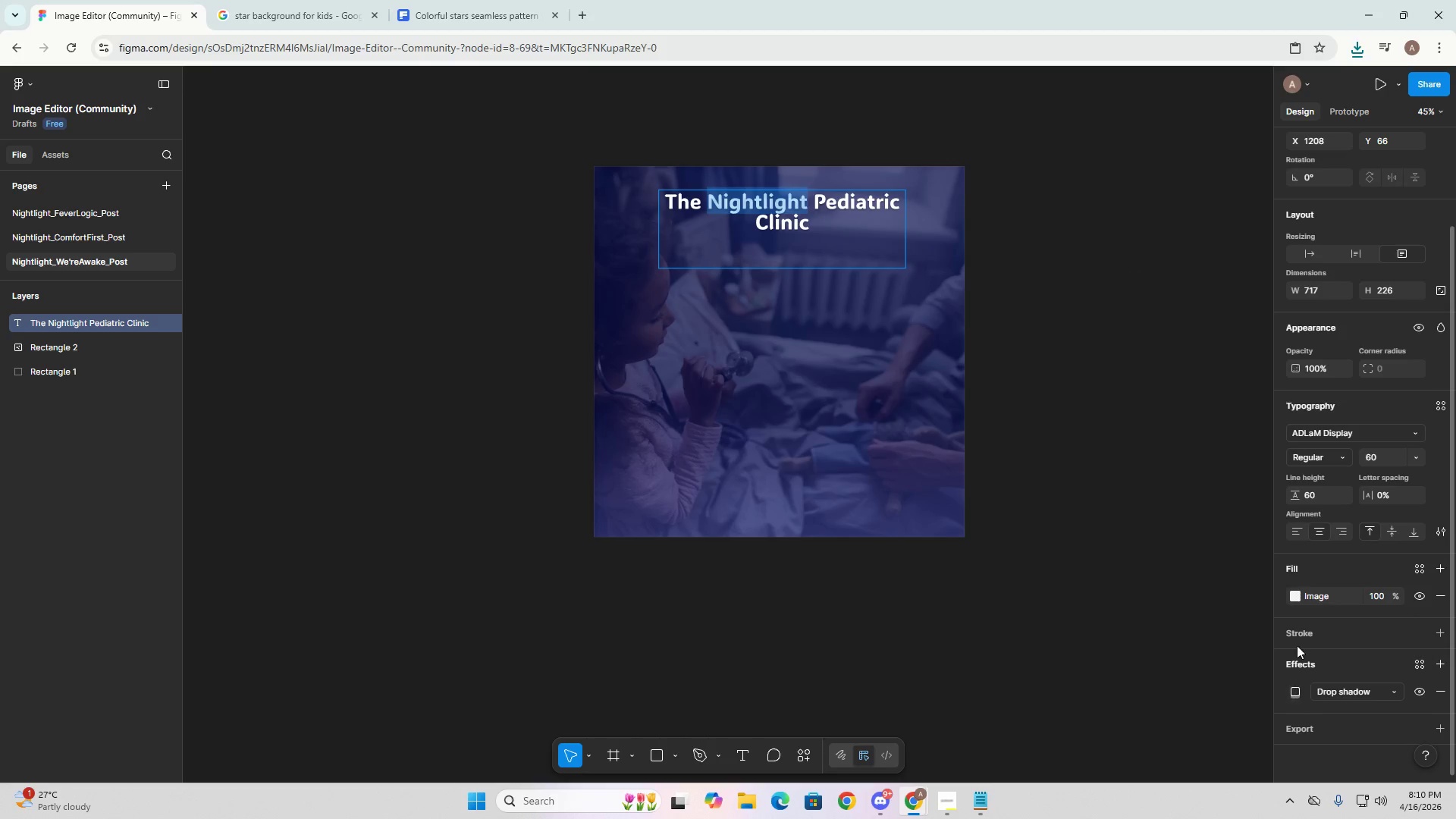 
double_click([1294, 593])
 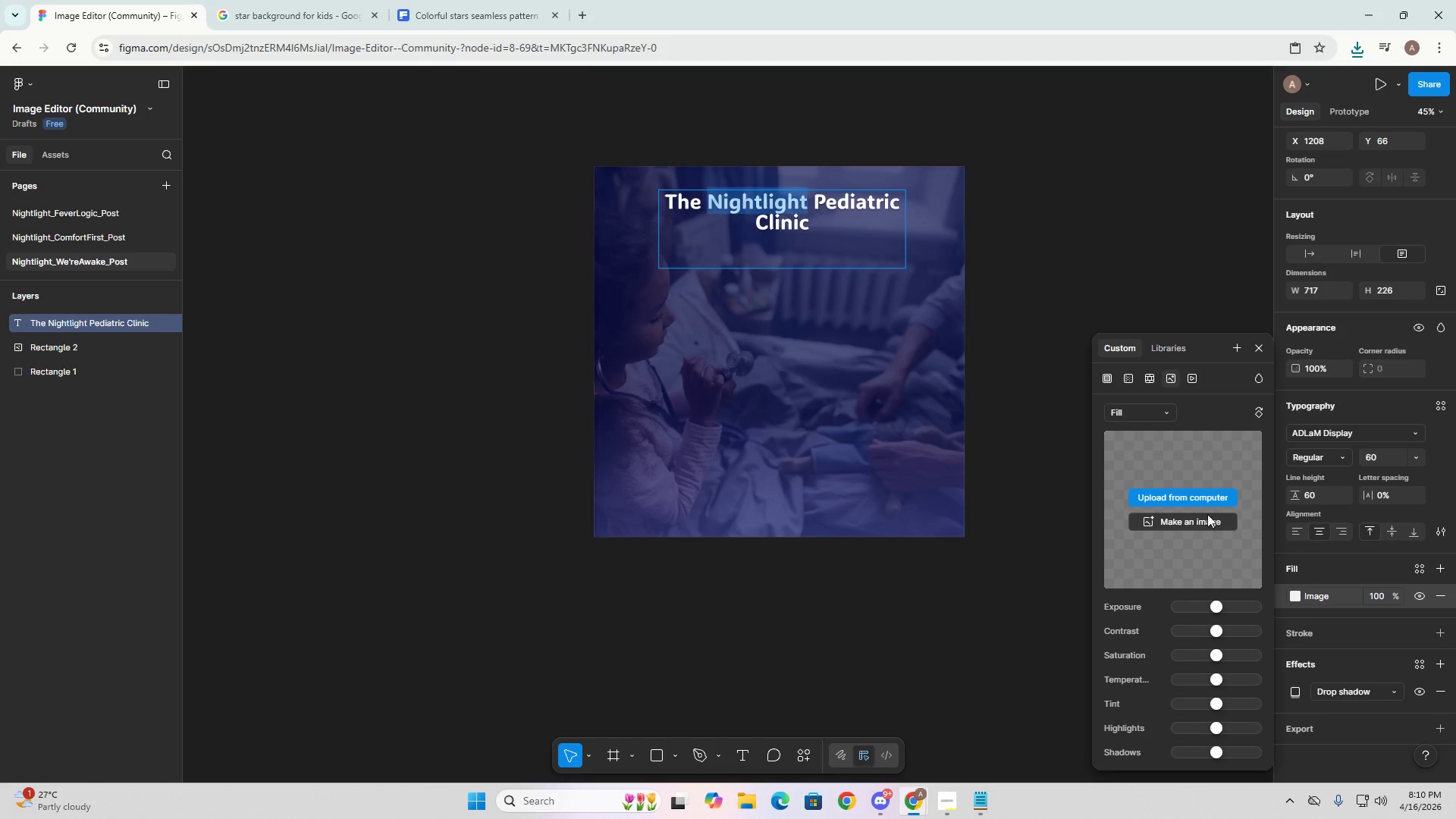 
left_click([1196, 497])
 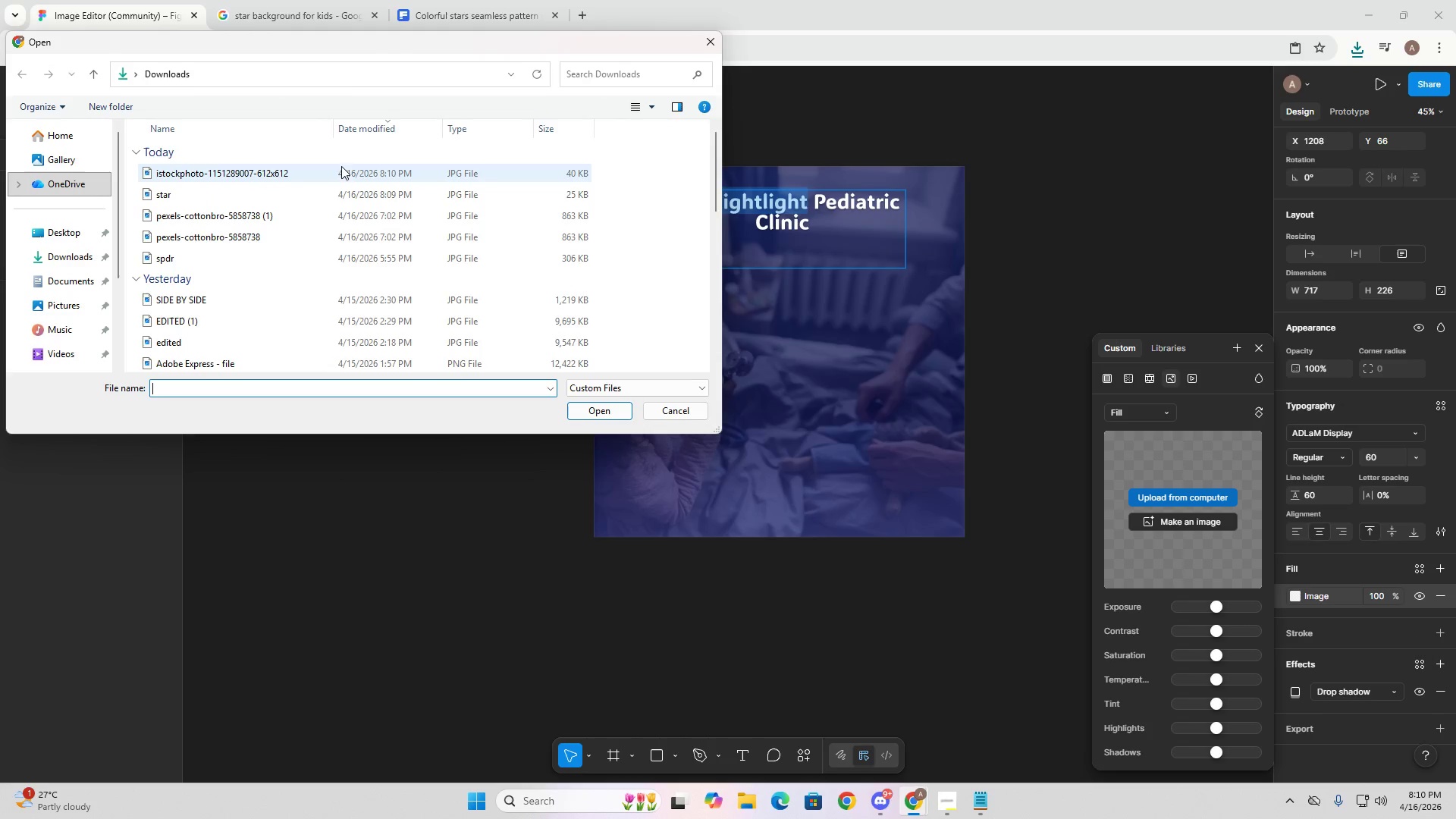 
left_click([276, 171])
 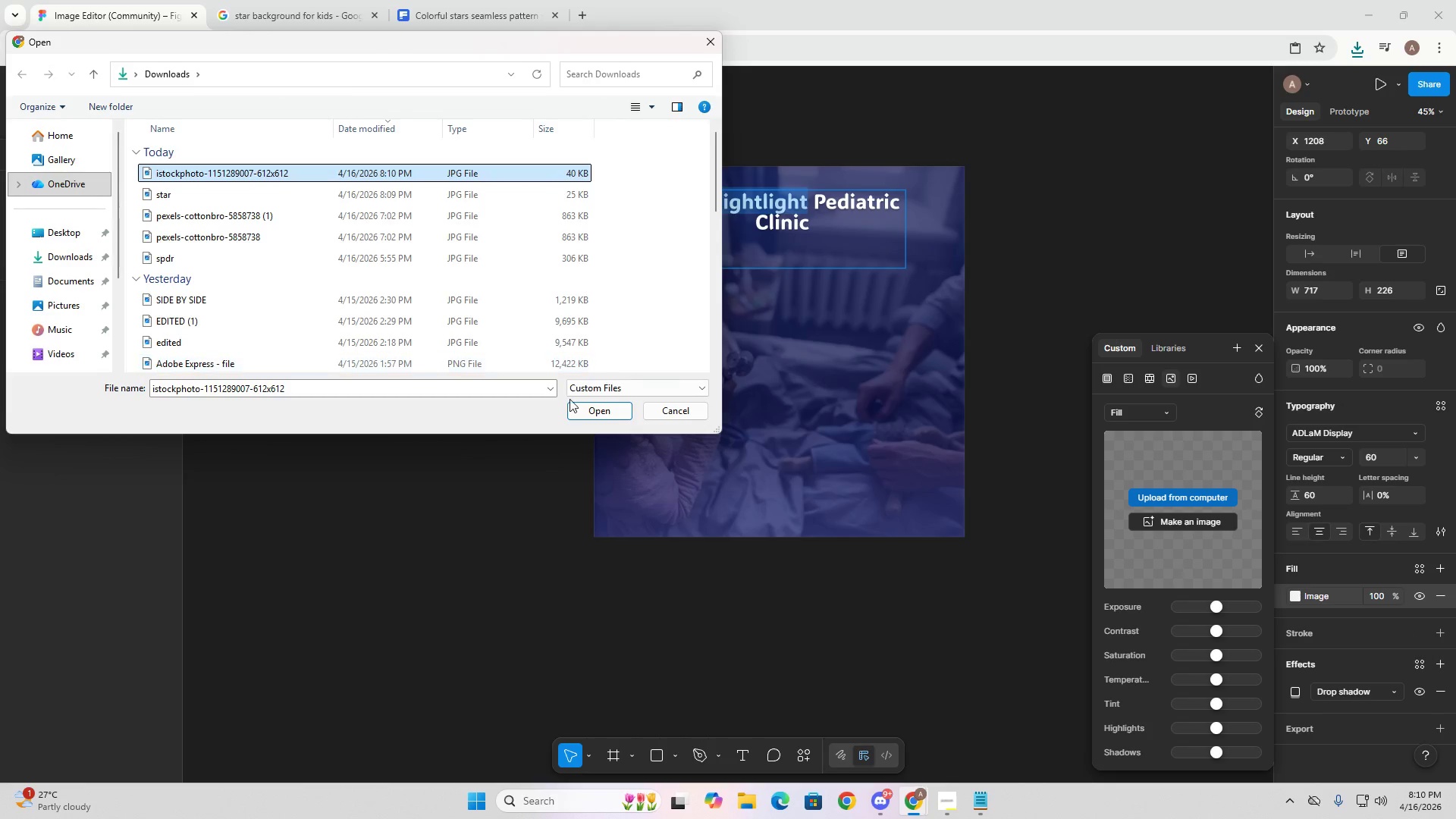 
left_click([570, 403])
 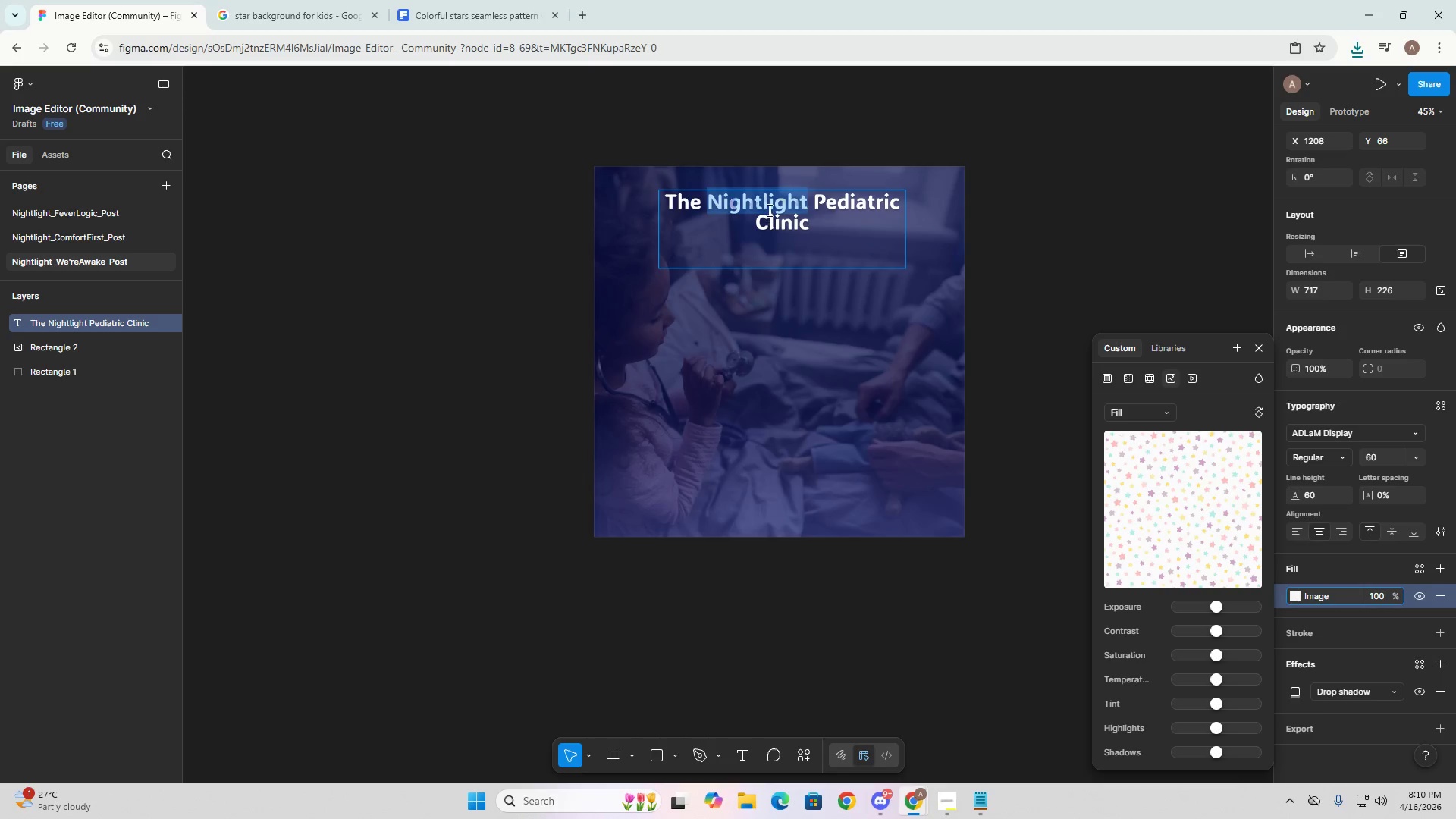 
hold_key(key=ControlLeft, duration=1.16)
scroll: coordinate [773, 181], scroll_direction: up, amount: 15.0
 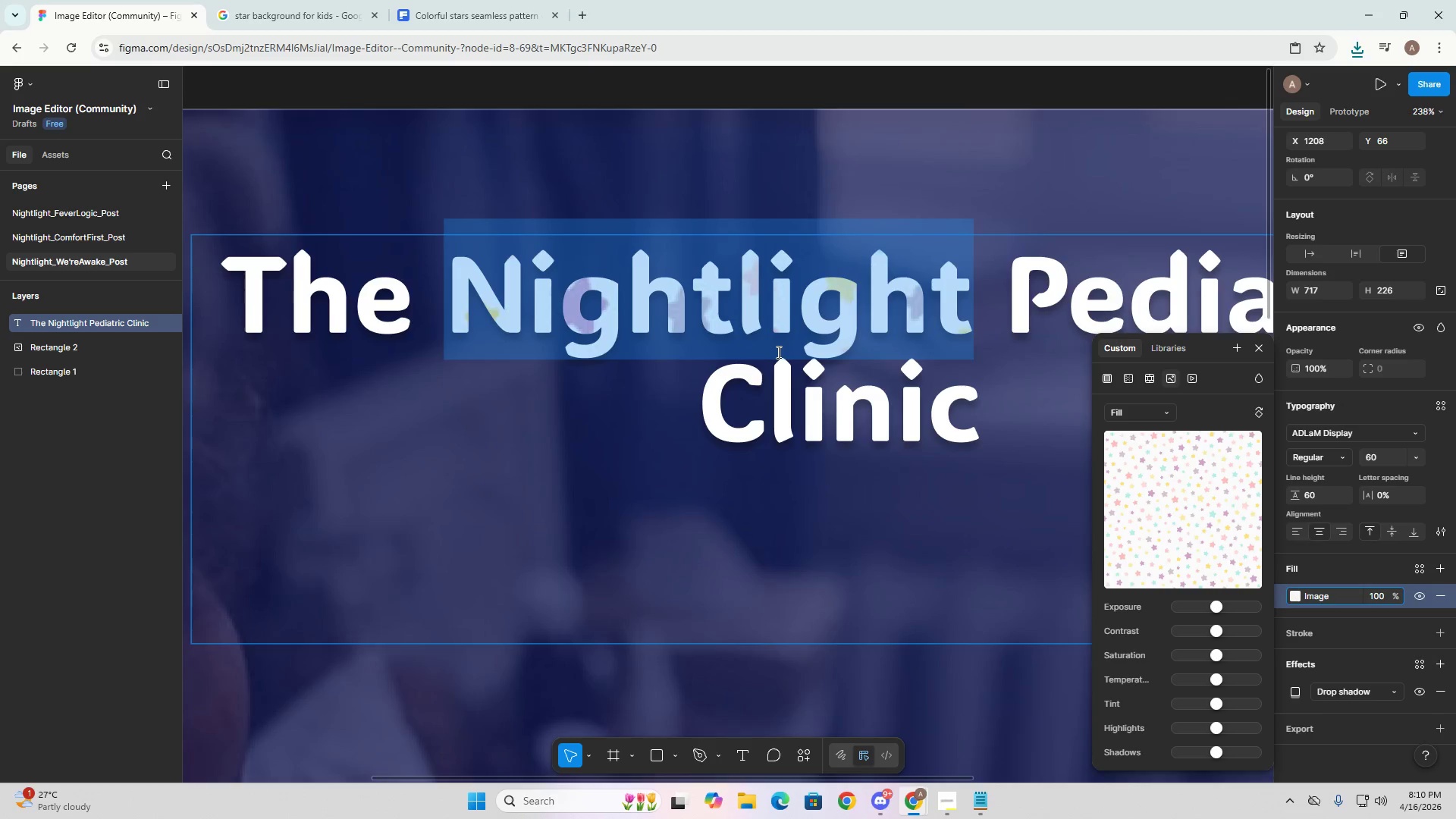 
left_click([774, 348])
 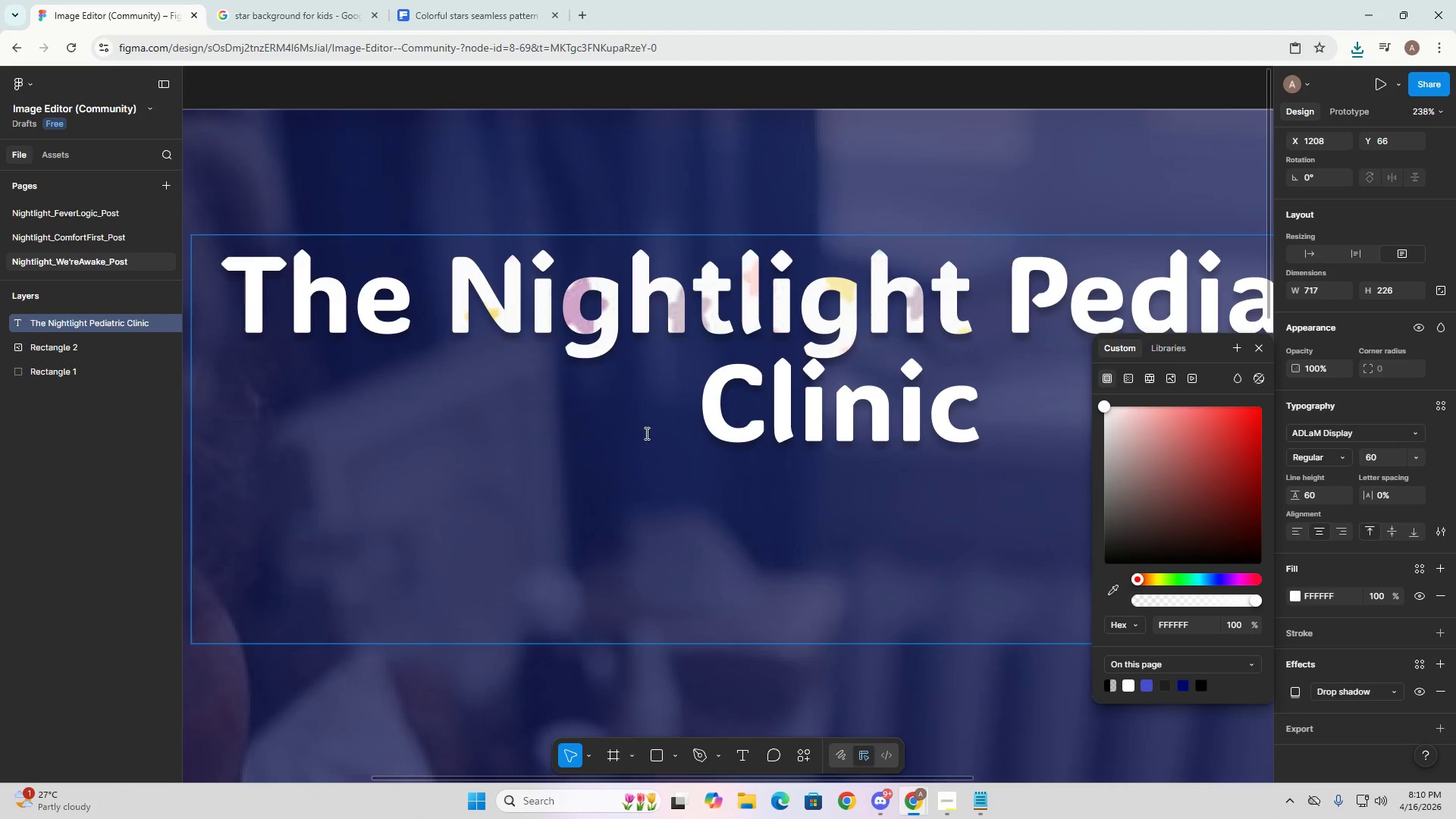 
key(Alt+AltLeft)
 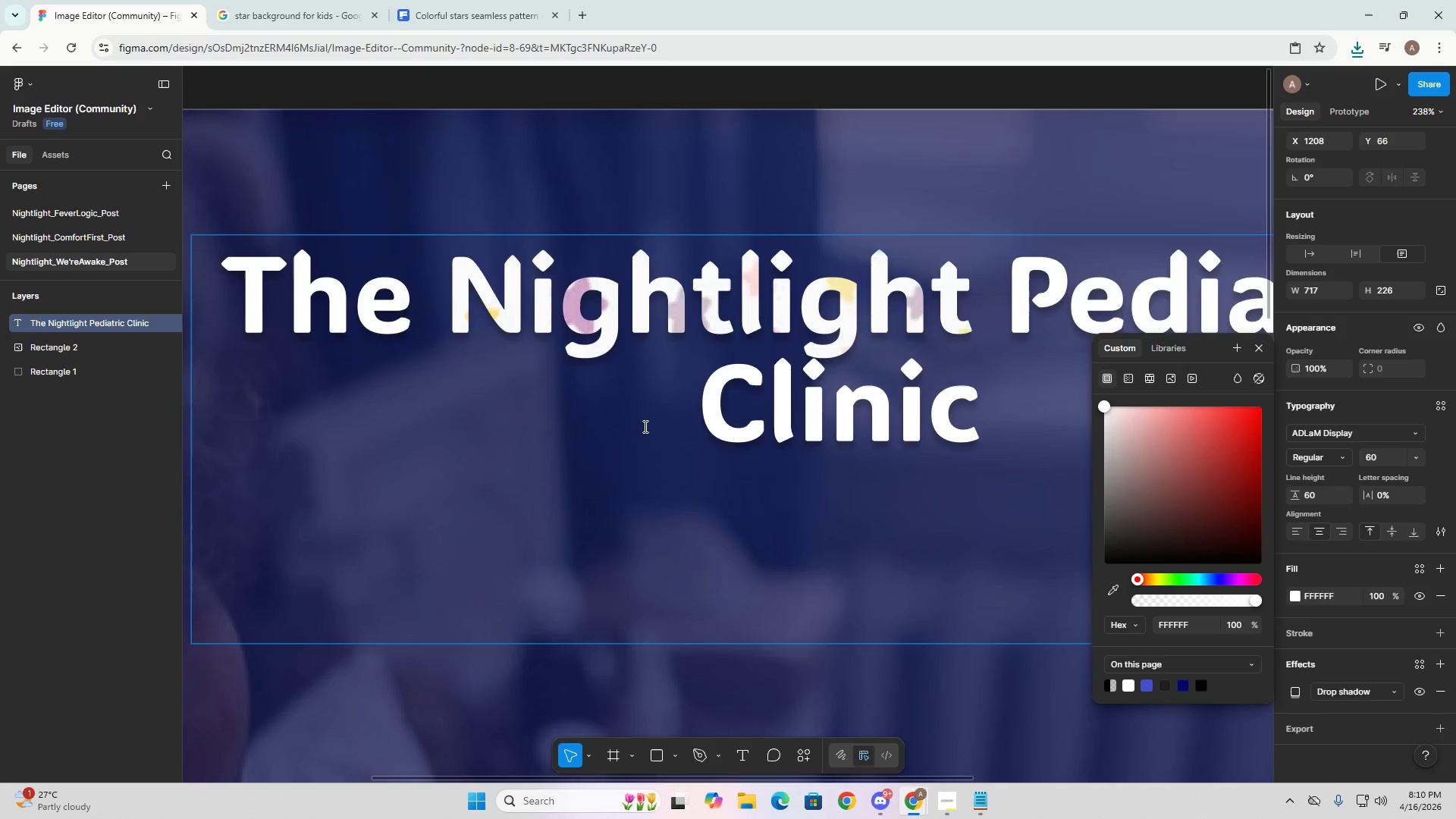 
key(Alt+Tab)
 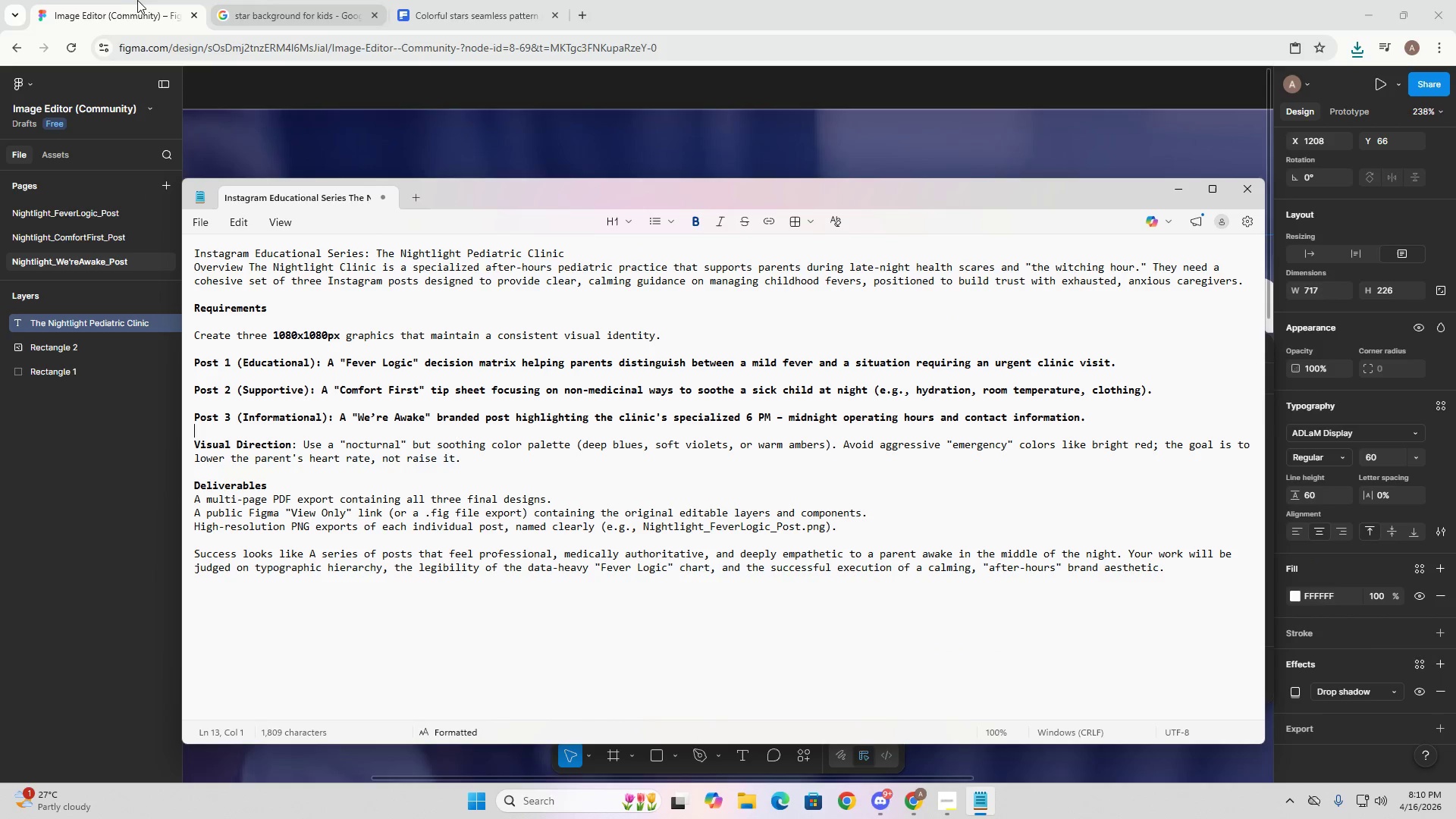 
key(Alt+AltLeft)
 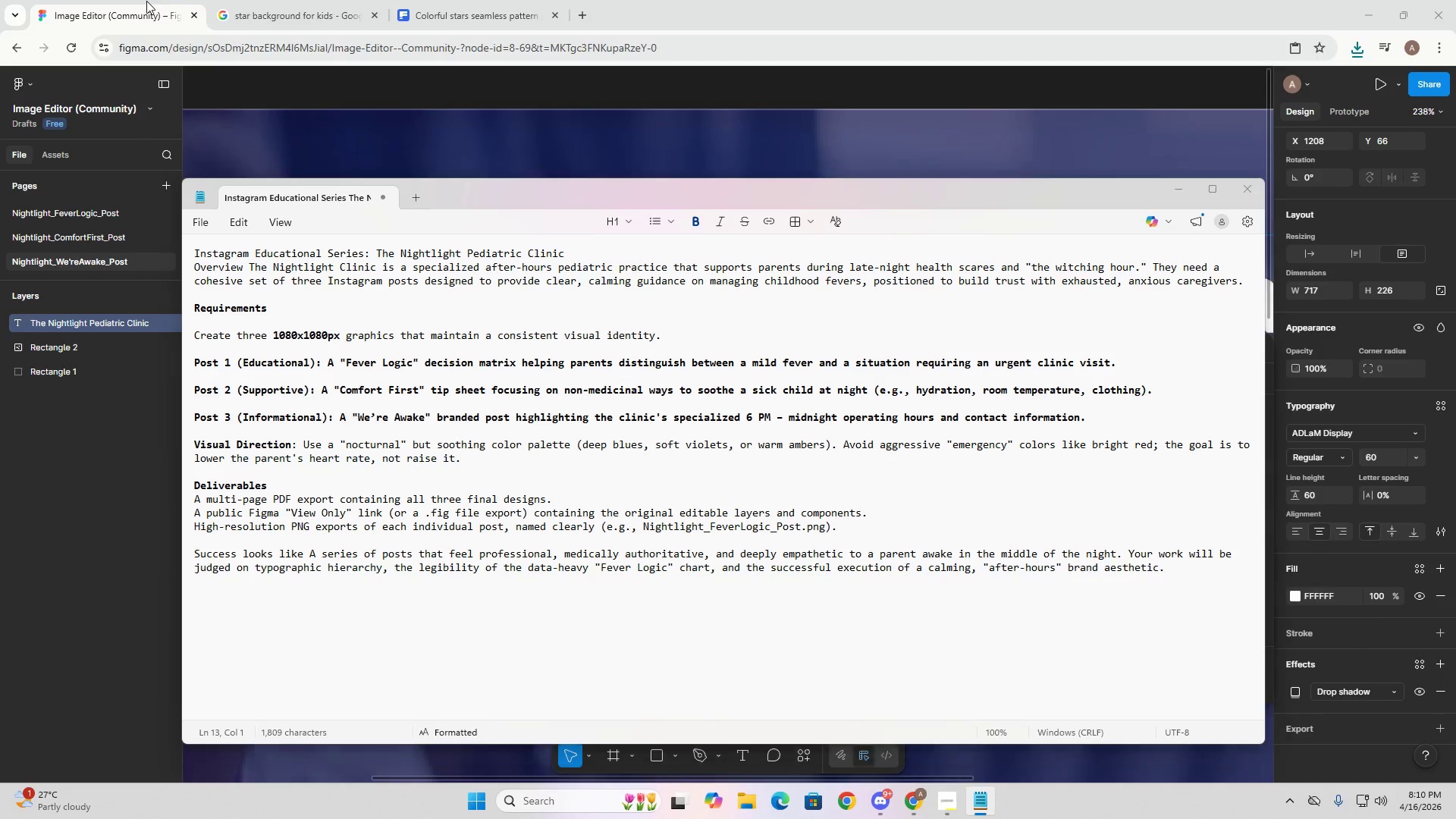 
key(Alt+Tab)
 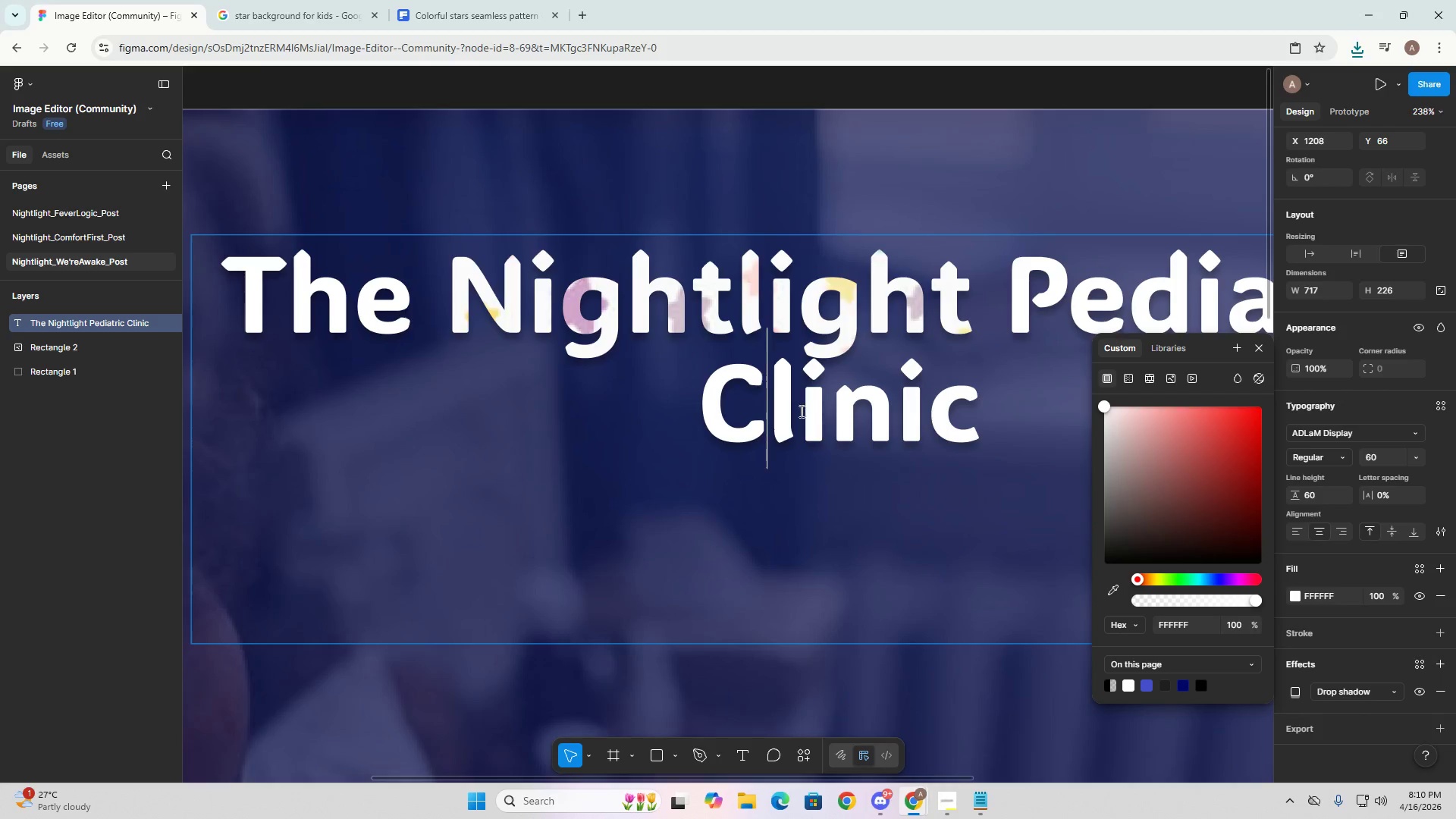 
left_click([745, 386])
 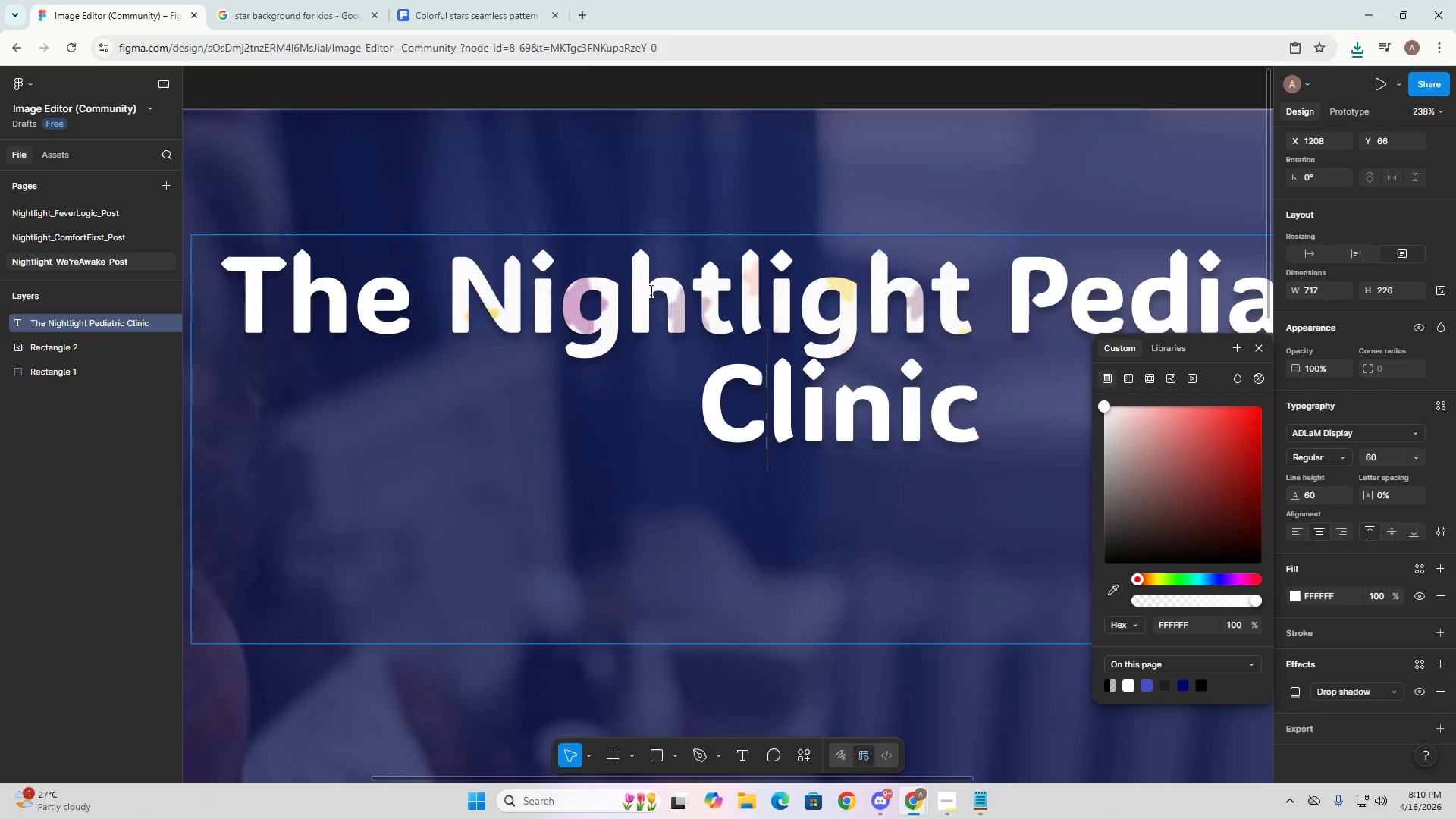 
double_click([659, 268])
 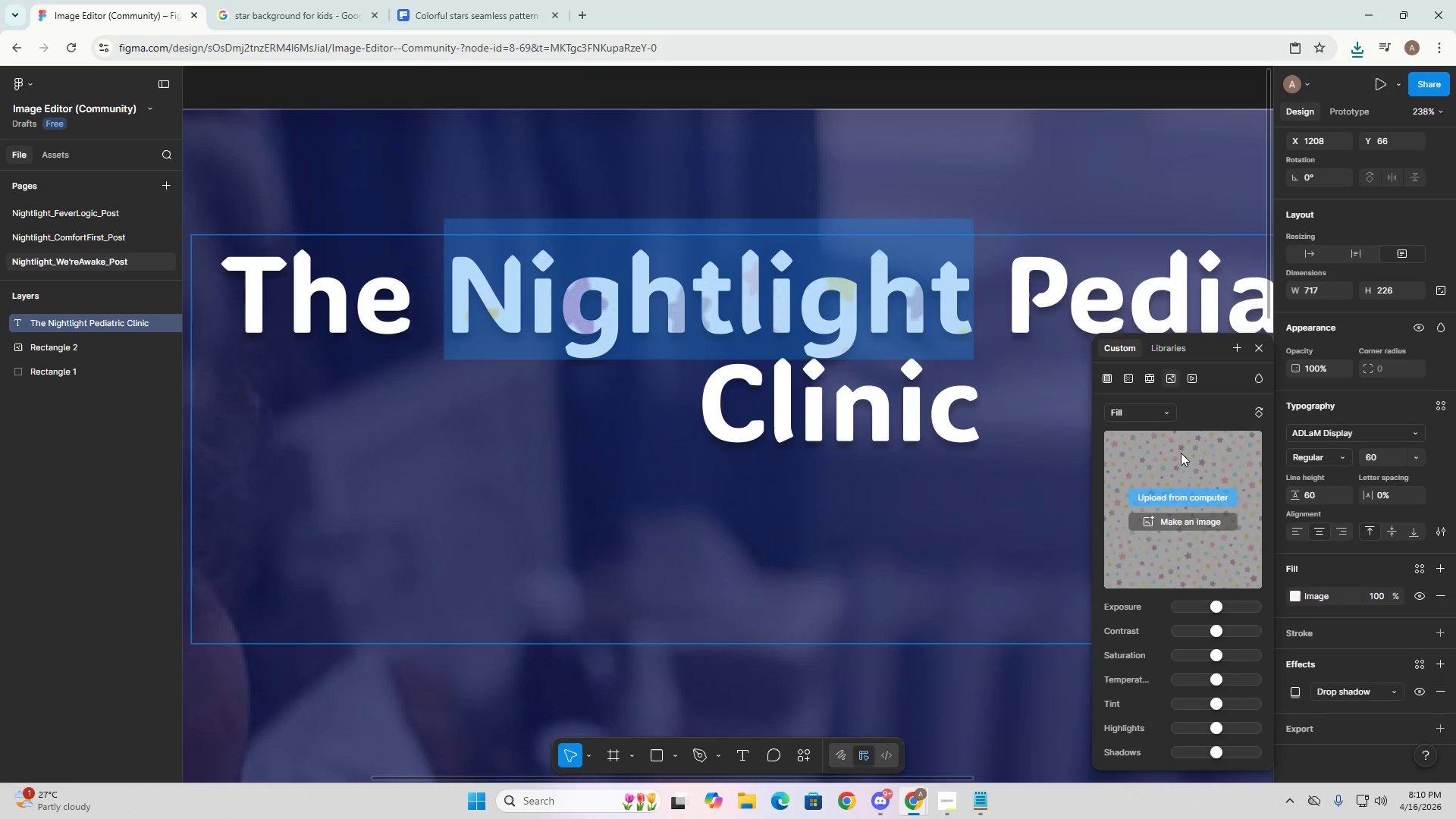 
left_click([1198, 516])
 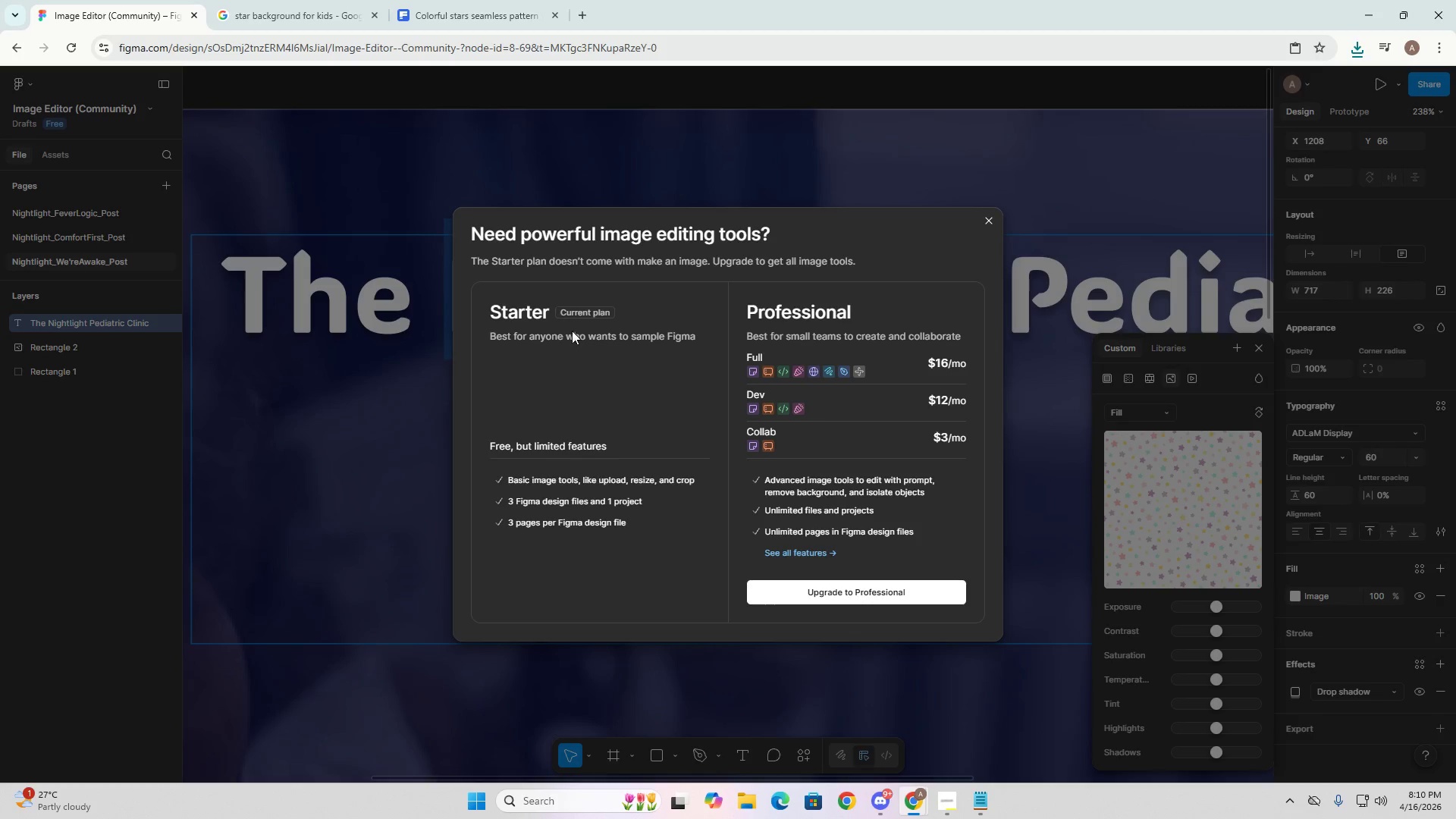 
left_click([601, 463])
 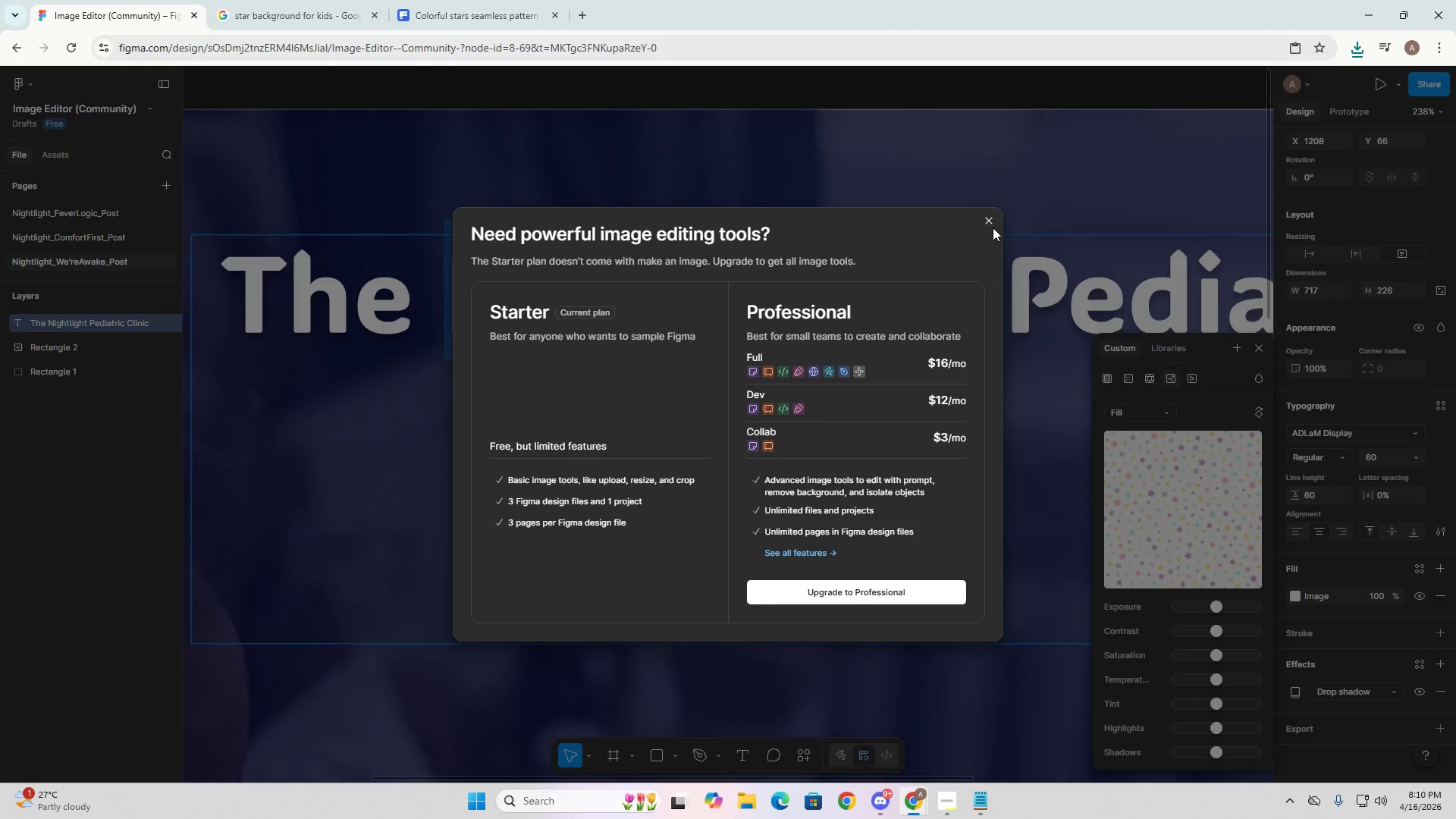 
left_click([992, 223])
 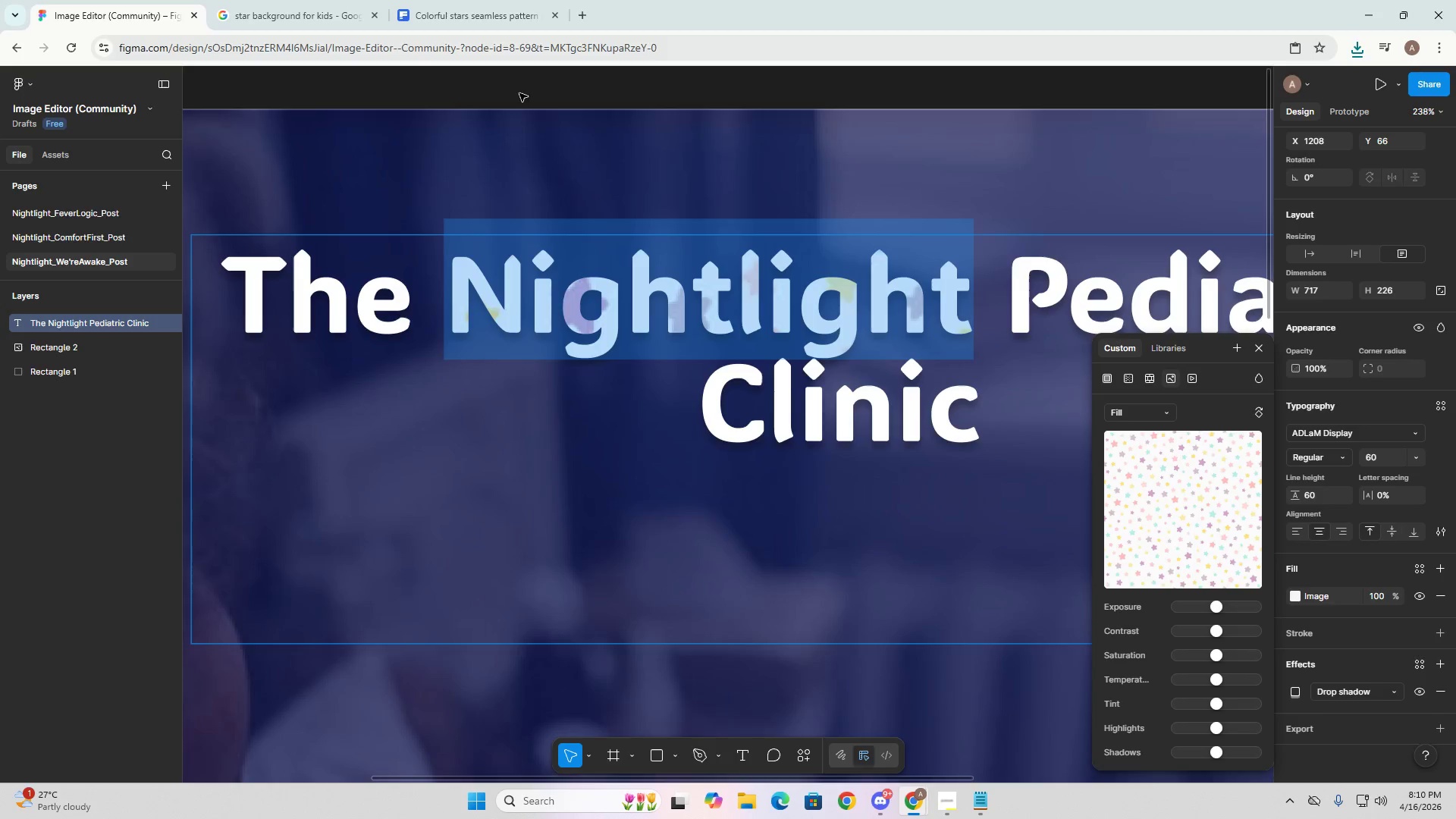 
left_click([478, 0])
 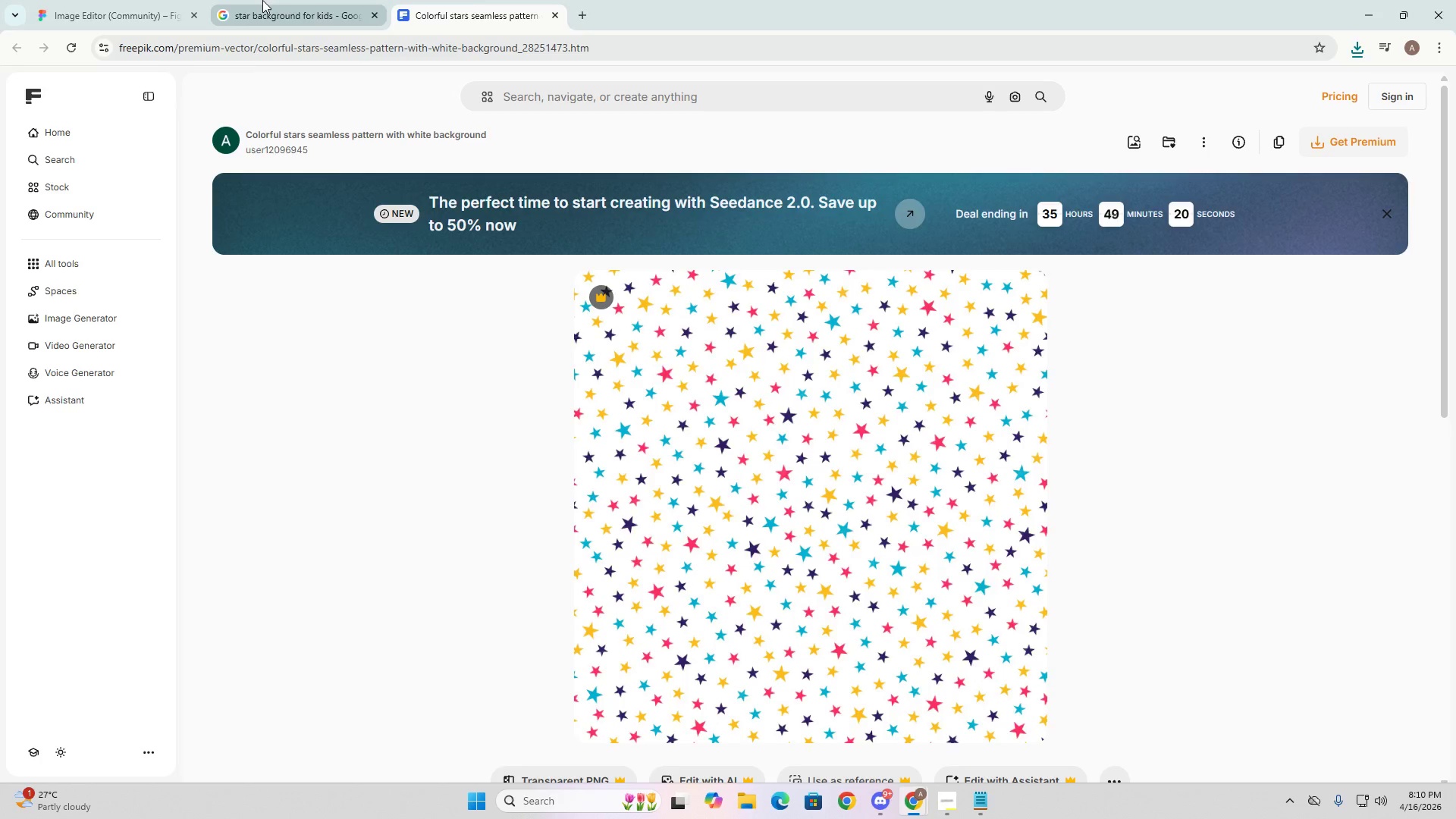 
left_click([262, 0])
 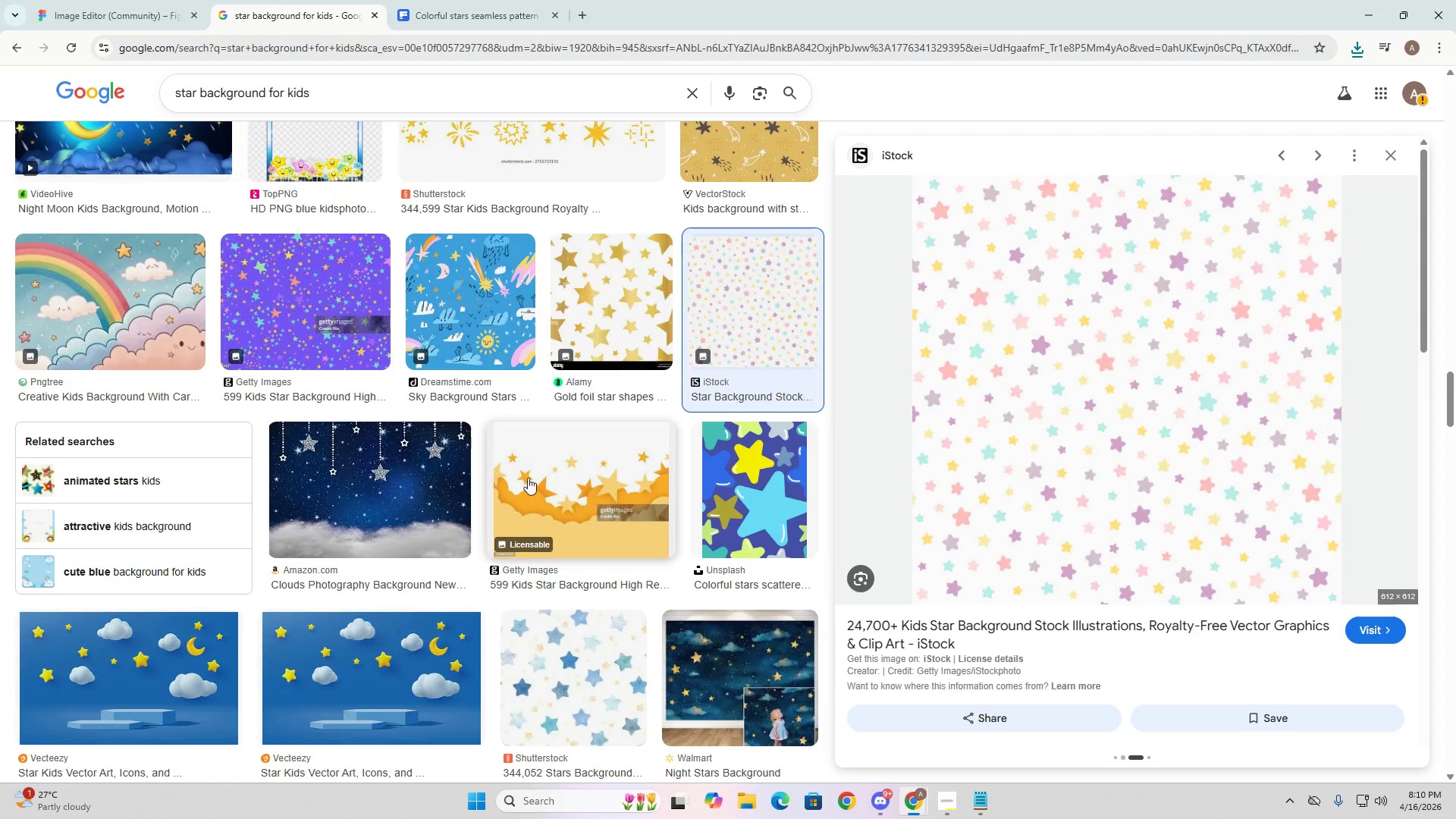 
scroll: coordinate [576, 492], scroll_direction: down, amount: 12.0
 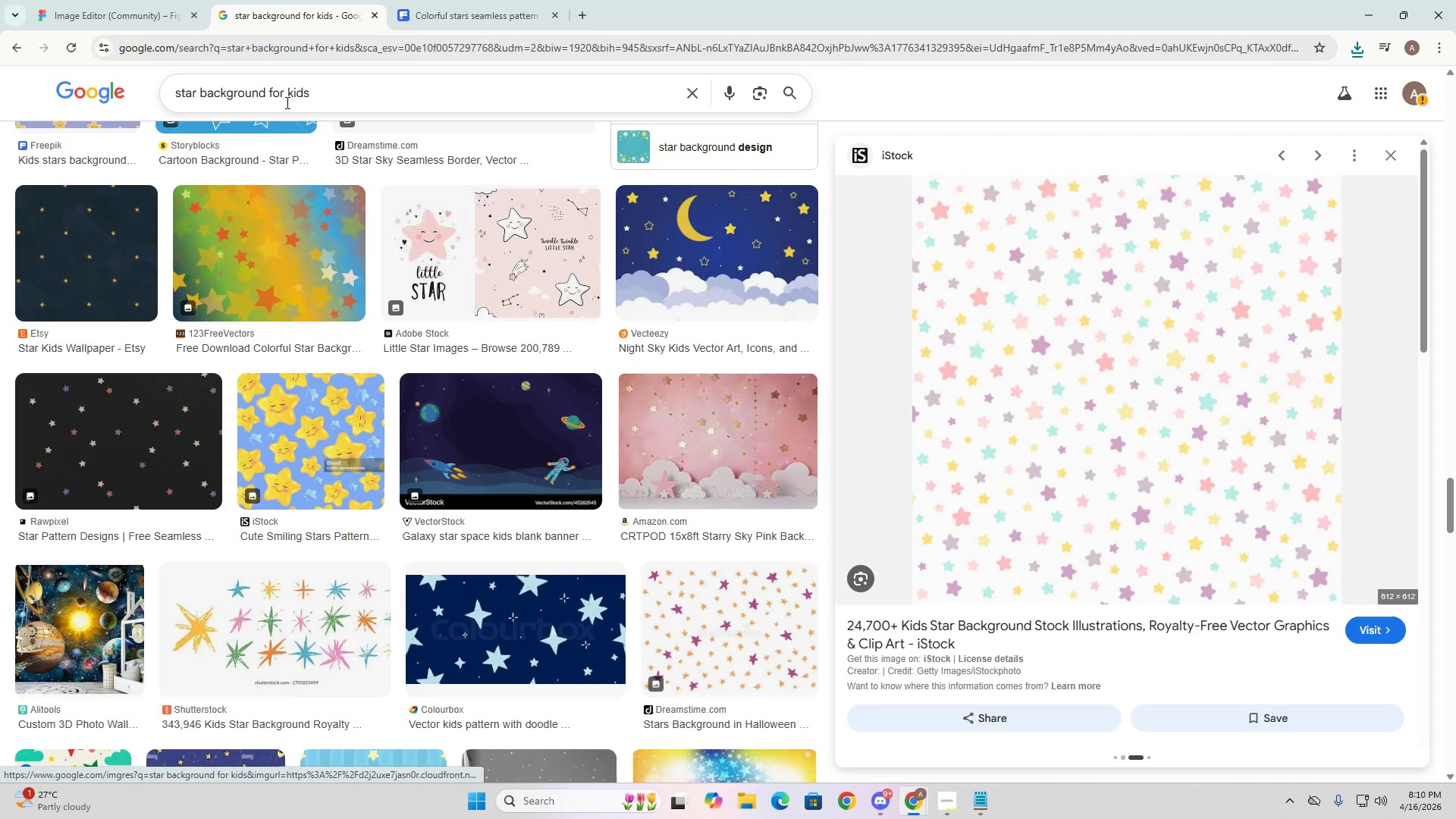 
left_click_drag(start_coordinate=[400, 91], to_coordinate=[152, 91])
 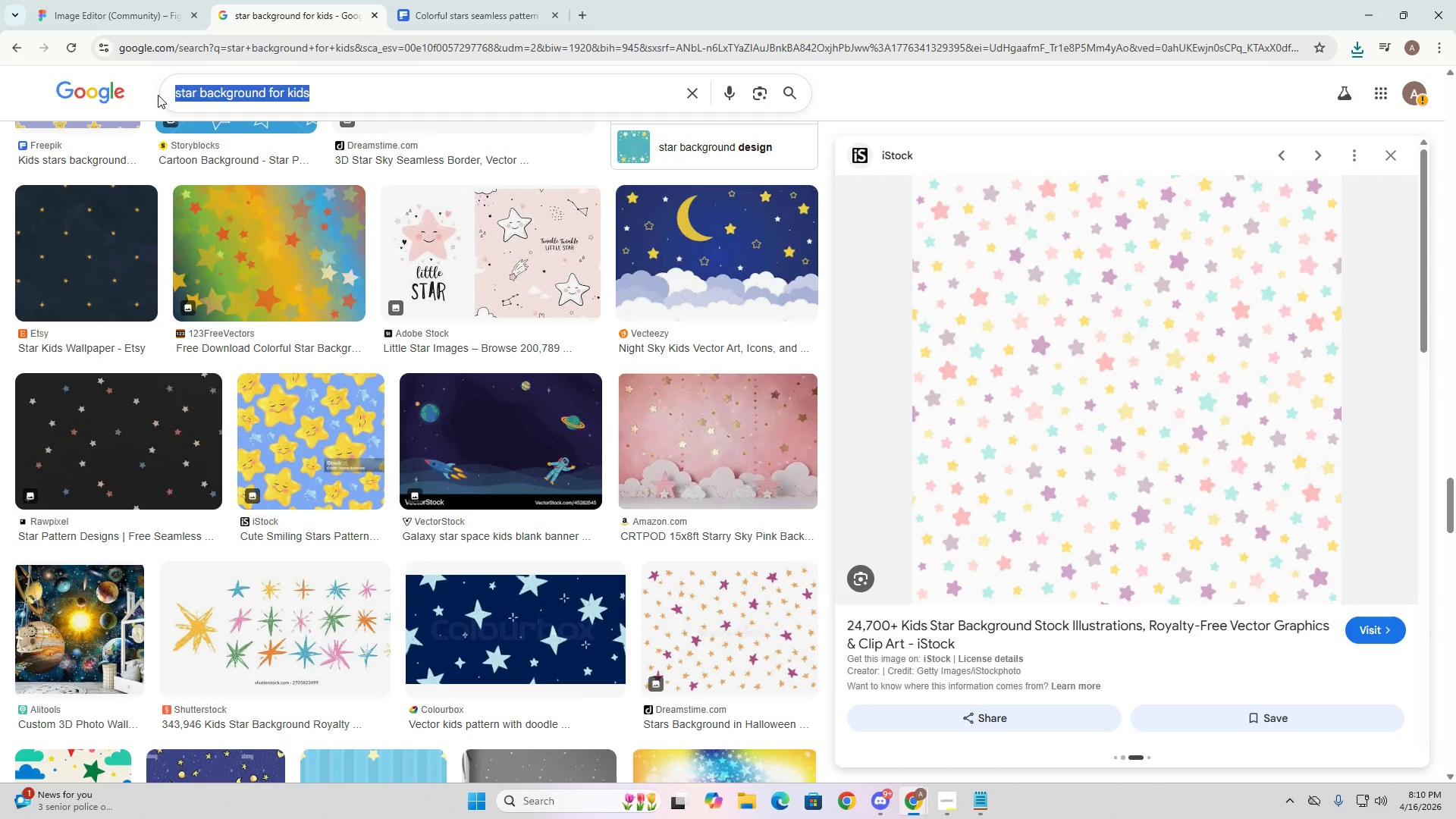 
type(gluitter)
key(Backspace)
key(Backspace)
key(Backspace)
key(Backspace)
key(Backspace)
type(tters)
 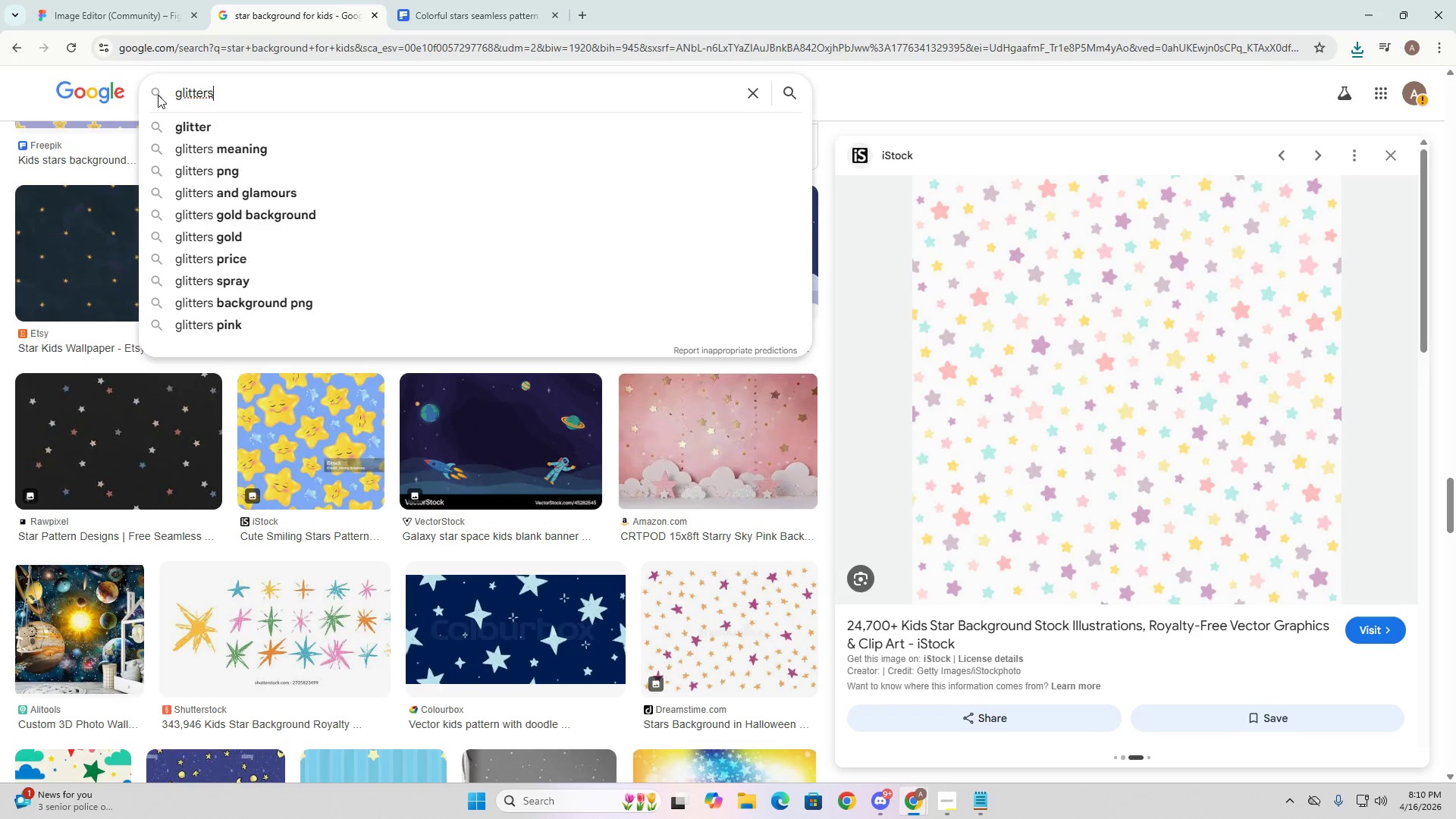 
key(Enter)
 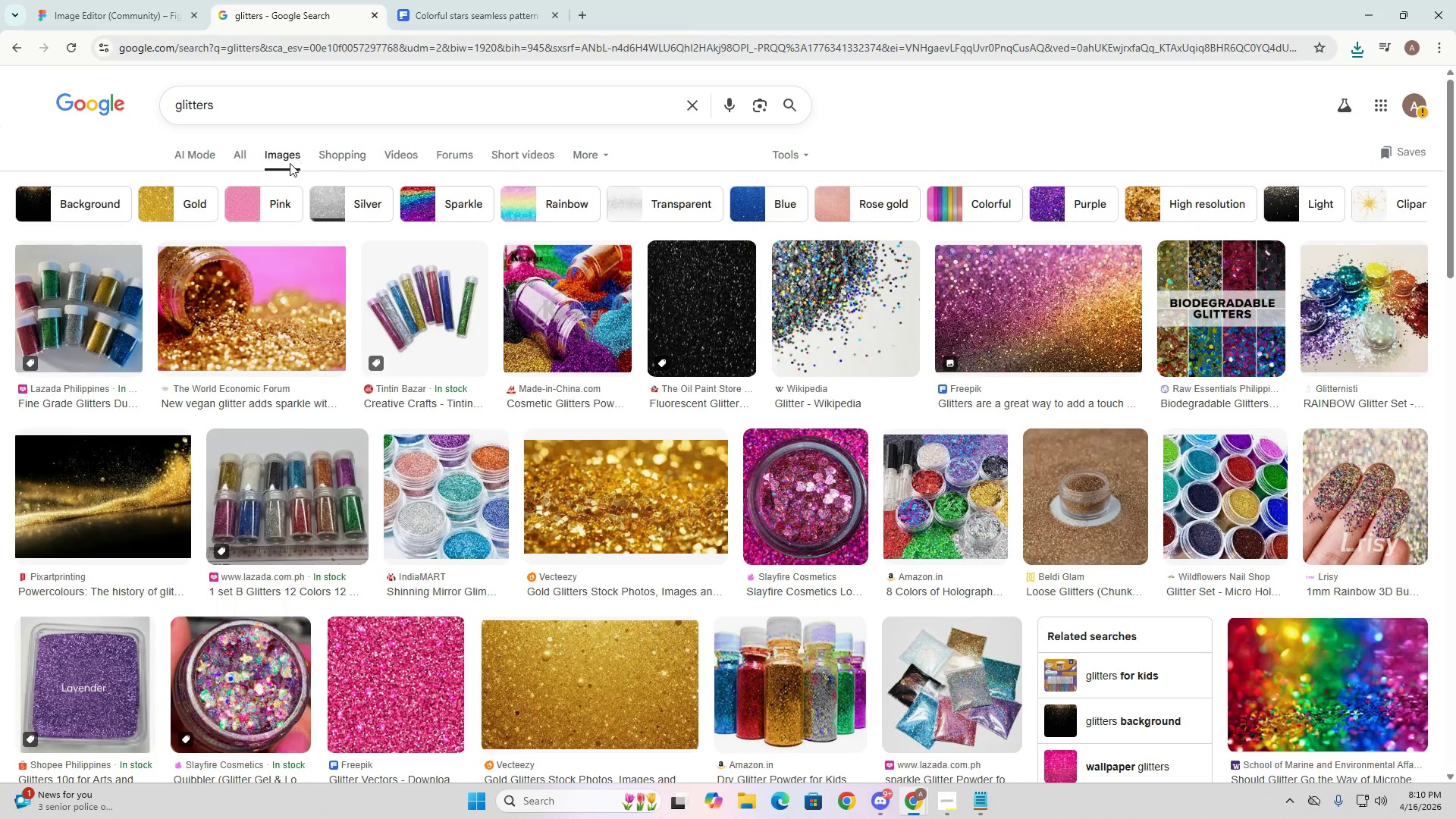 
type( bac)
 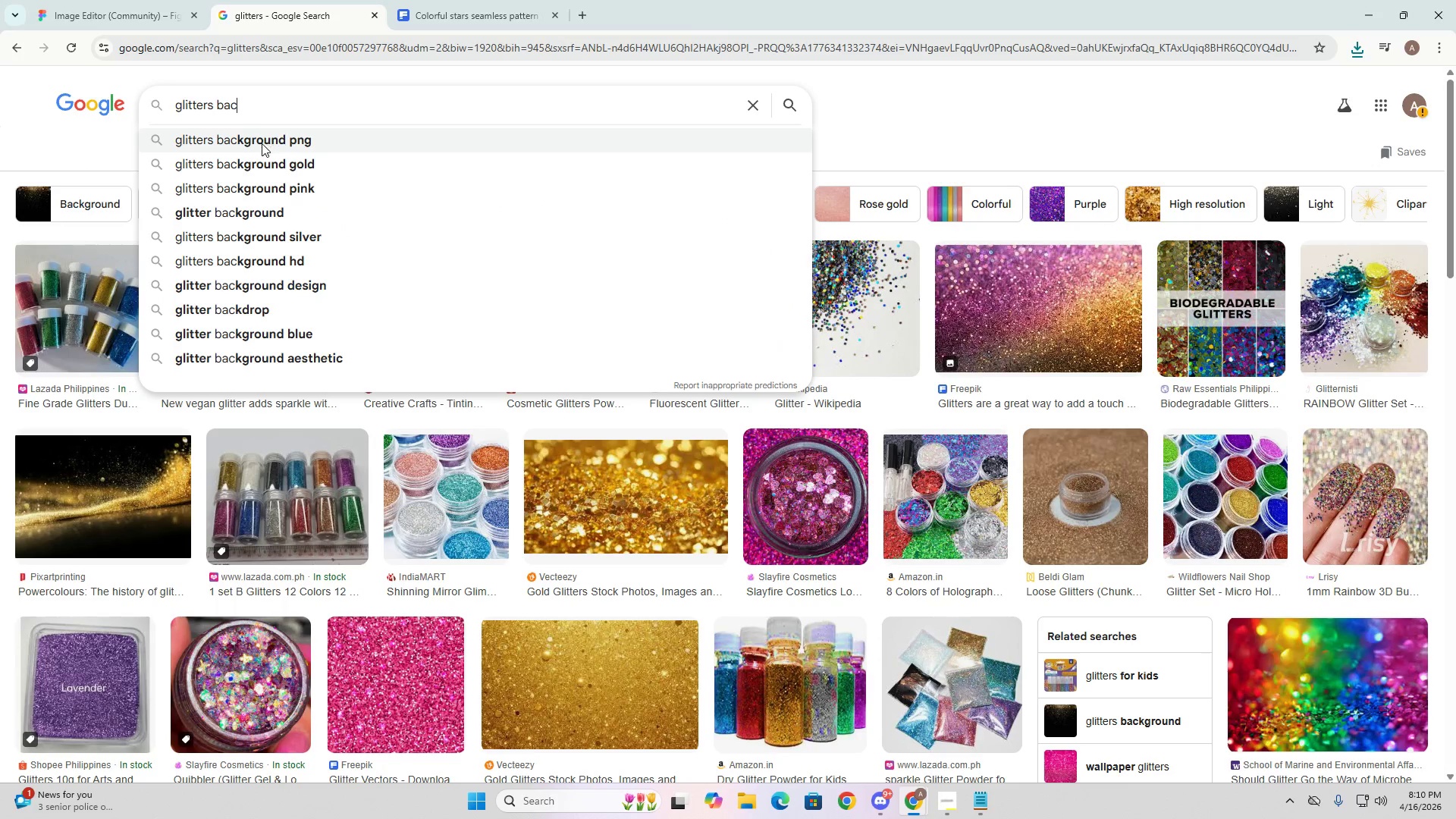 
left_click([261, 144])
 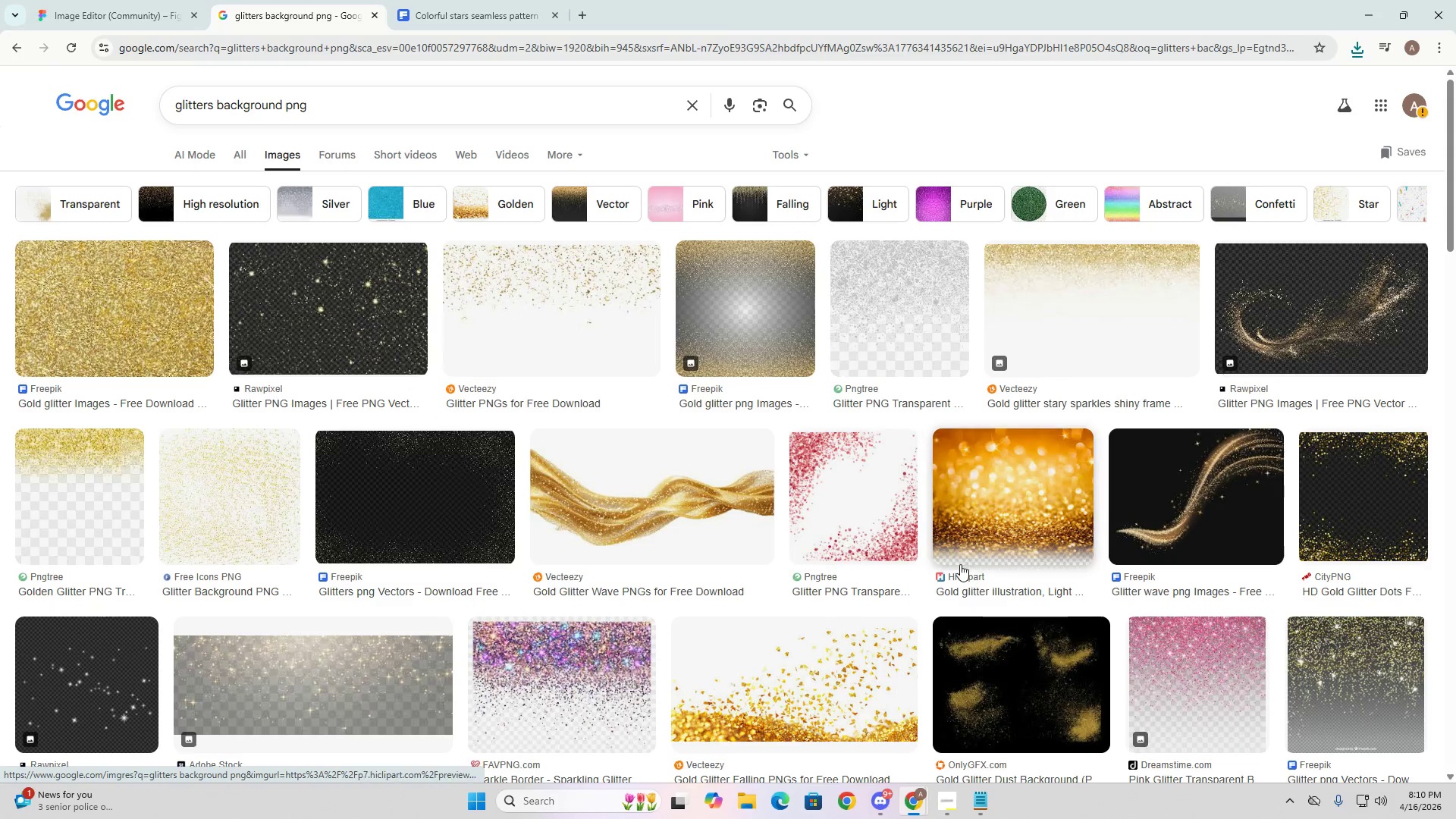 
scroll: coordinate [962, 565], scroll_direction: down, amount: 3.0
 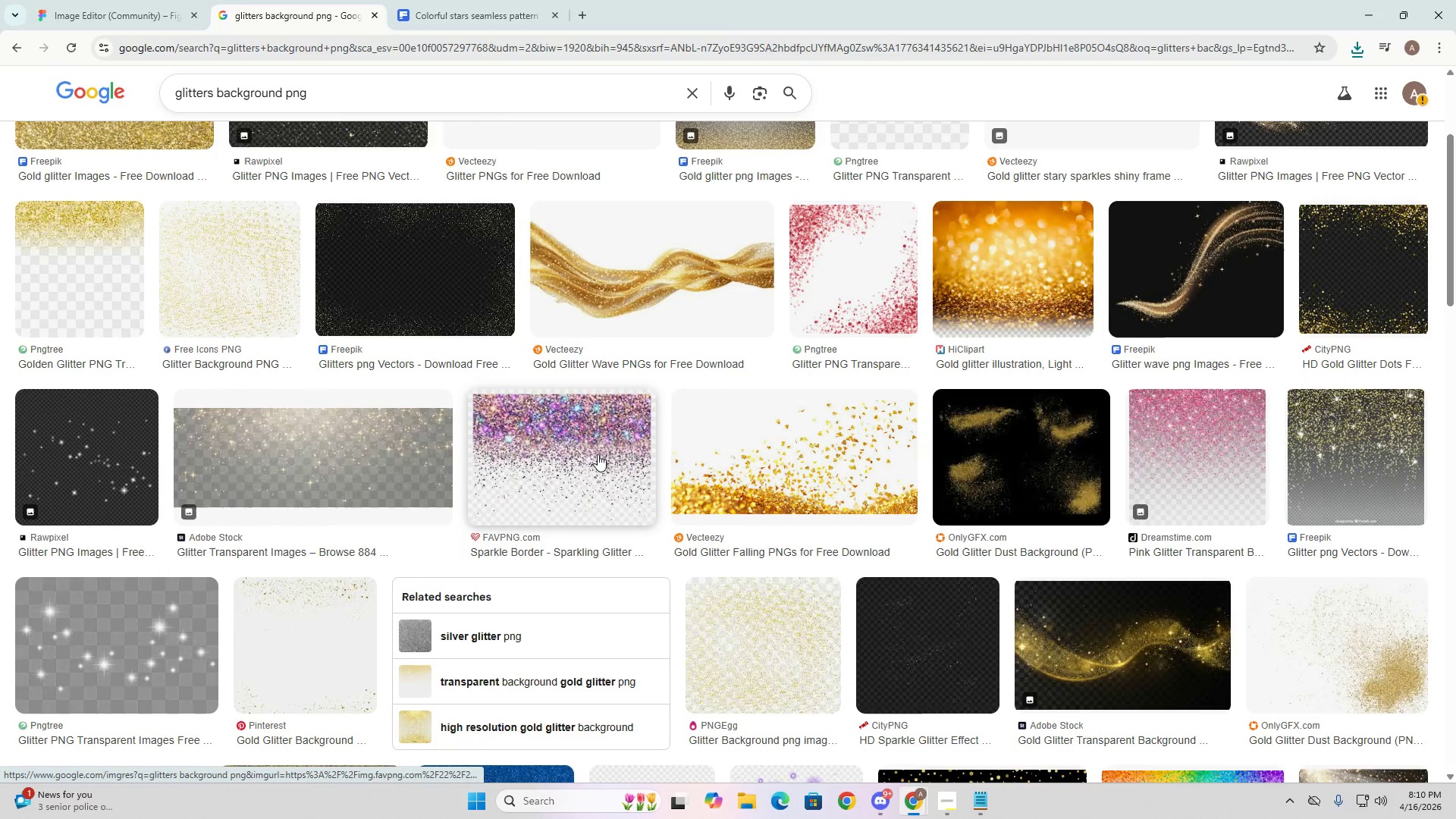 
left_click([576, 445])
 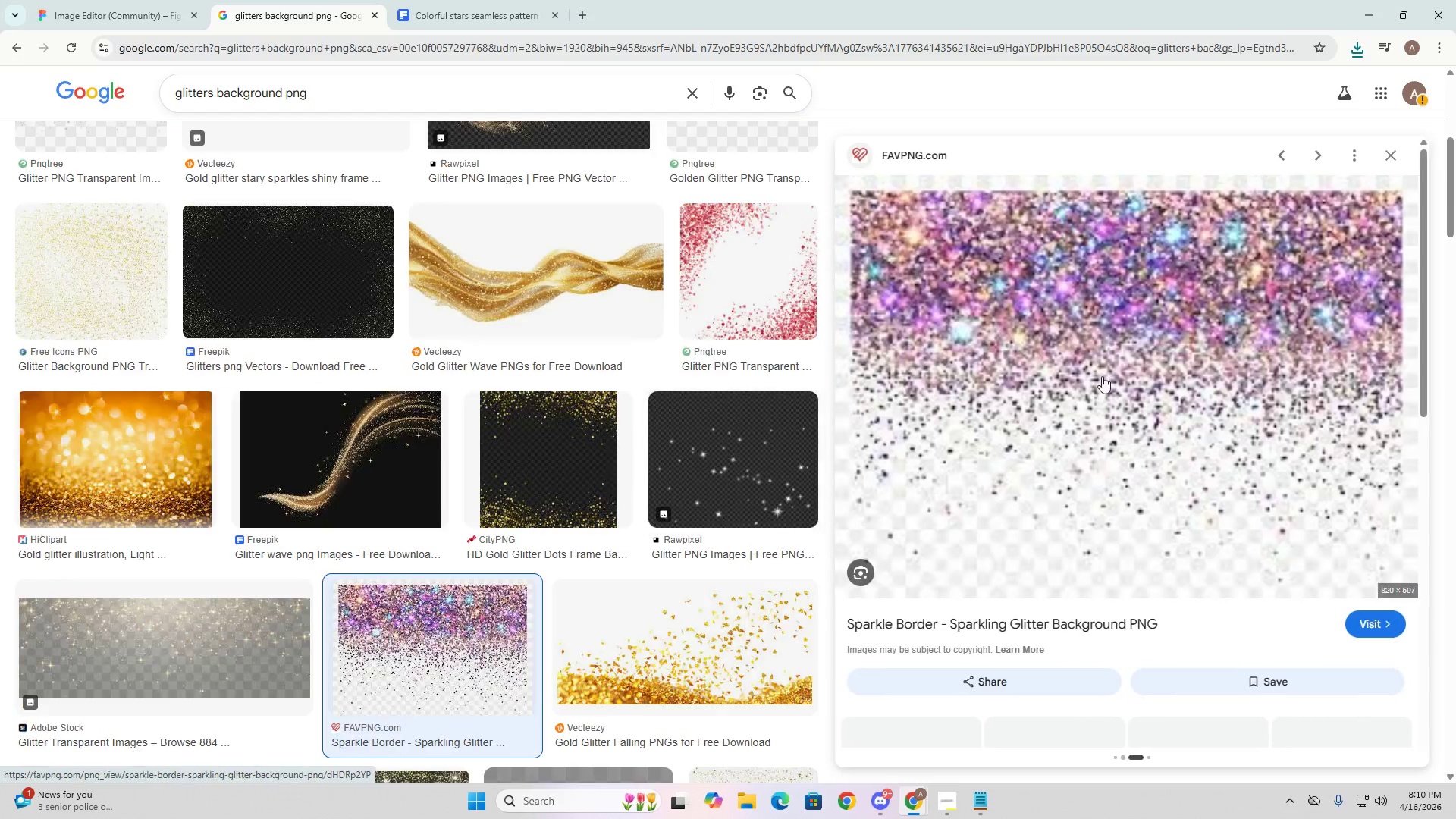 
right_click([1172, 376])
 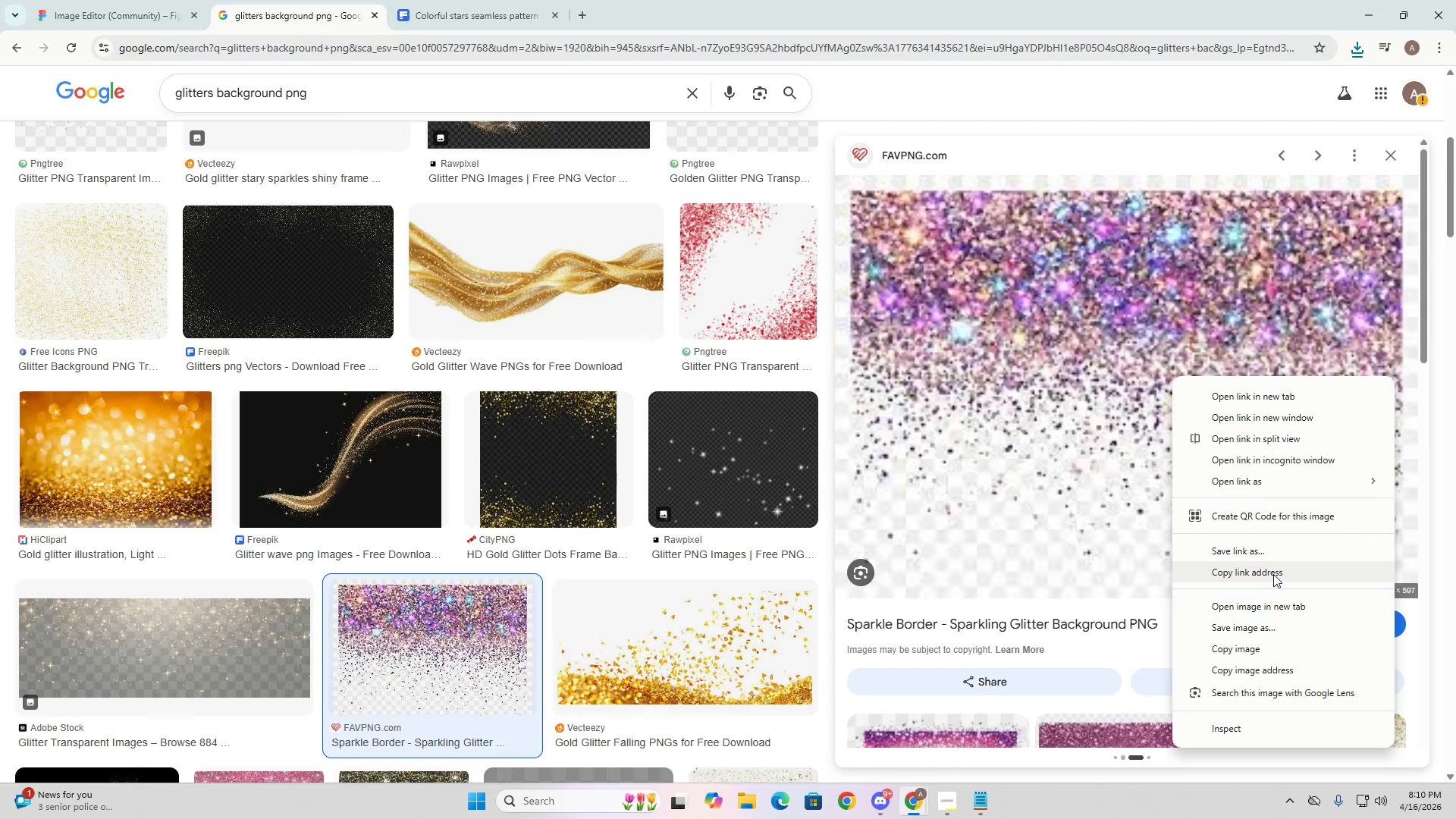 
left_click([1071, 370])
 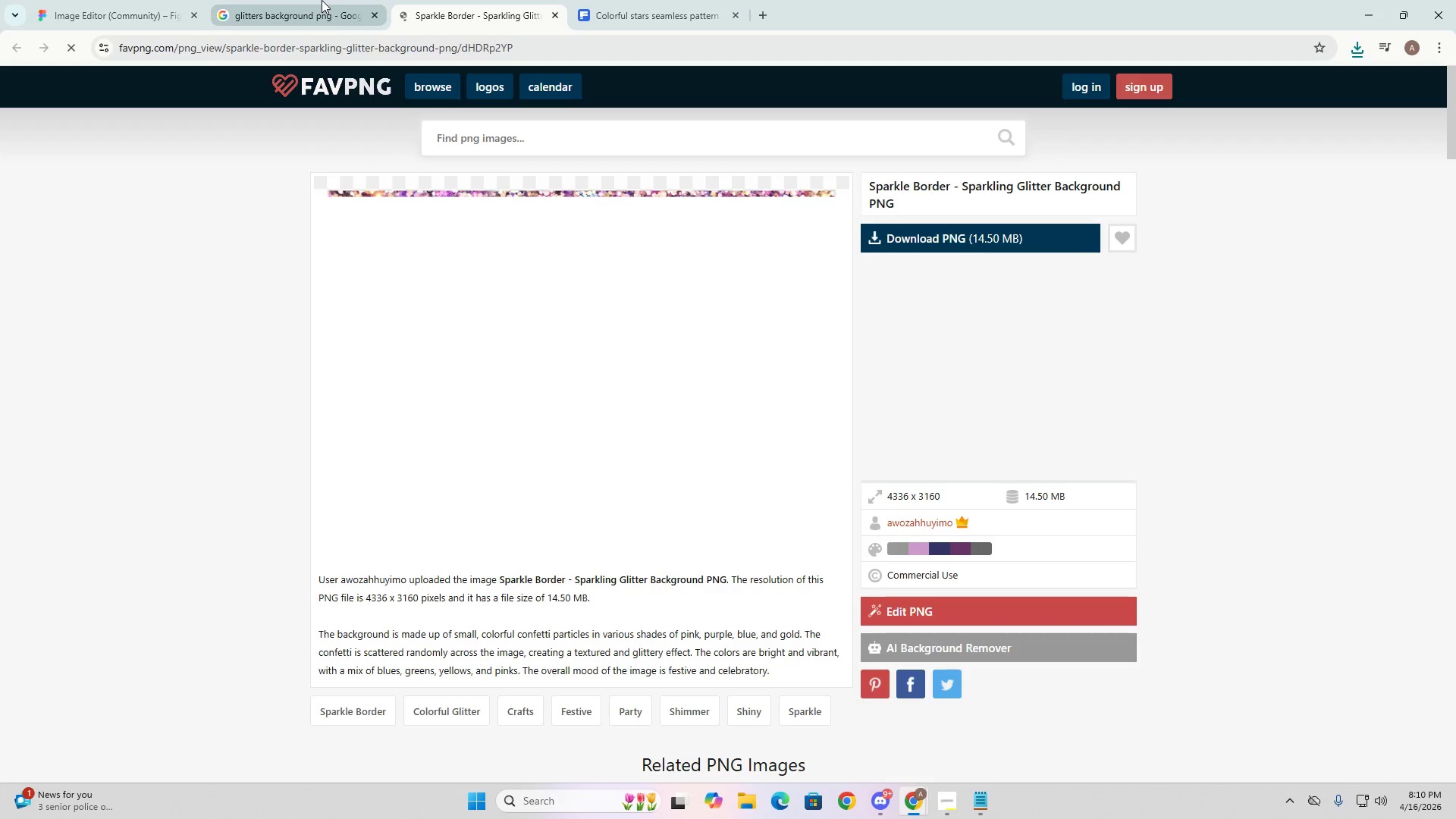 
left_click([322, 0])
 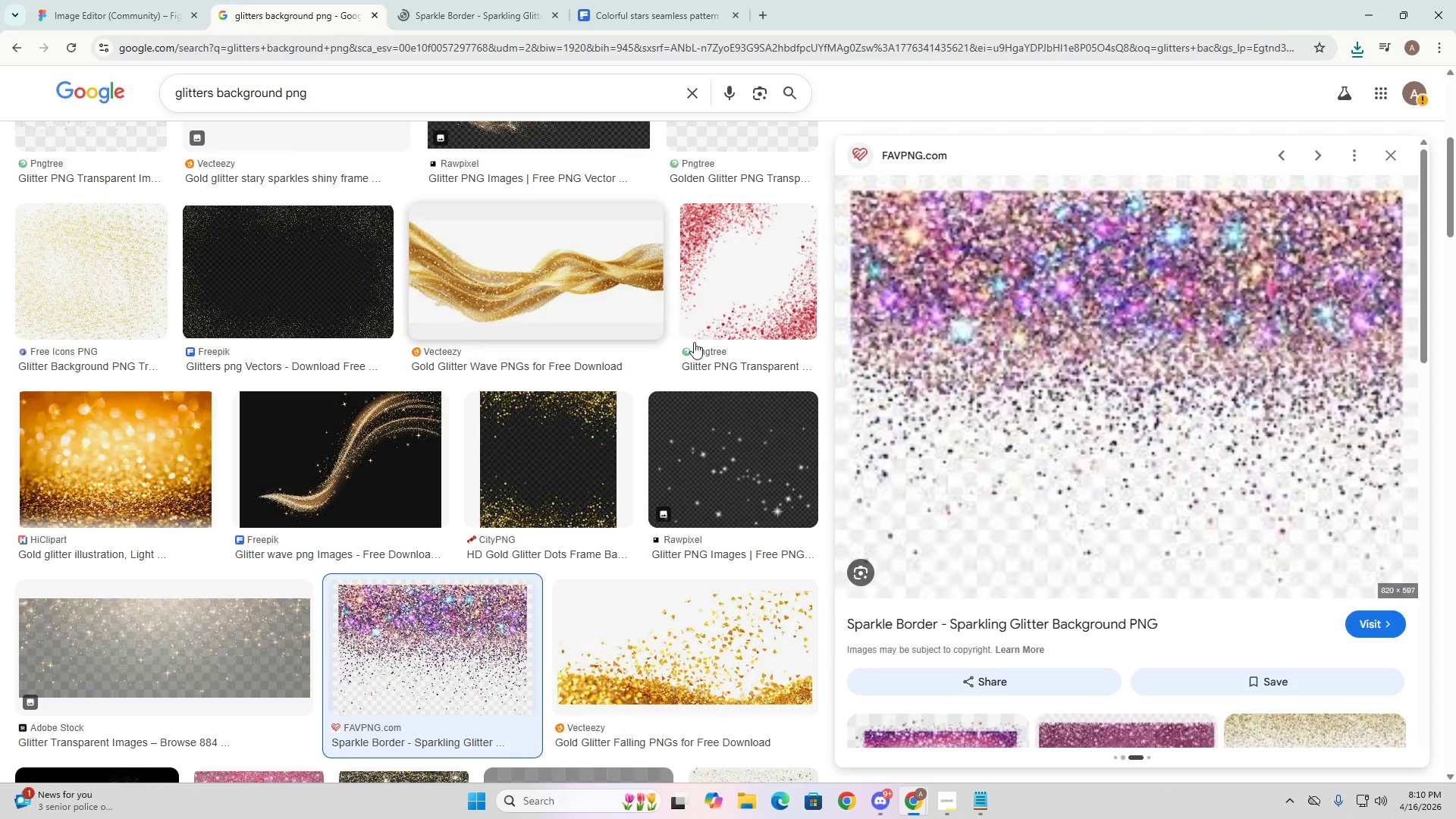 
scroll: coordinate [637, 524], scroll_direction: down, amount: 6.0
 